 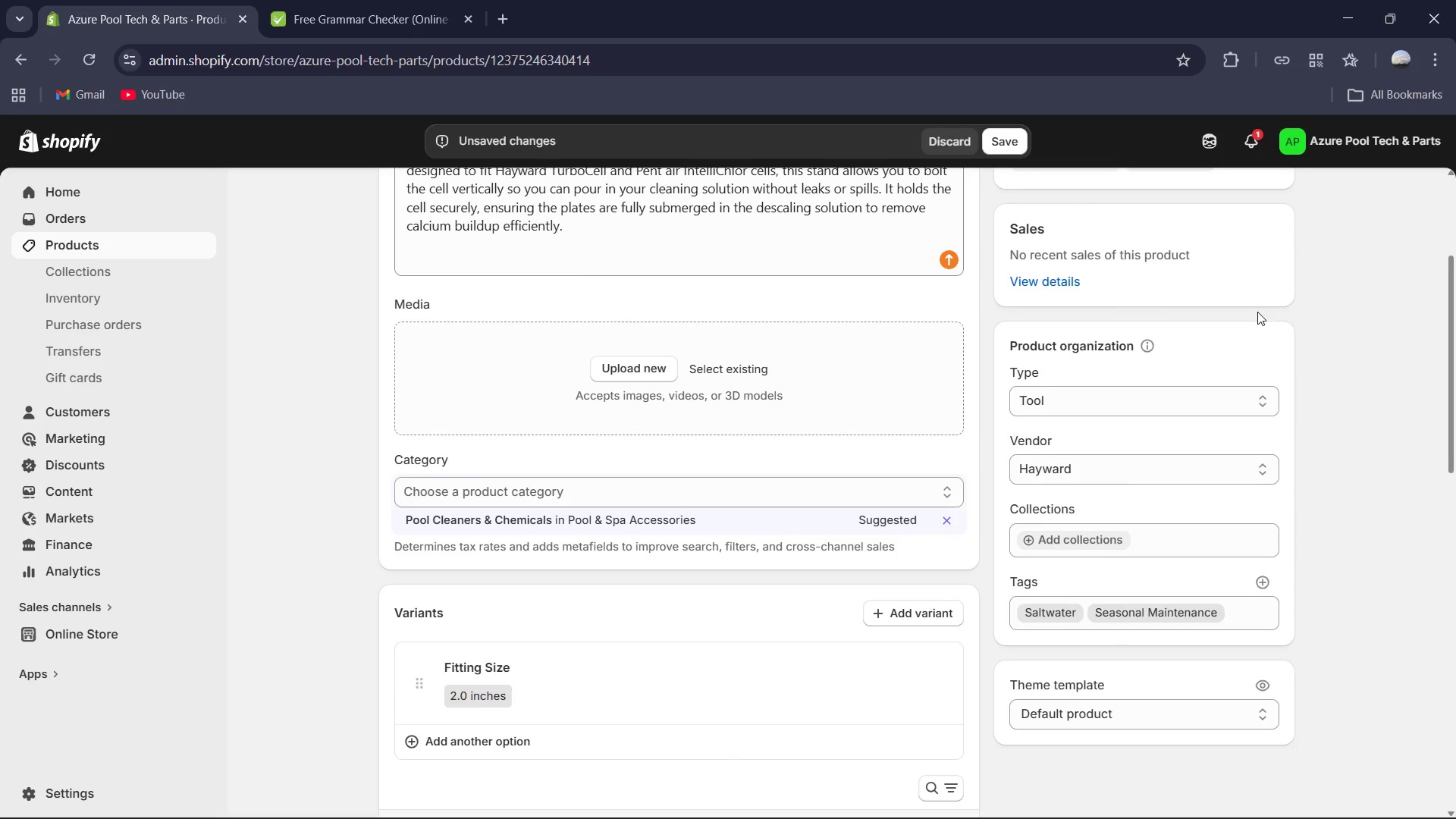 
scroll: coordinate [1264, 315], scroll_direction: up, amount: 2.0
 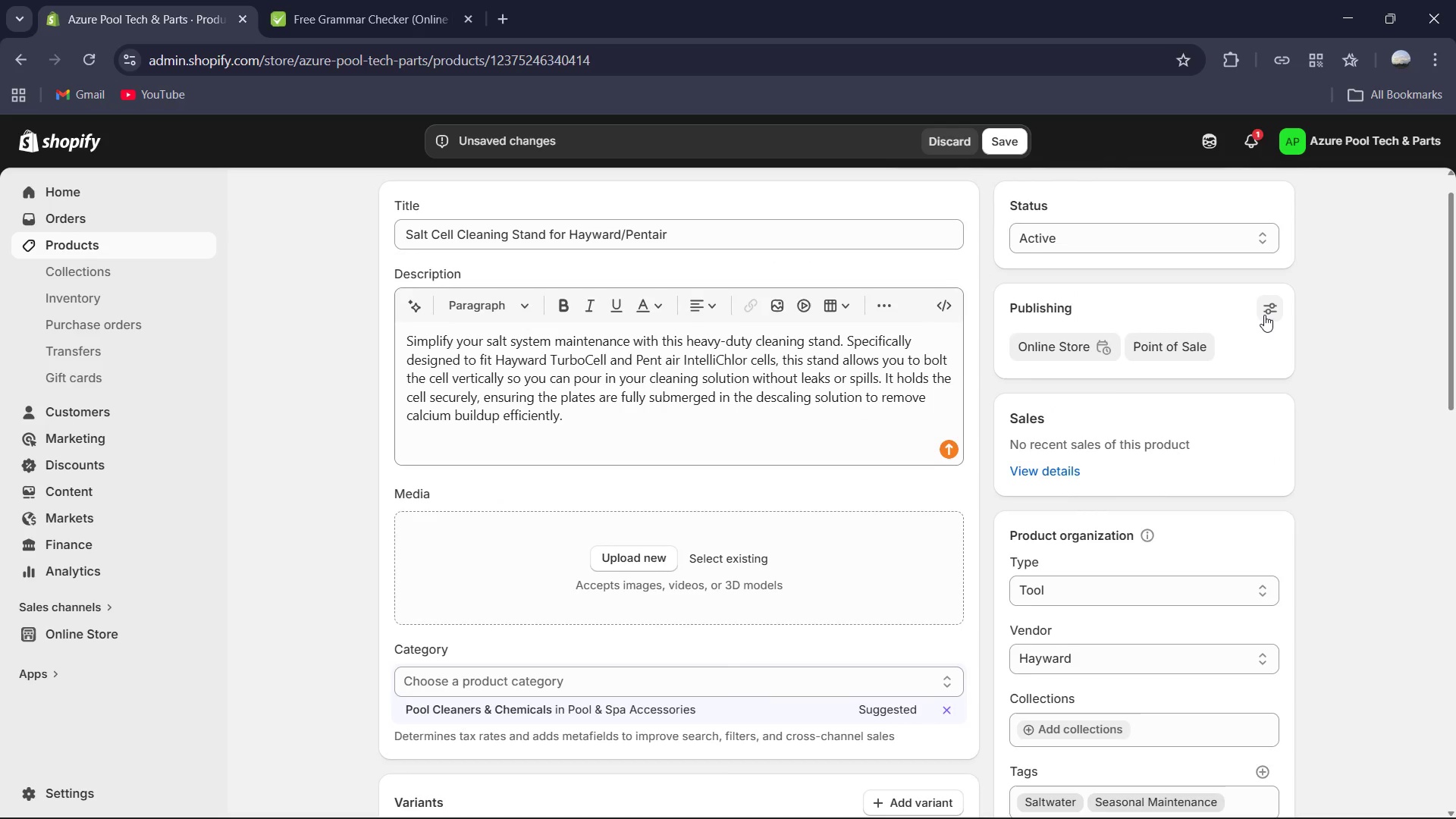 
scroll: coordinate [1264, 315], scroll_direction: down, amount: 3.0
 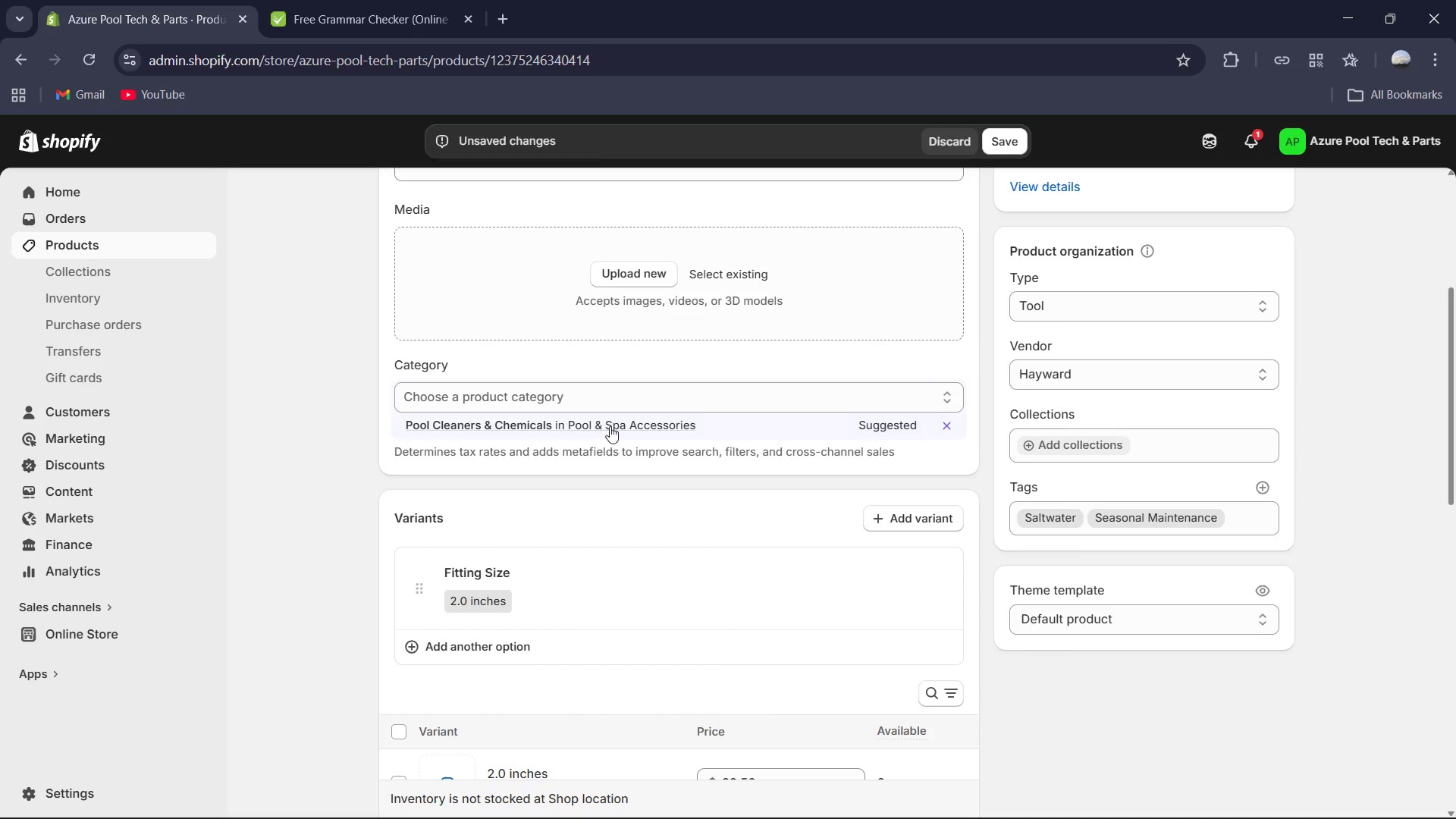 
scroll: coordinate [634, 407], scroll_direction: up, amount: 2.0
 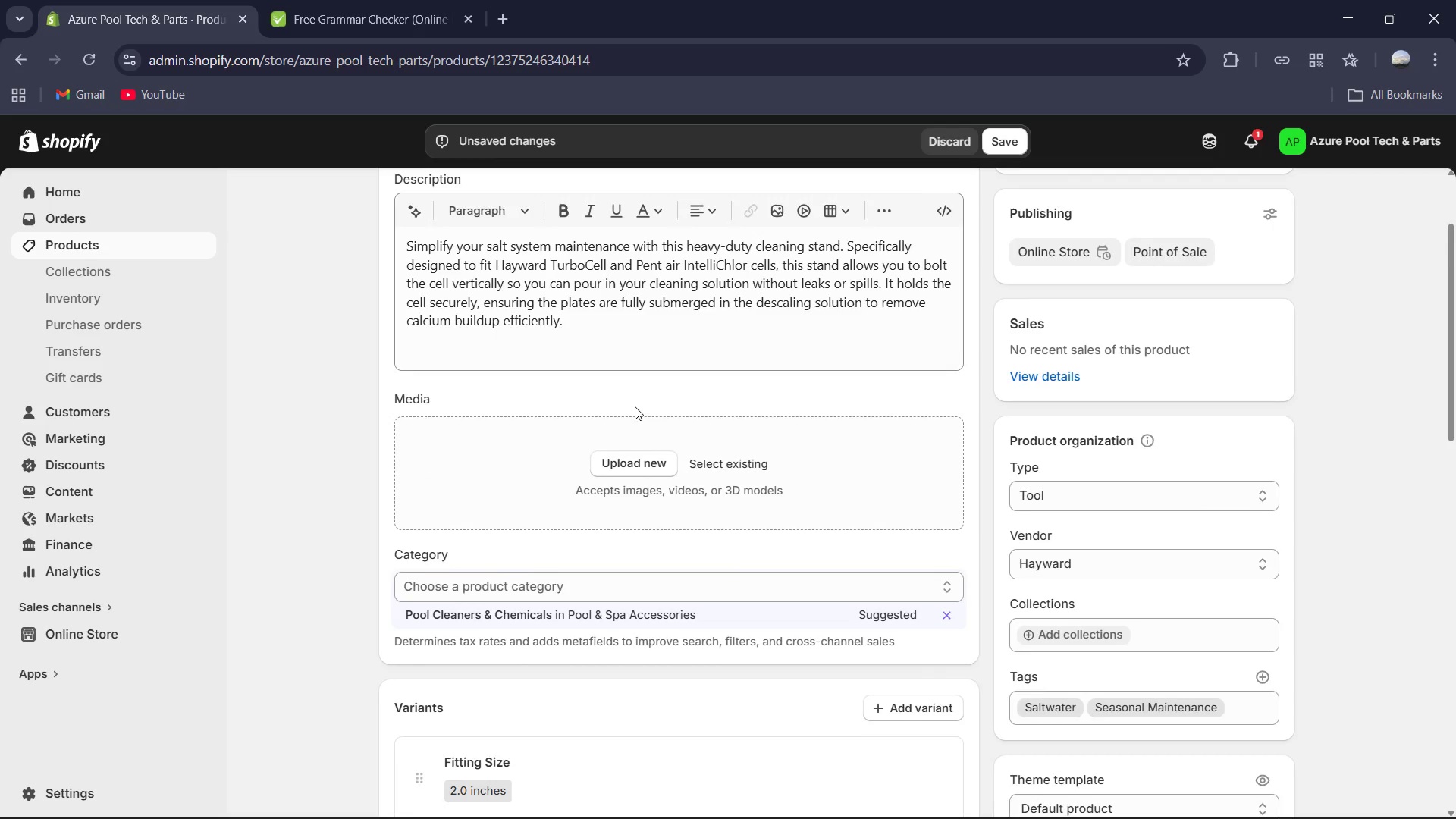 
scroll: coordinate [635, 406], scroll_direction: down, amount: 2.0
 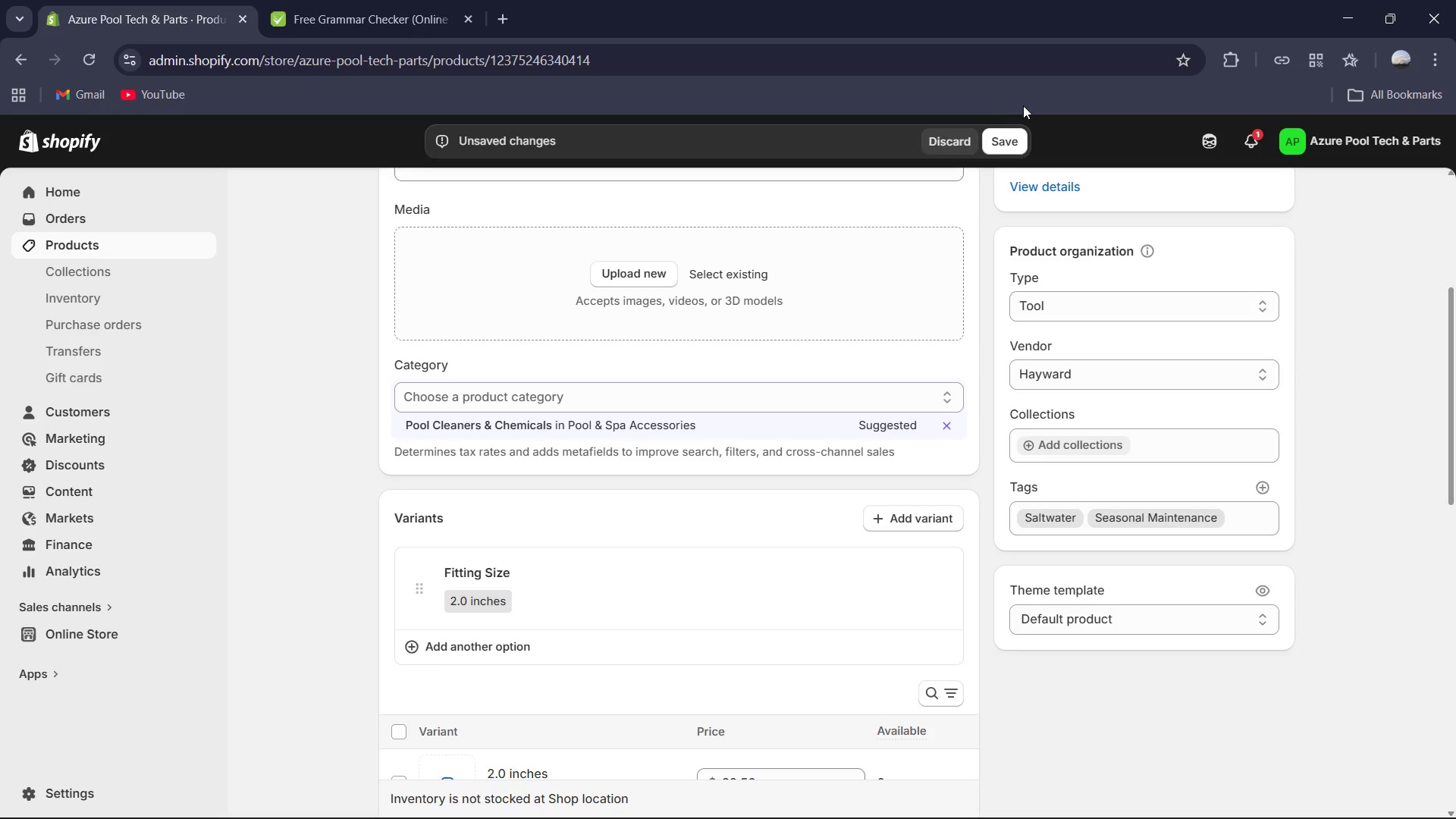 
left_click([1009, 133])
 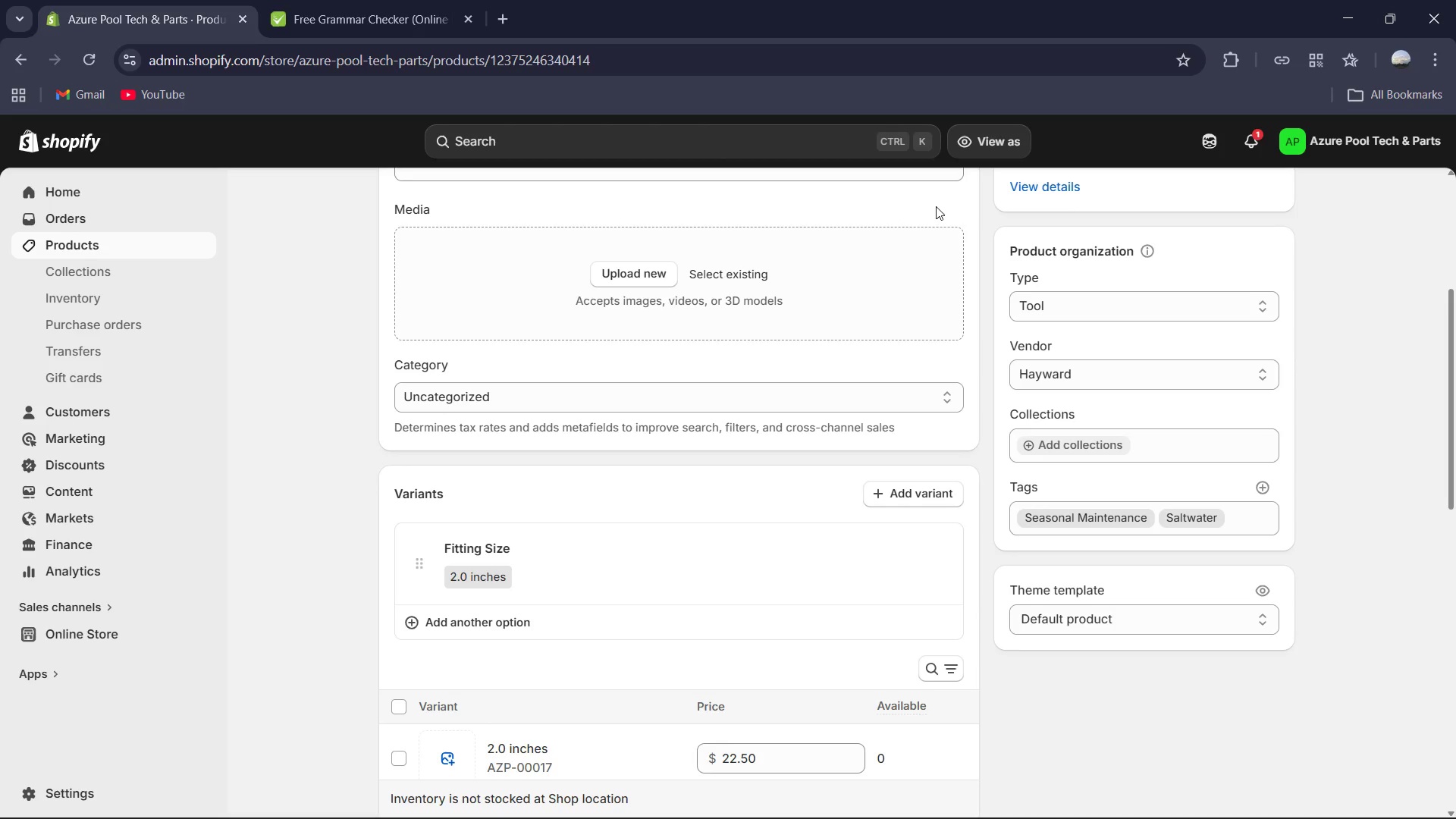 
wait(22.81)
 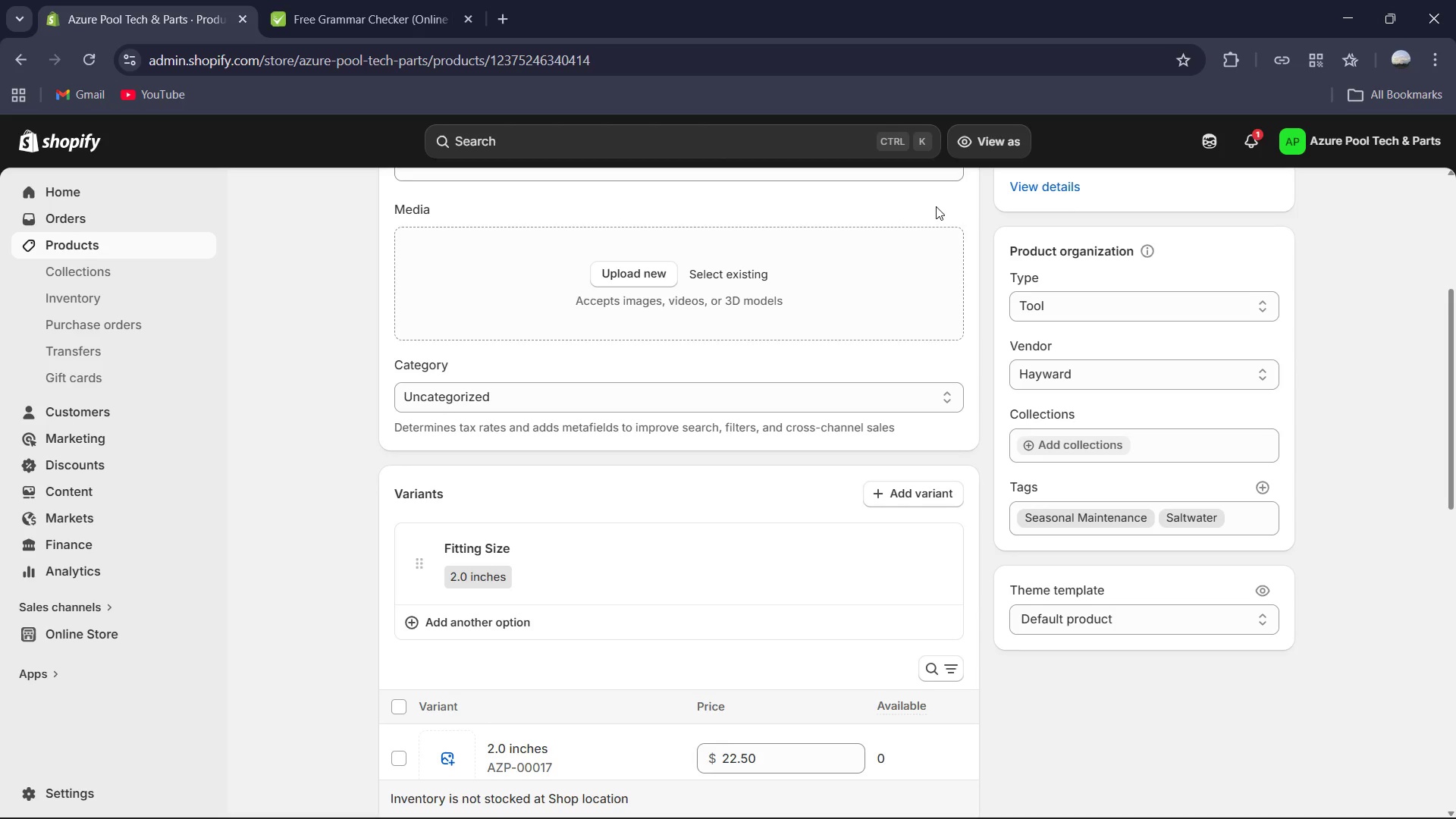 
key(Space)
 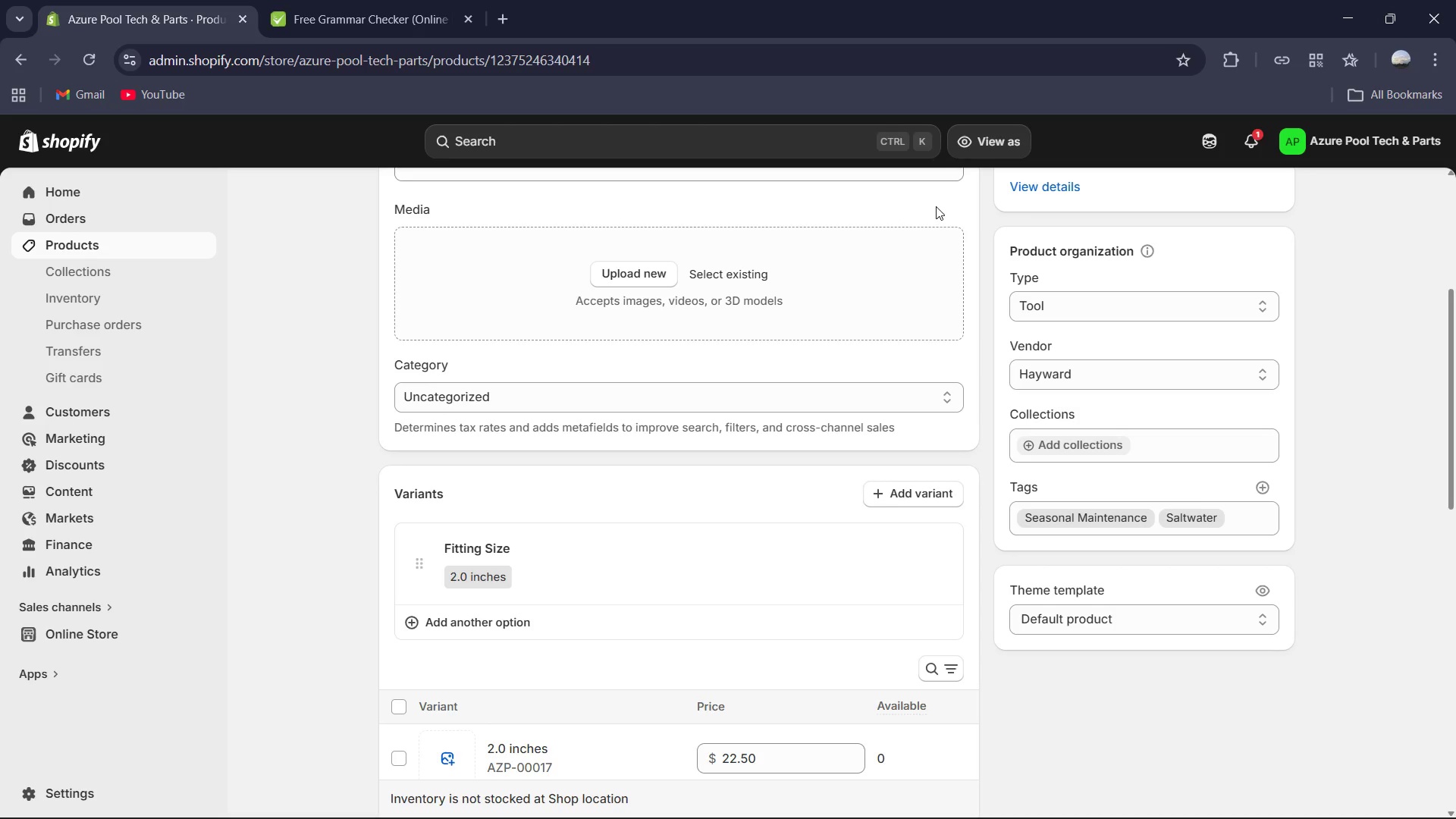 
scroll: coordinate [936, 206], scroll_direction: up, amount: 1.0
 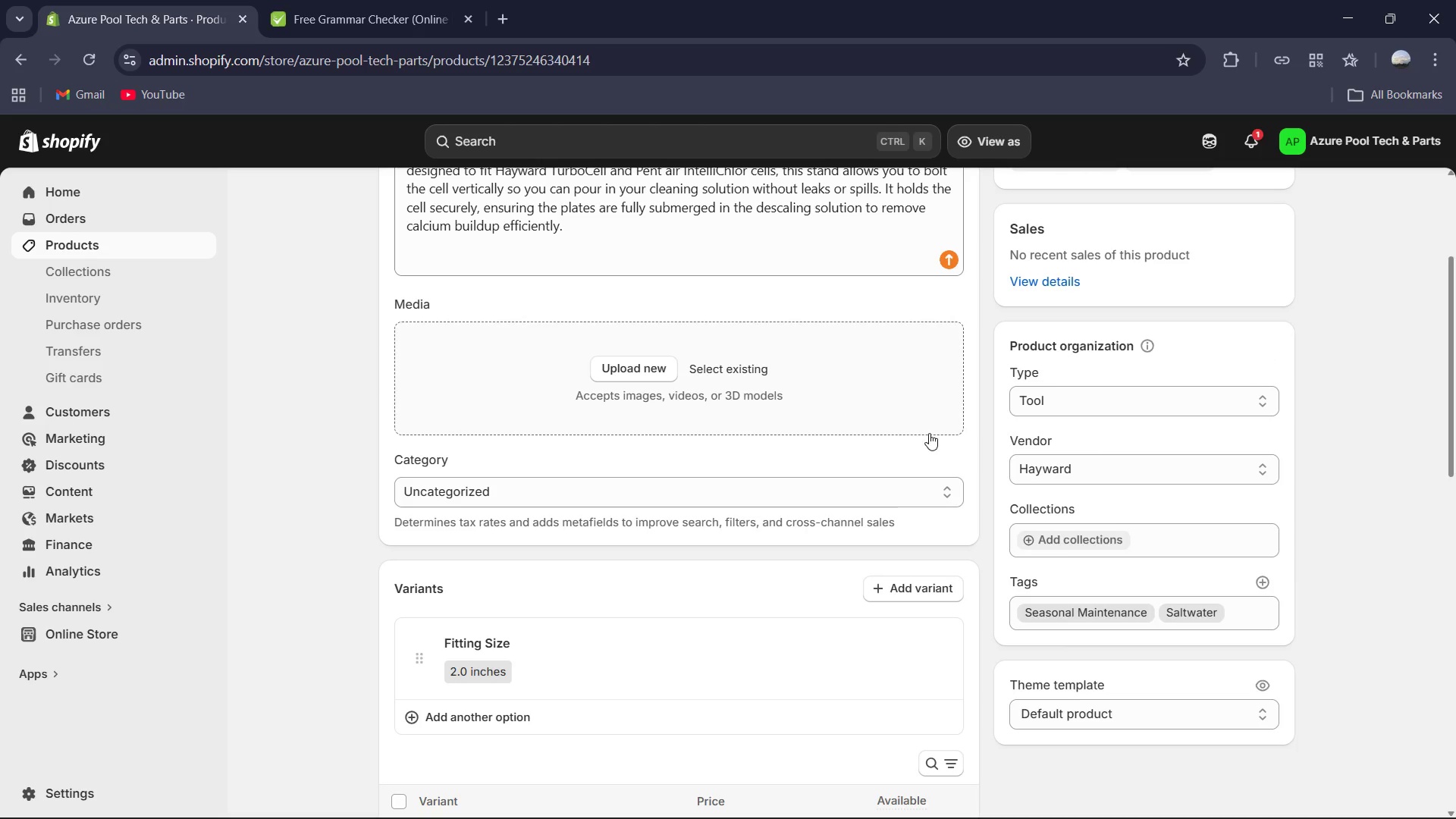 
scroll: coordinate [908, 442], scroll_direction: down, amount: 2.0
 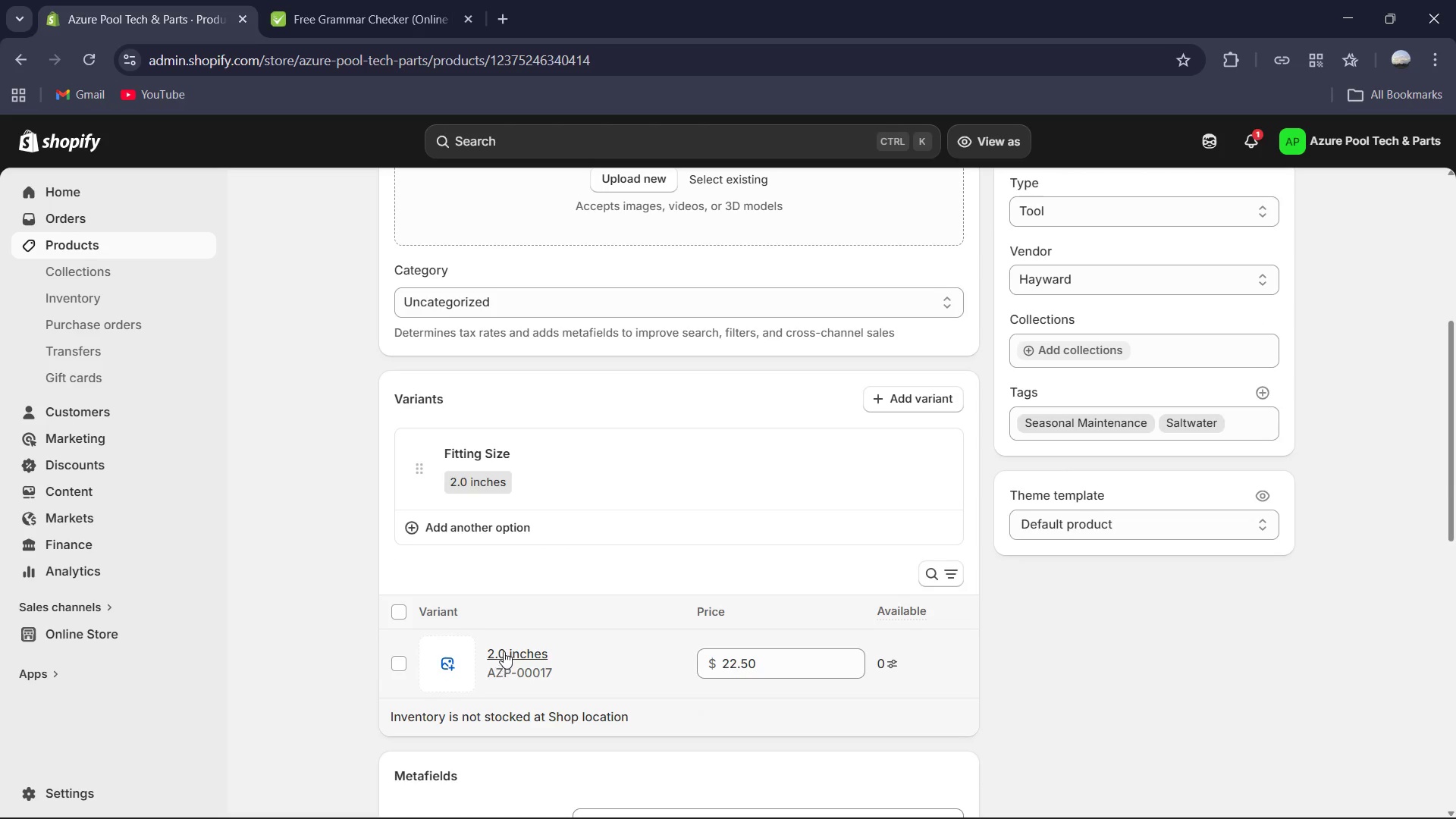 
left_click([507, 651])
 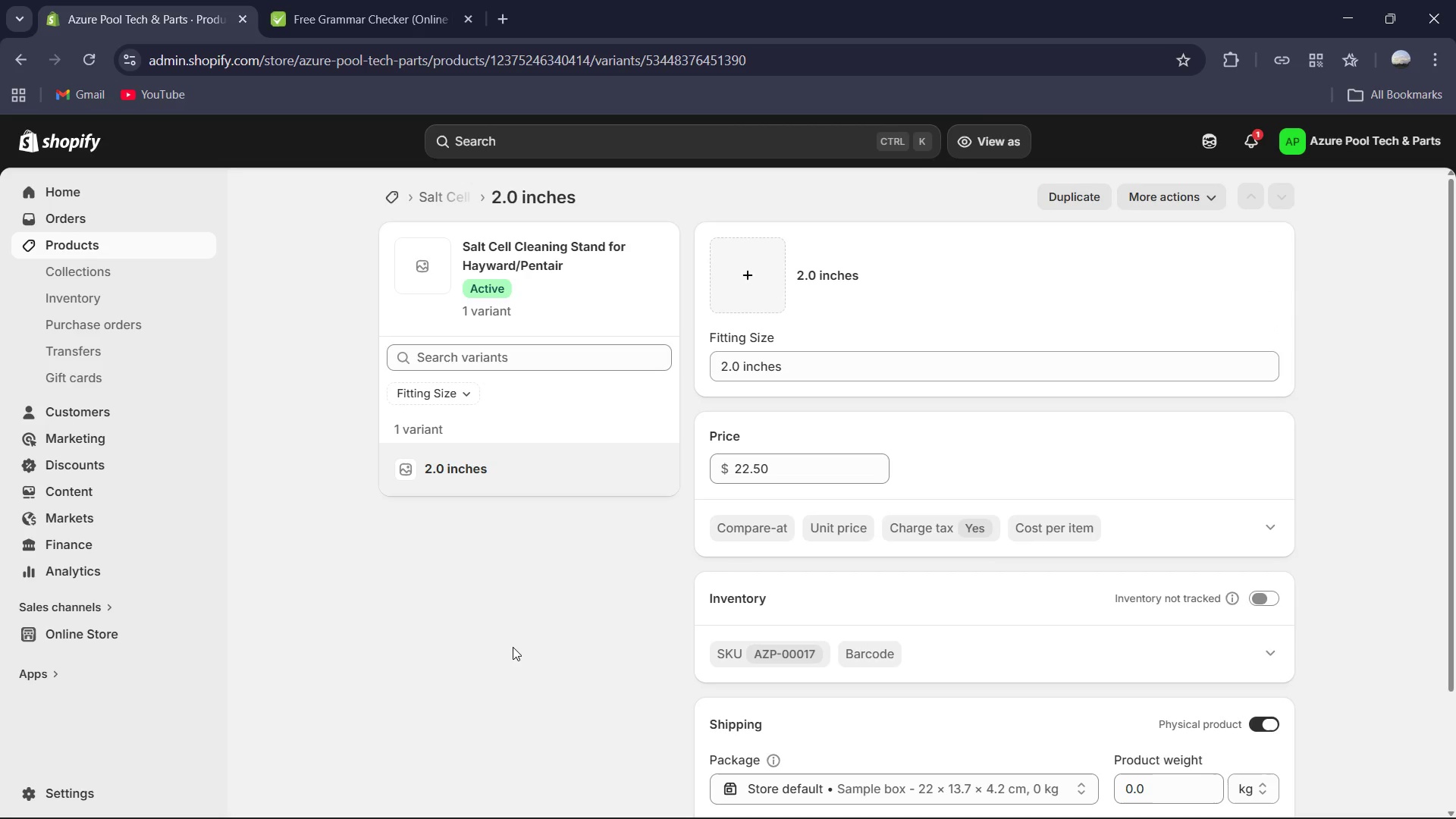 
wait(13.19)
 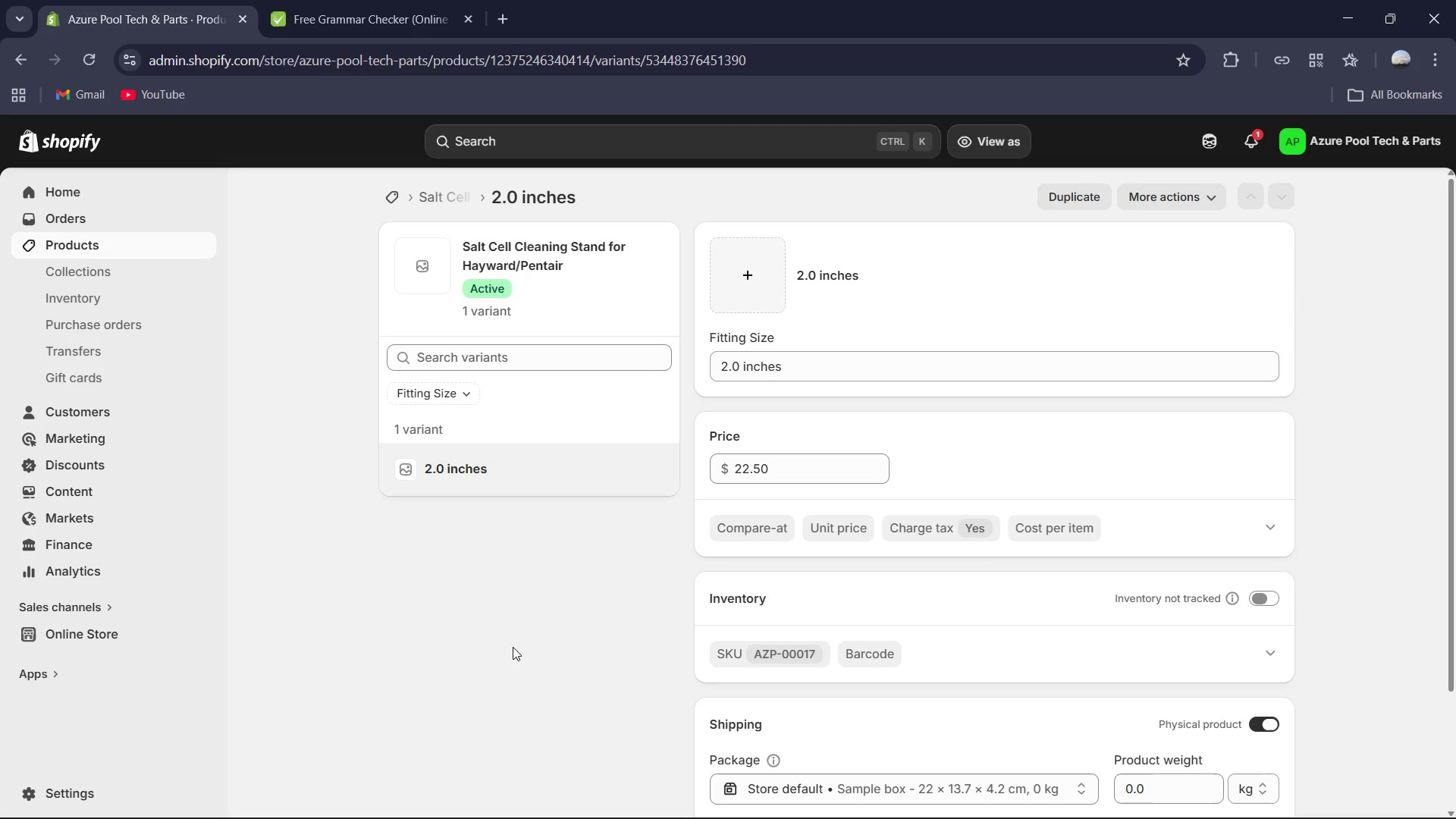 
scroll: coordinate [949, 464], scroll_direction: down, amount: 3.0
 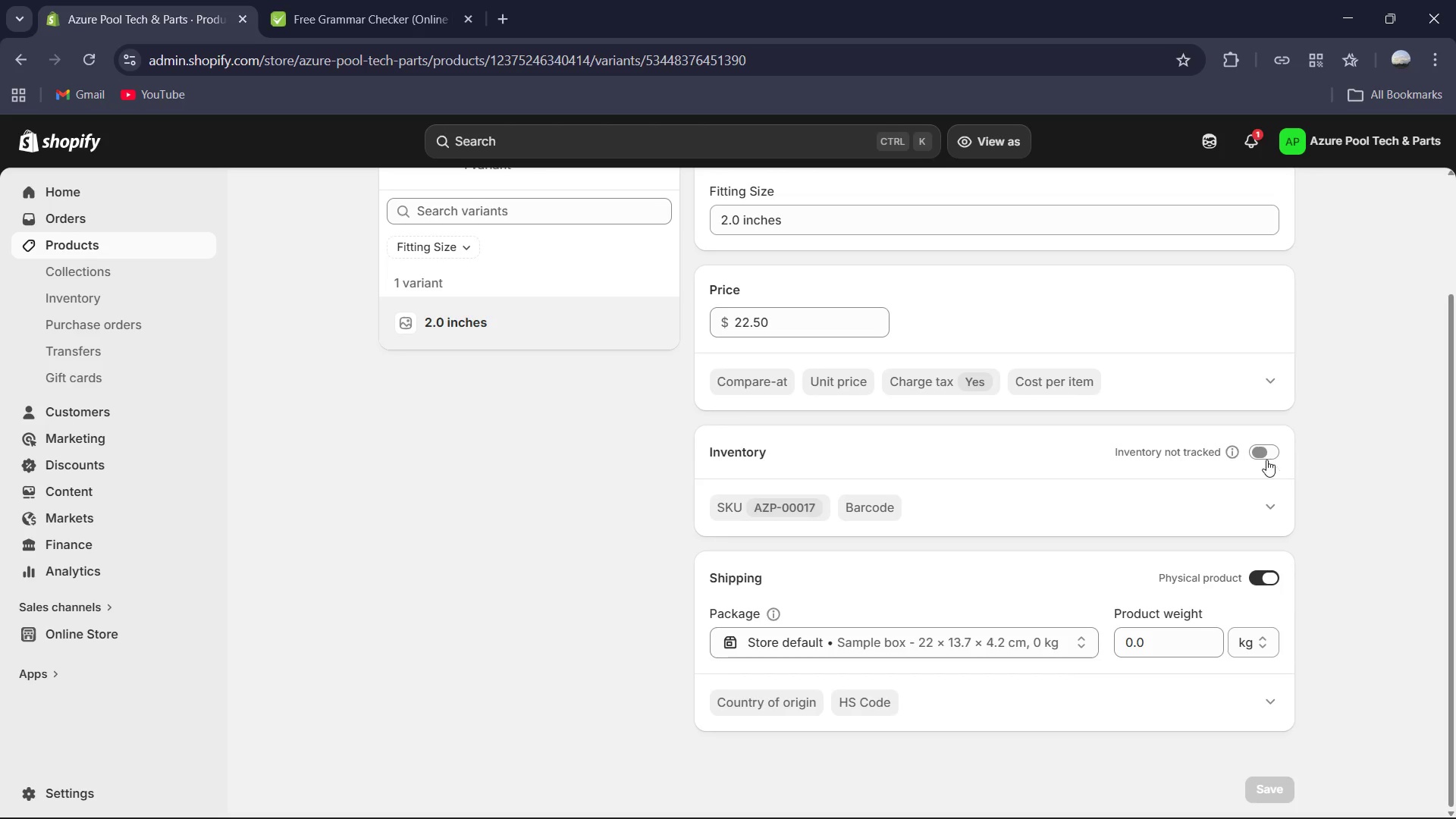 
left_click([1264, 455])
 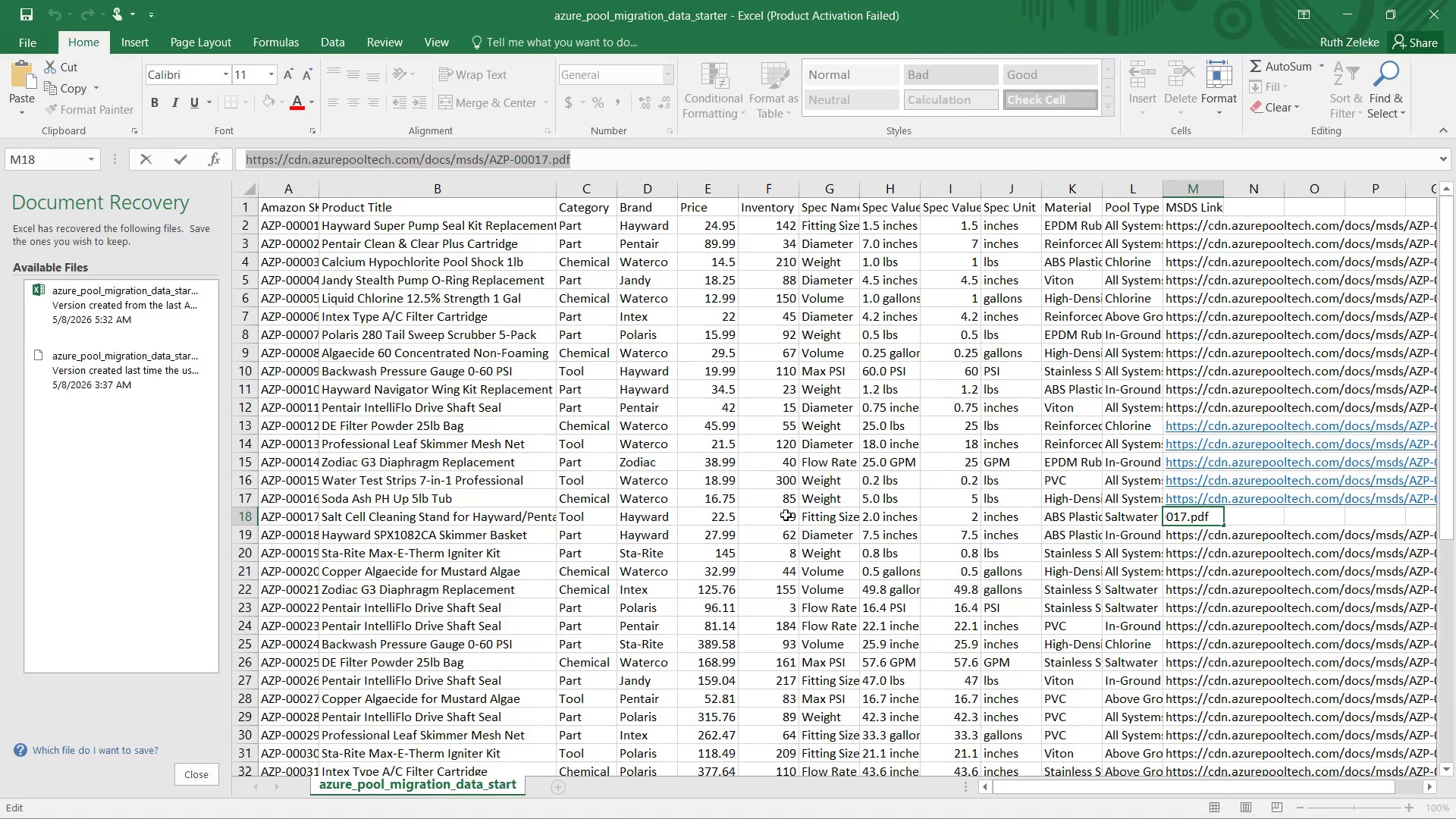 
wait(11.19)
 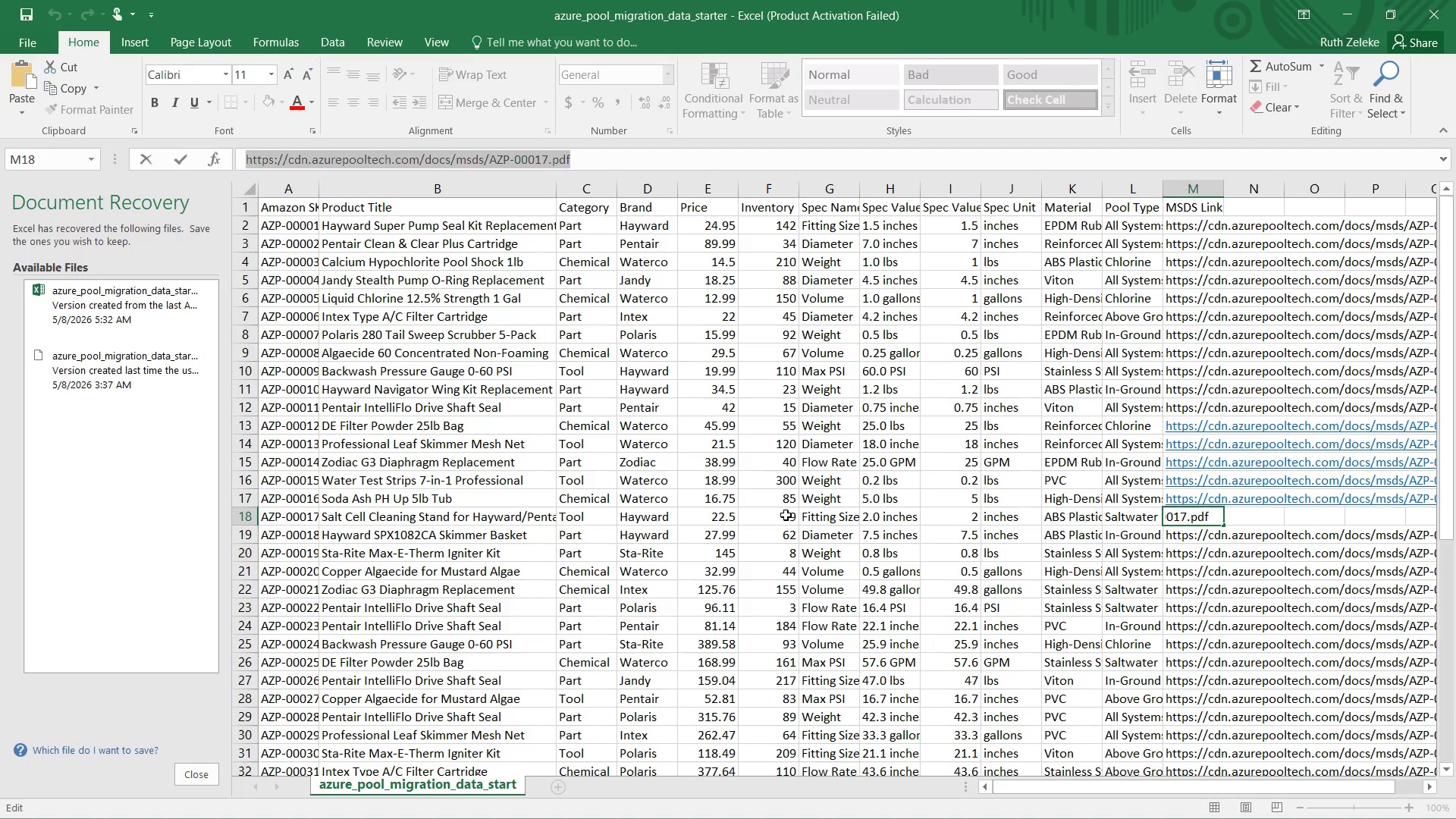 
key(Numpad1)
 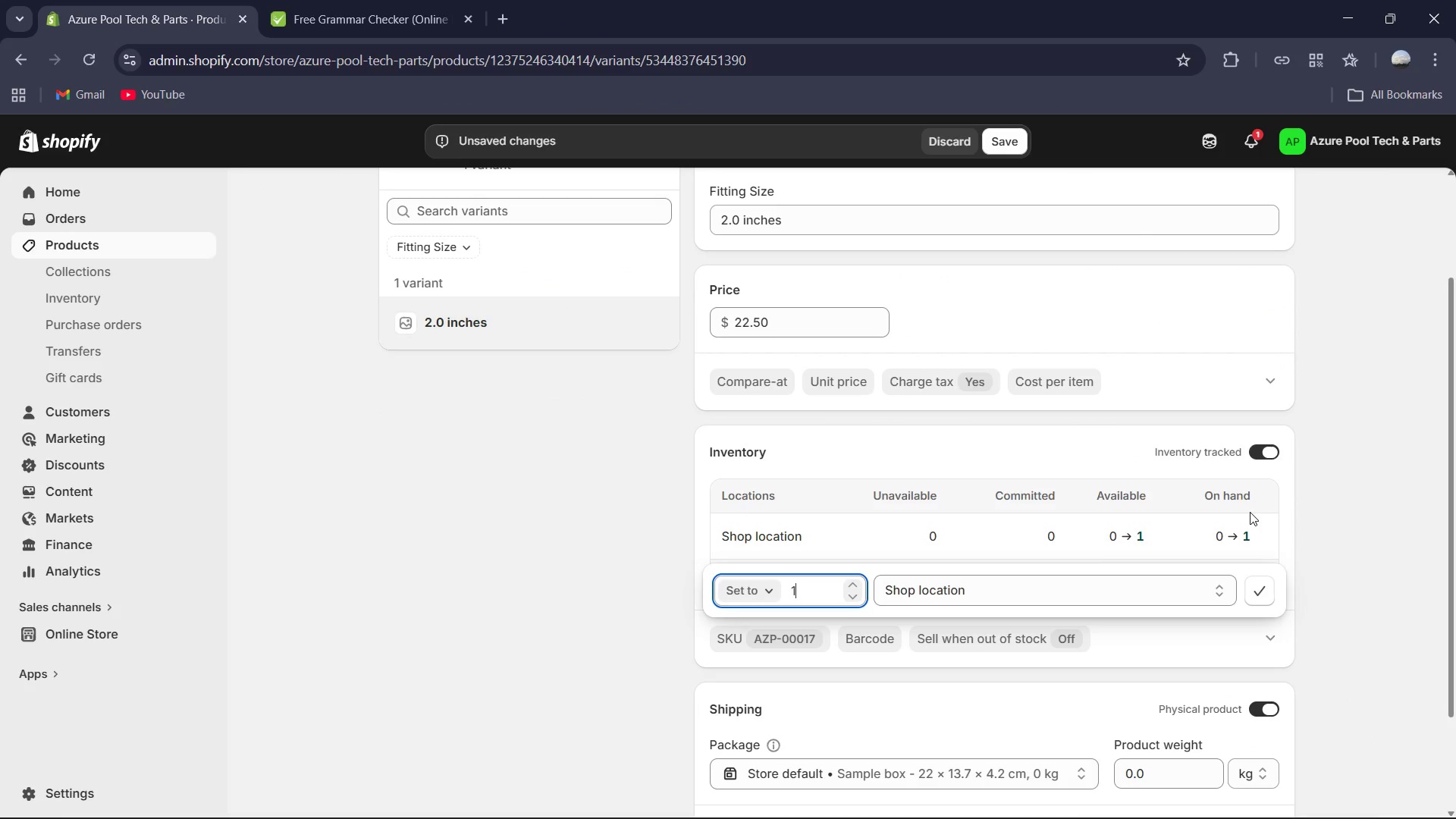 
key(Numpad9)
 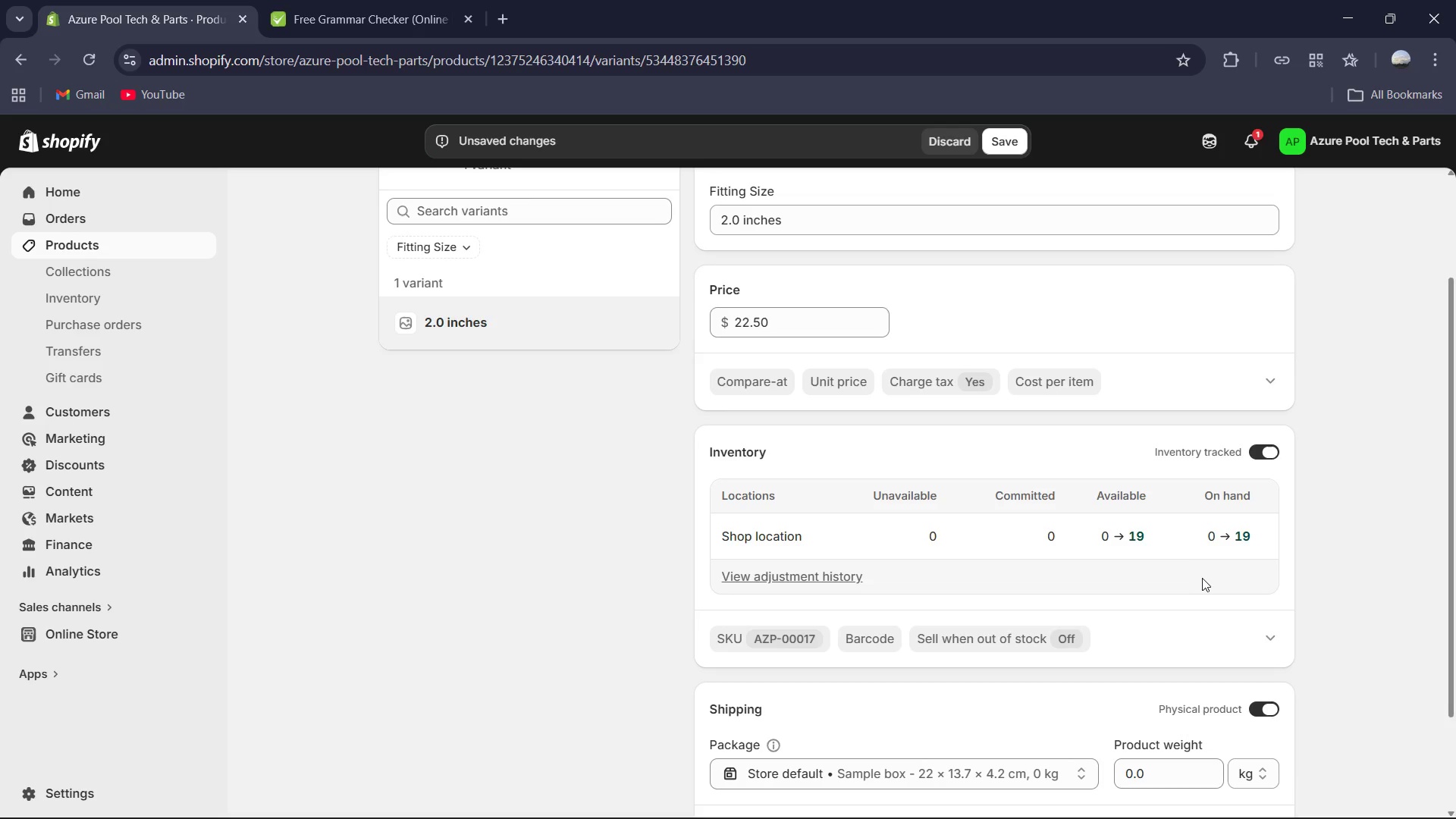 
wait(5.89)
 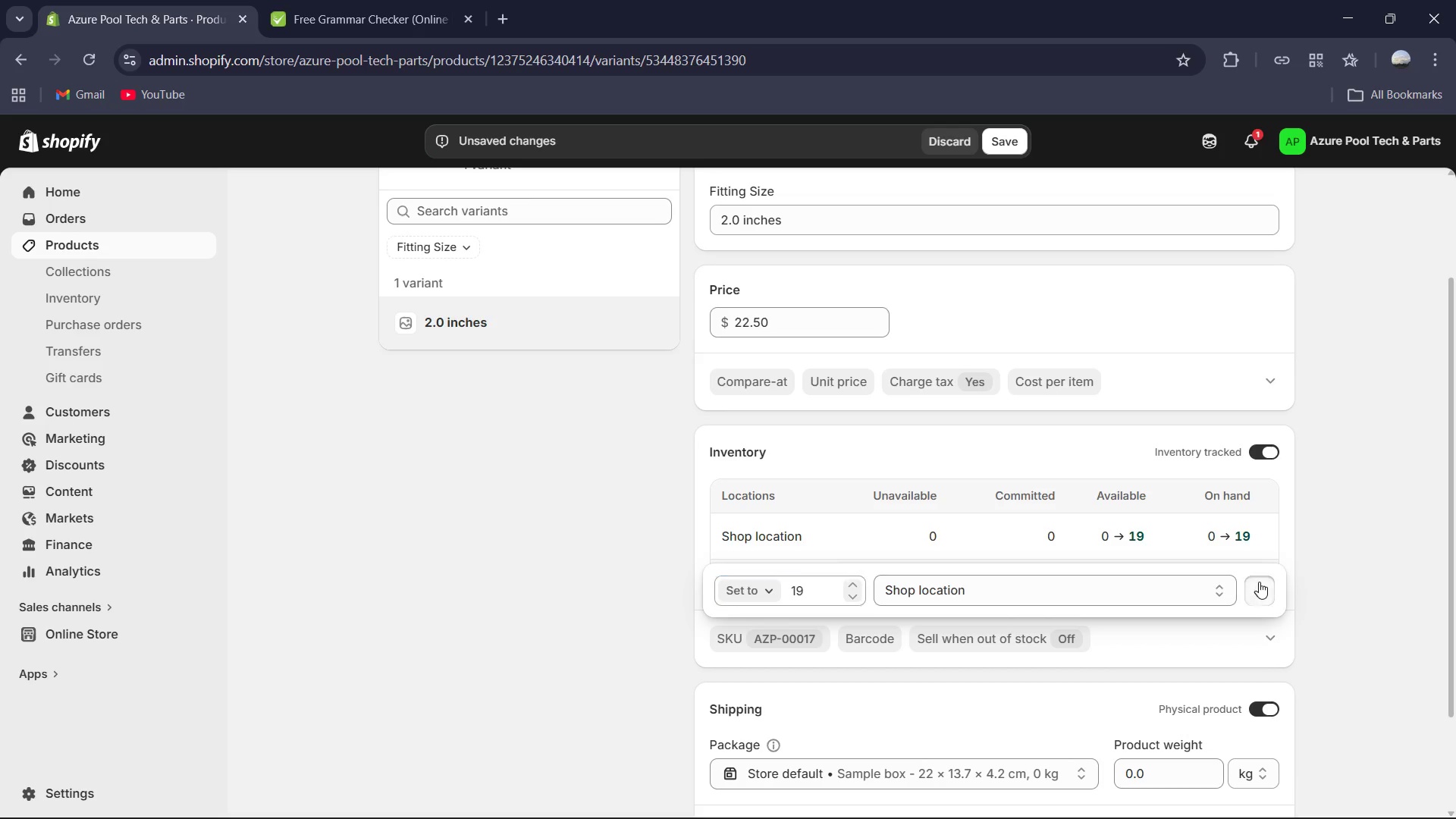 
left_click([1010, 140])
 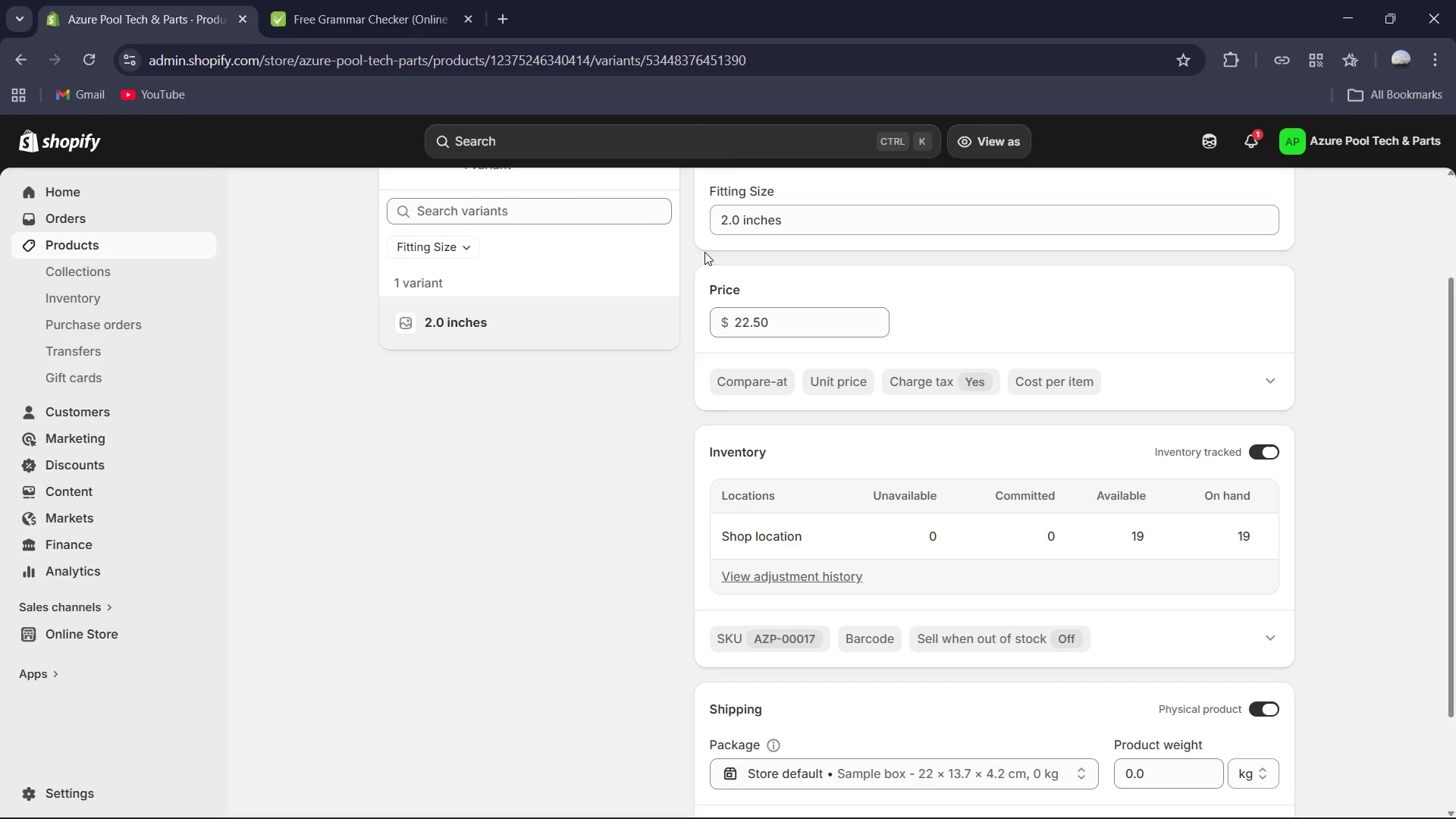 
wait(38.27)
 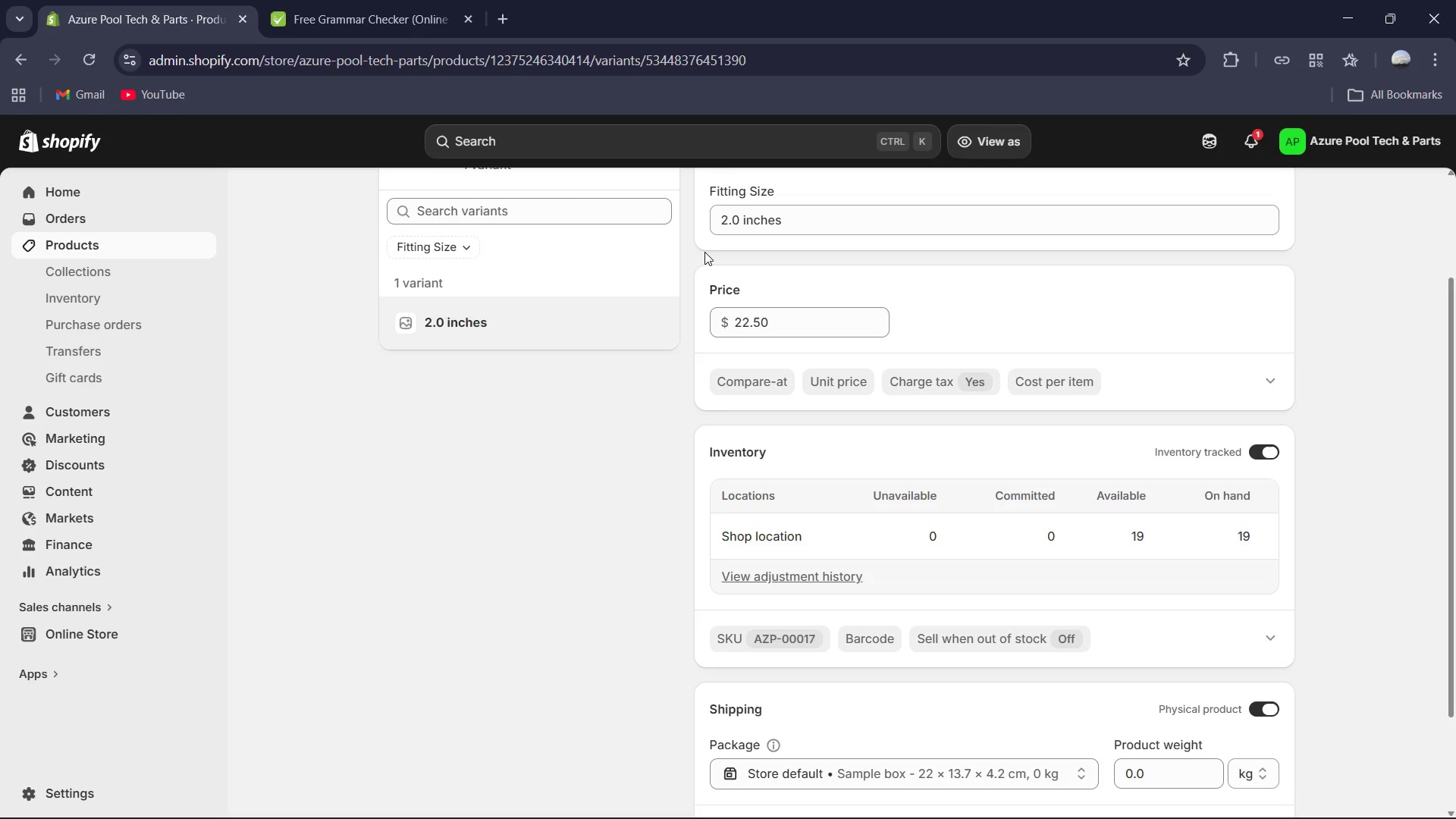 
scroll: coordinate [700, 325], scroll_direction: up, amount: 8.0
 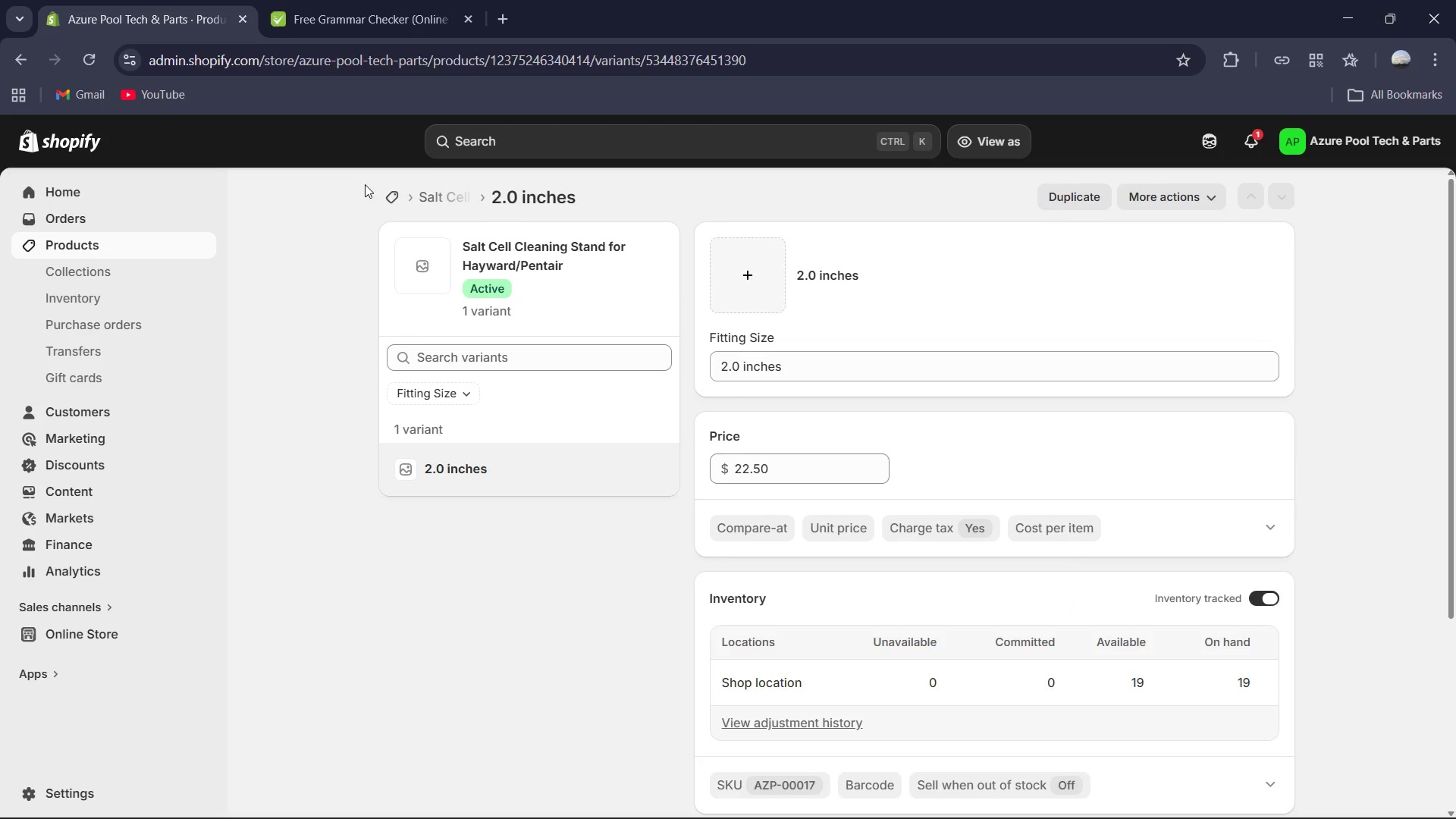 
left_click([388, 192])
 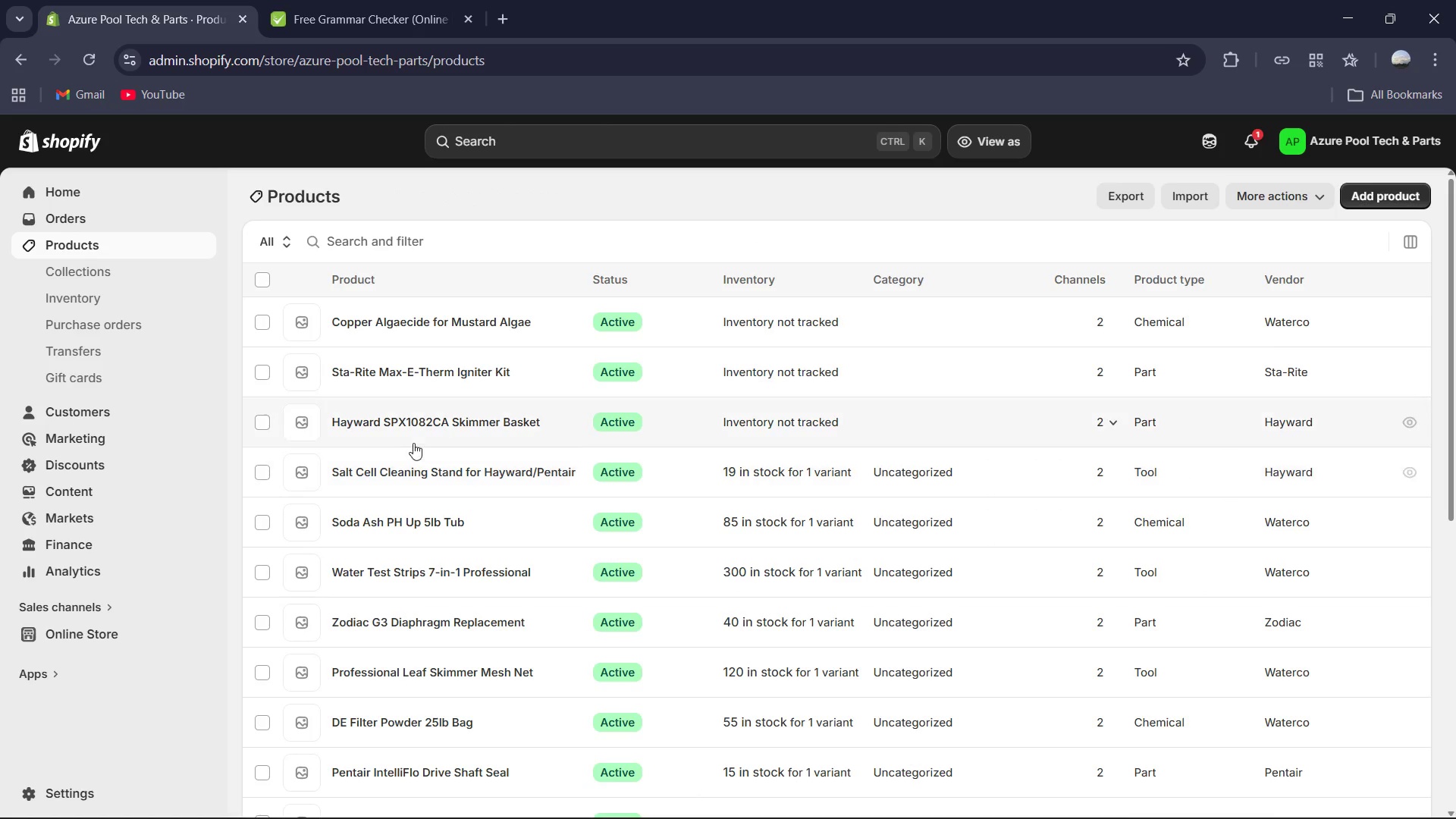 
left_click([412, 431])
 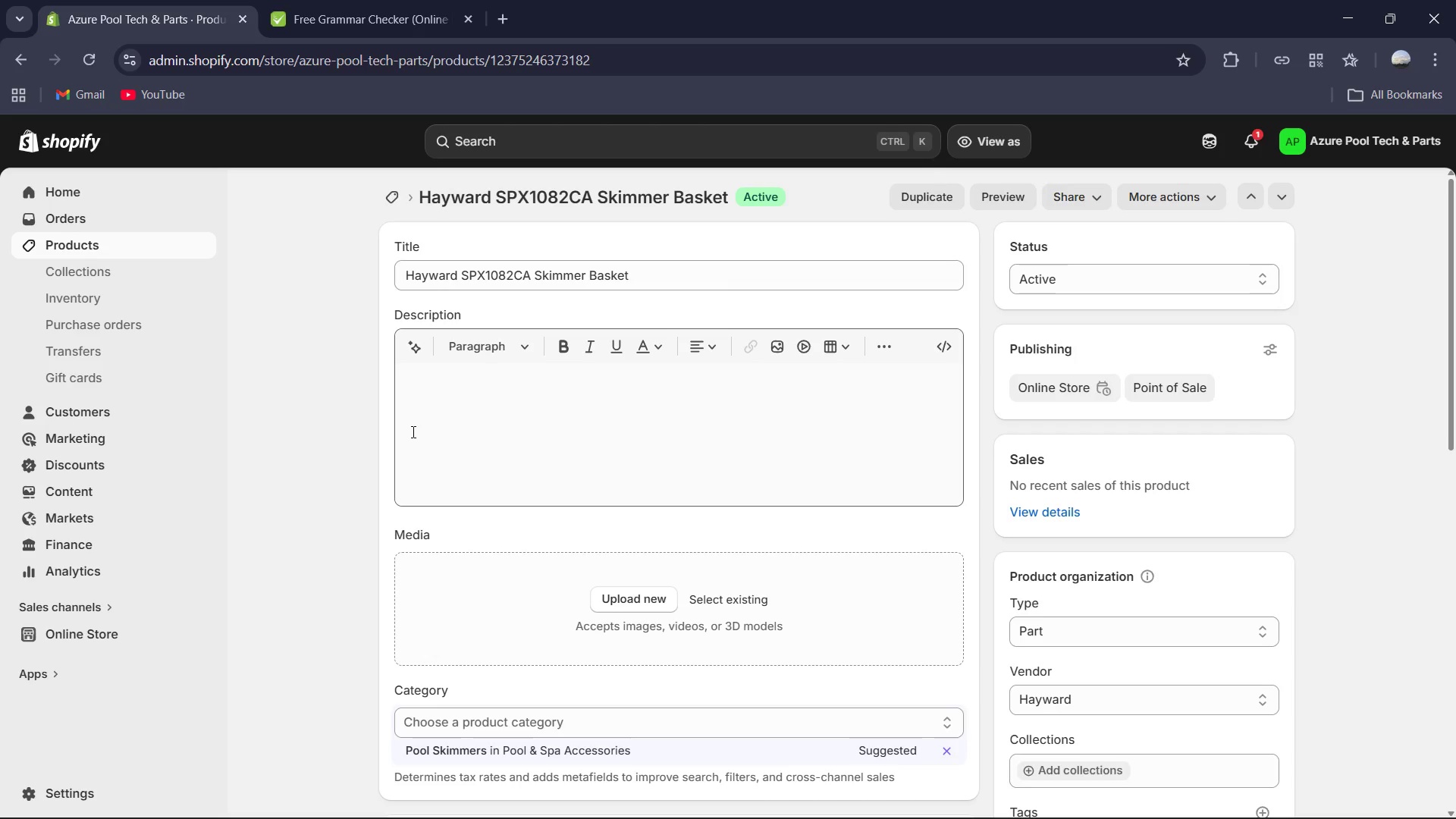 
wait(16.38)
 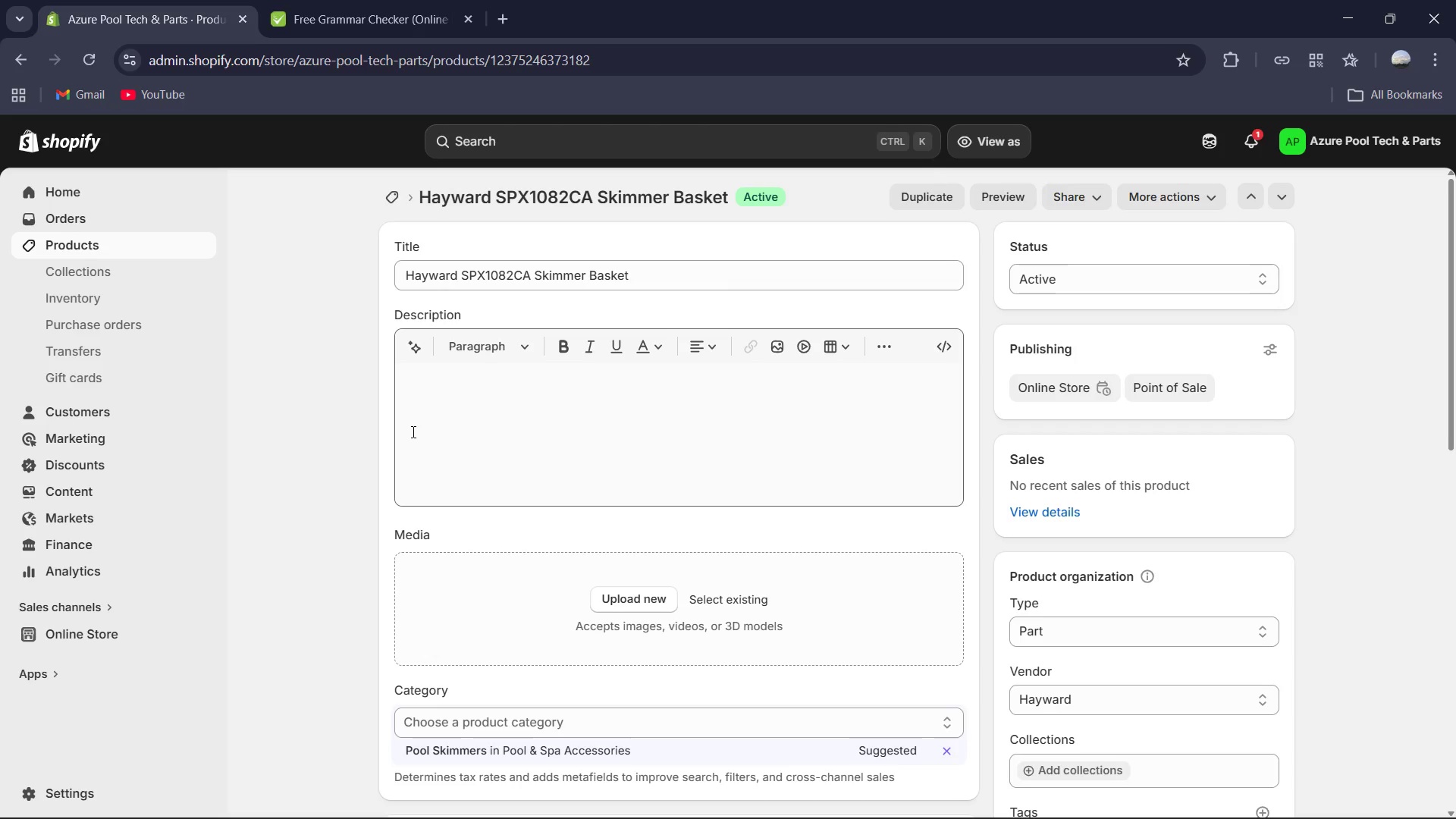 
left_click_drag(start_coordinate=[412, 431], to_coordinate=[403, 436])
 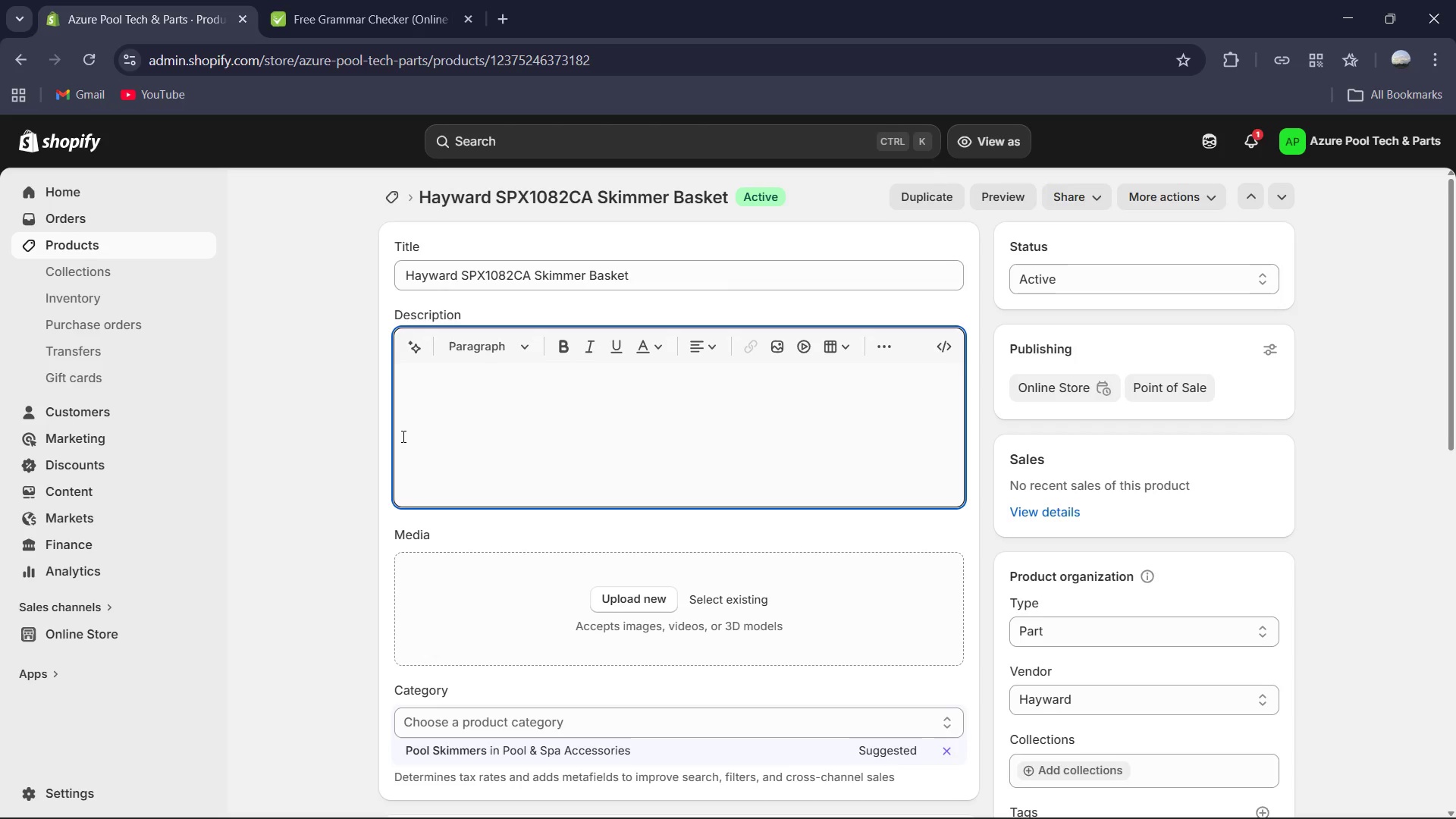 
type(This genuine Hayward replacement skimmer basket is designed for use with the Auto-Skim series. Its high-flow design prevents debris from clogging the suction line, protecting your pump from running dry. Made from durable, UV-resistant plastic y)
key(Backspace)
type(to protect)
key(Backspace)
key(Backspace)
key(Backspace)
key(Backspace)
key(Backspace)
key(Backspace)
type(revent cracking and warping under the intense sun. Features  heavy-duty handle for easy e)
key(Backspace)
type(removal )
key(Backspace)
type(, ebe)
key(Backspace)
key(Backspace)
type(ven when full of leaves.)
 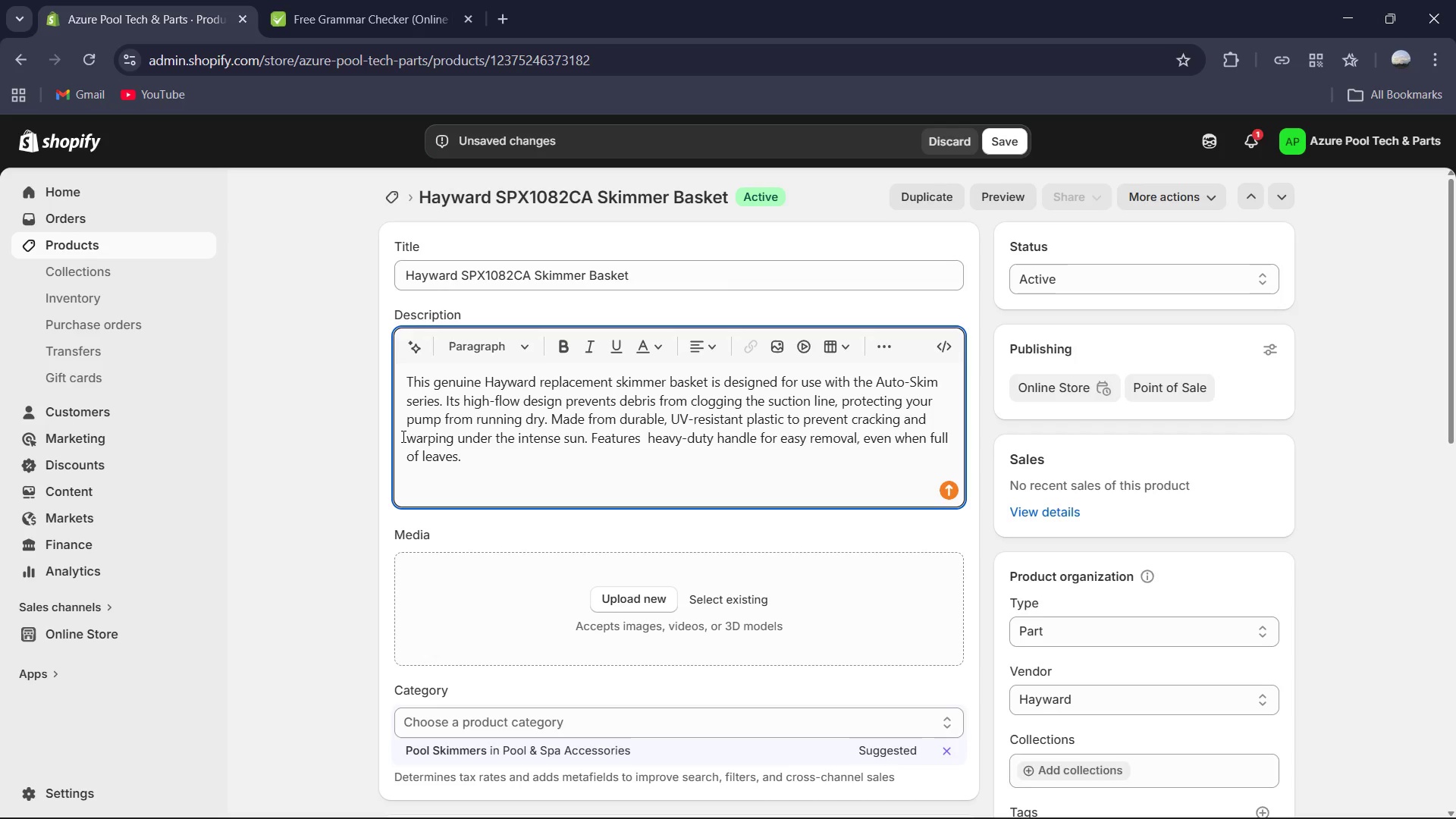 
key(Control+A)
 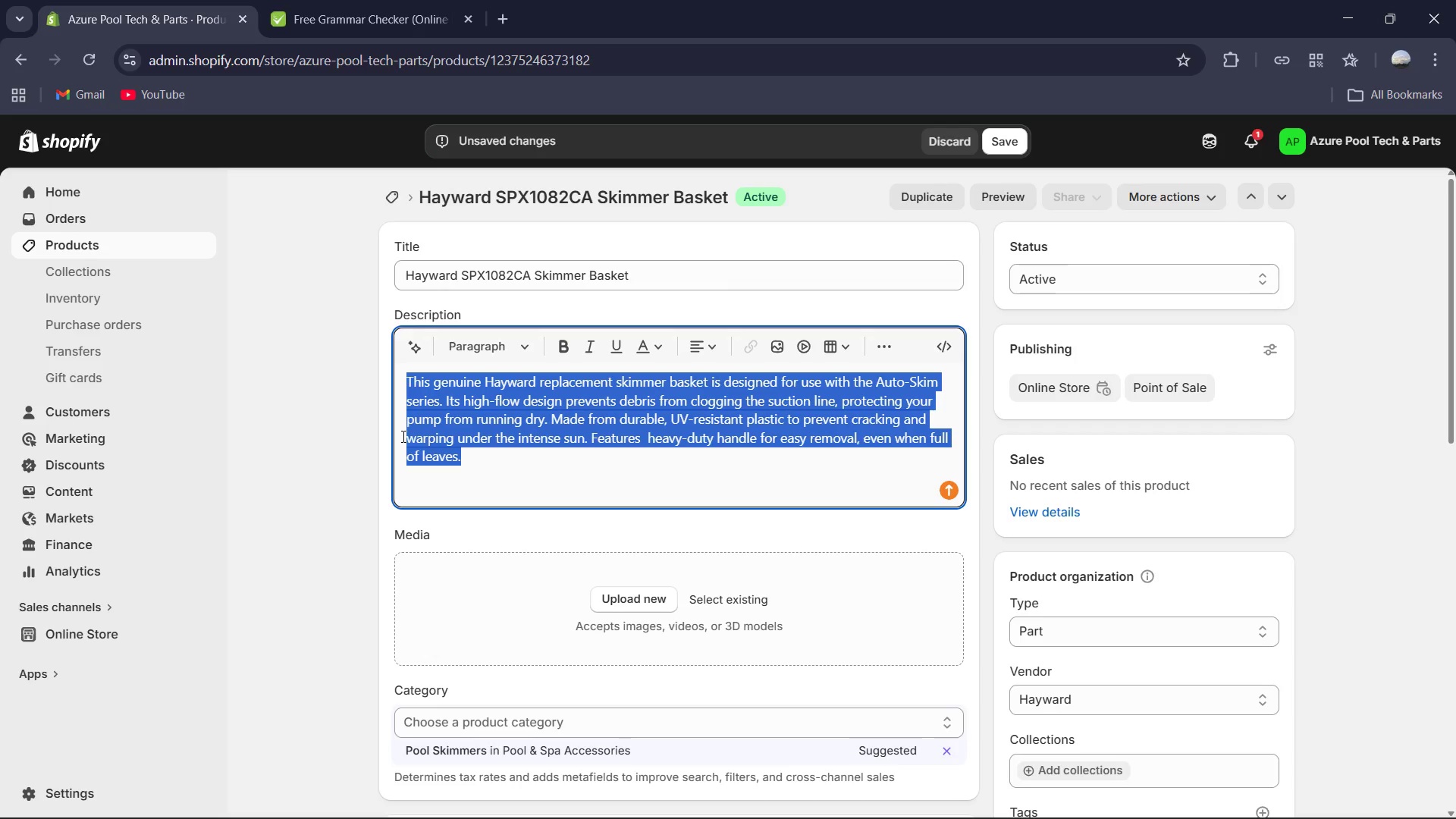 
key(Control+C)
 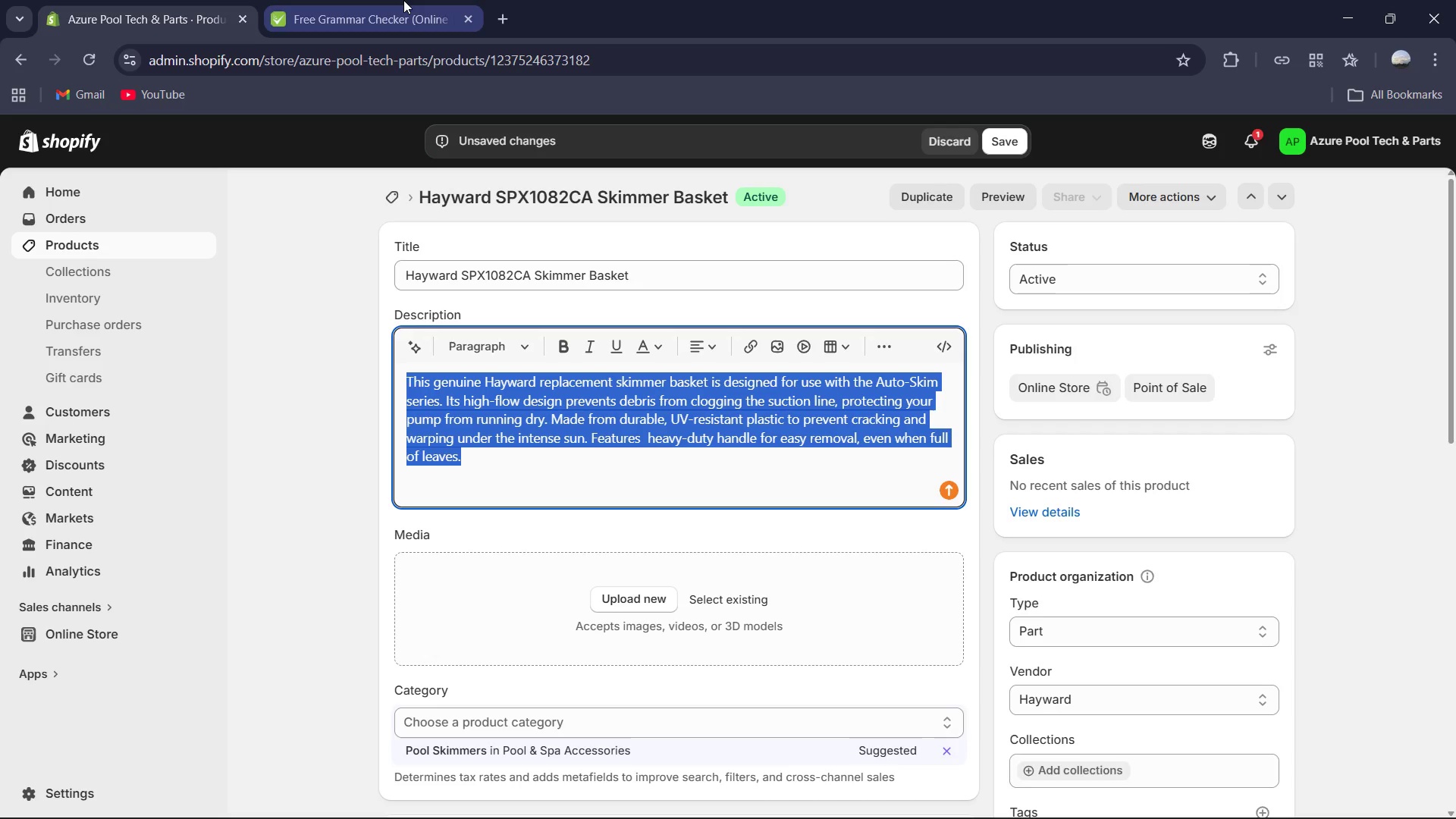 
left_click([403, 0])
 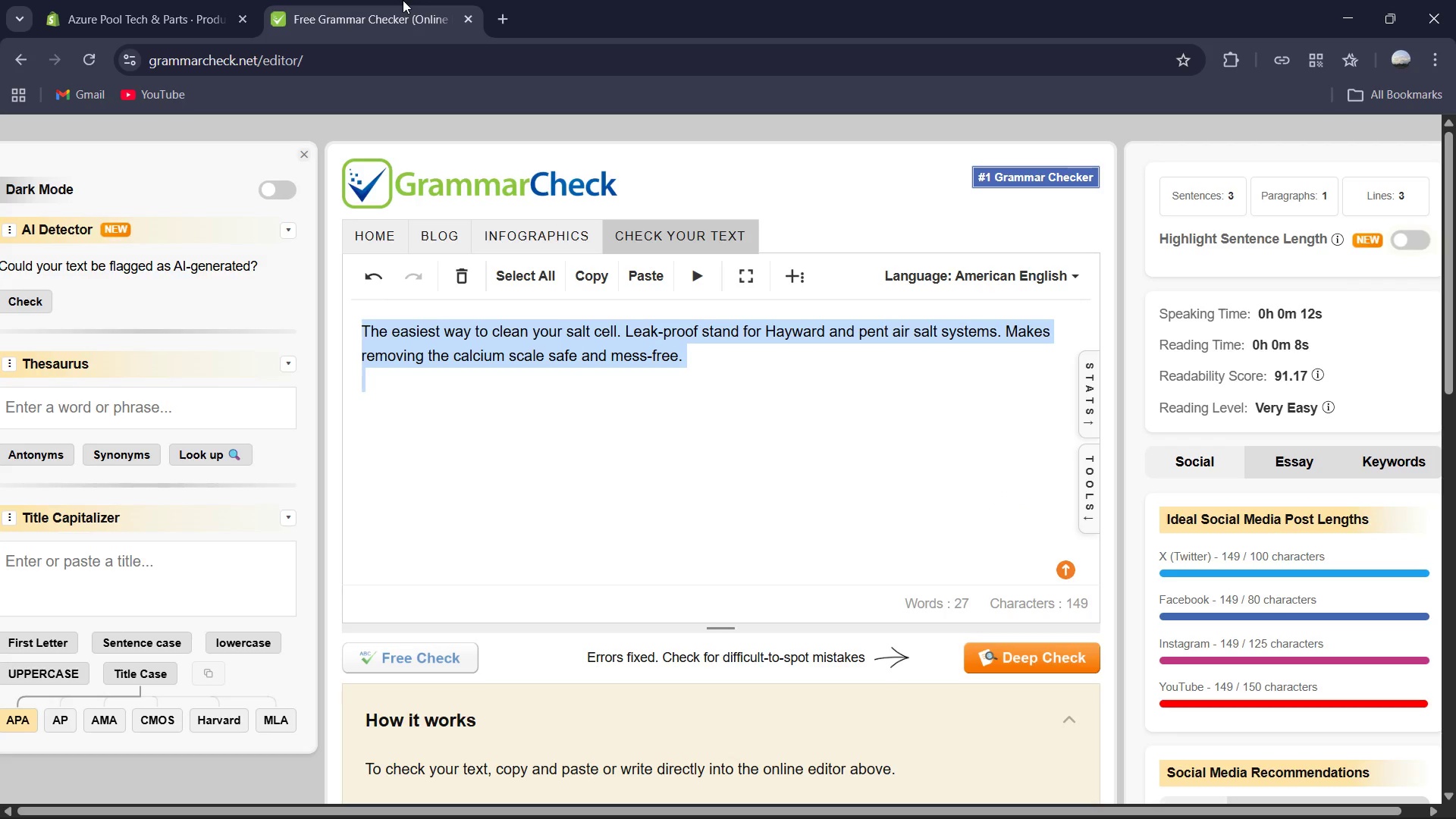 
key(Control+V)
 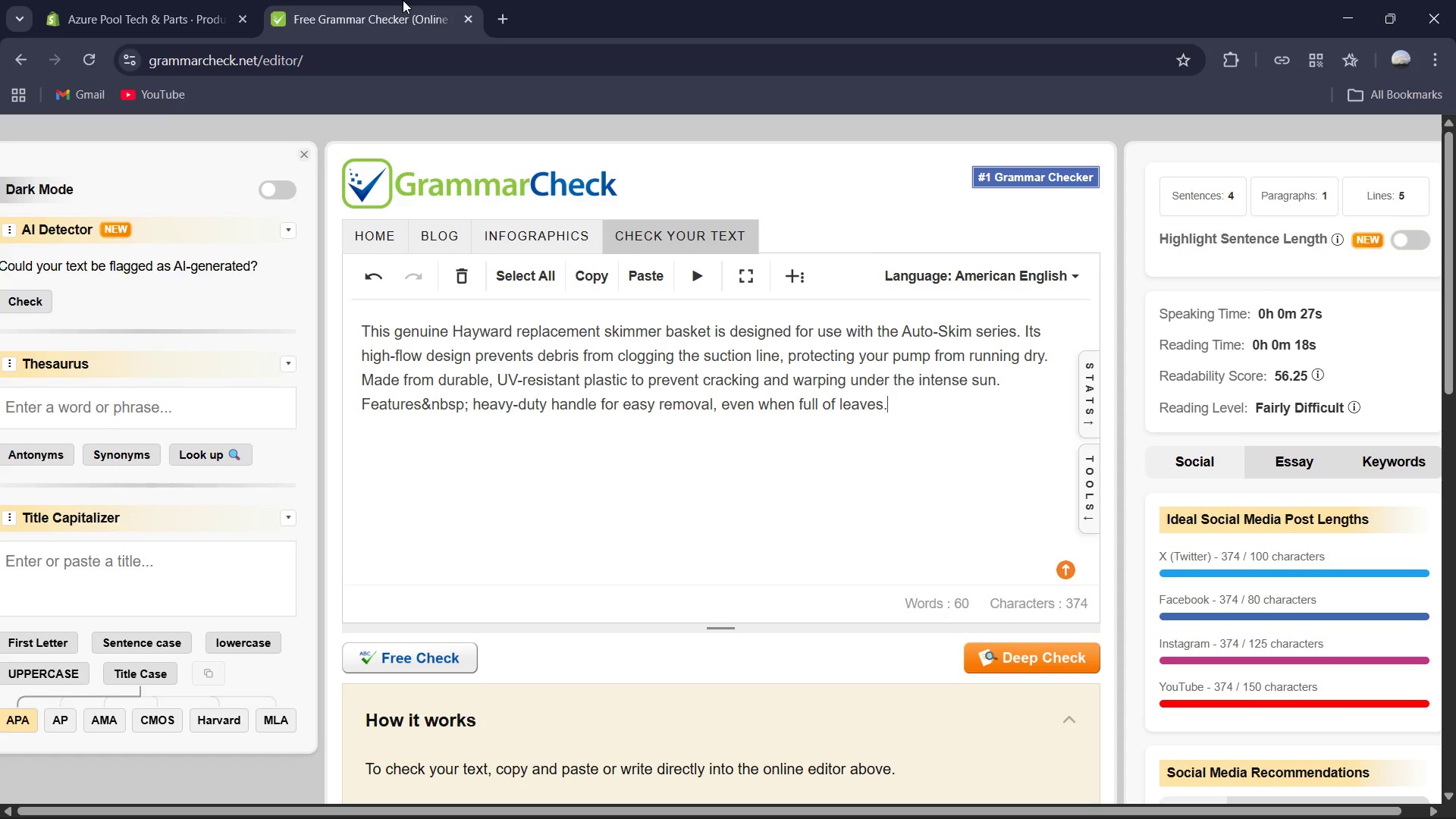 
wait(22.5)
 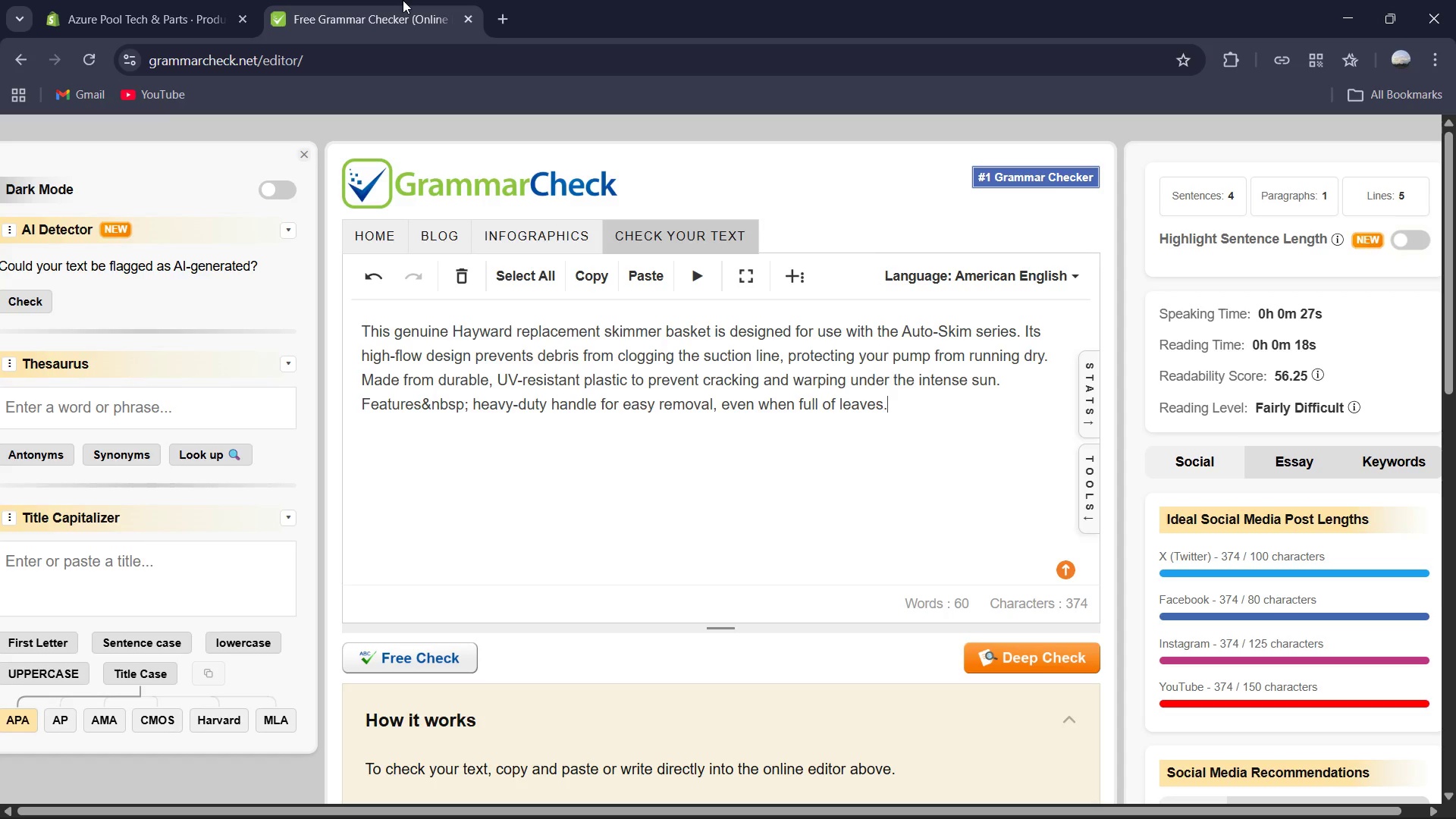 
left_click_drag(start_coordinate=[419, 403], to_coordinate=[470, 405])
 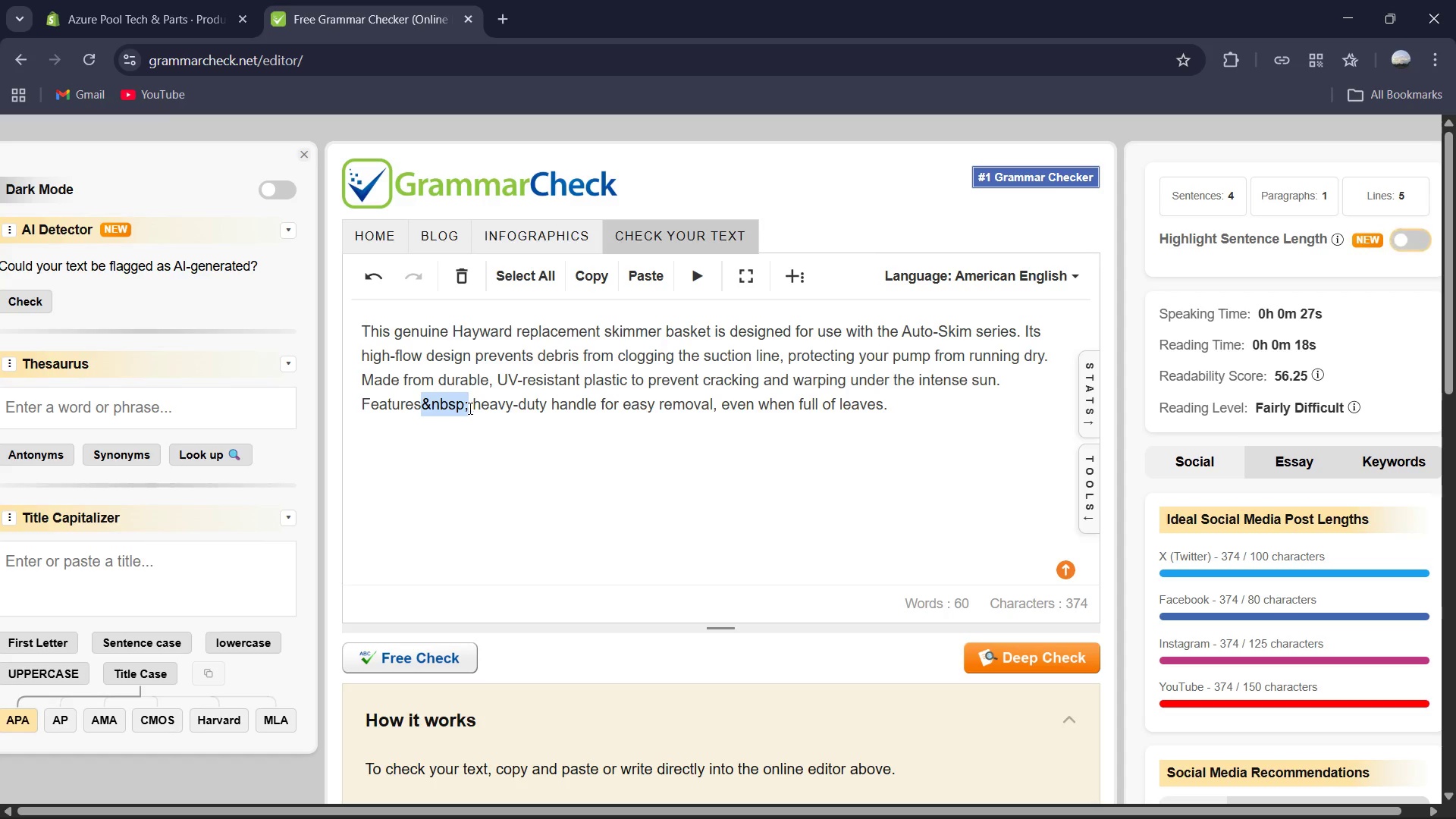 
key(Backspace)
 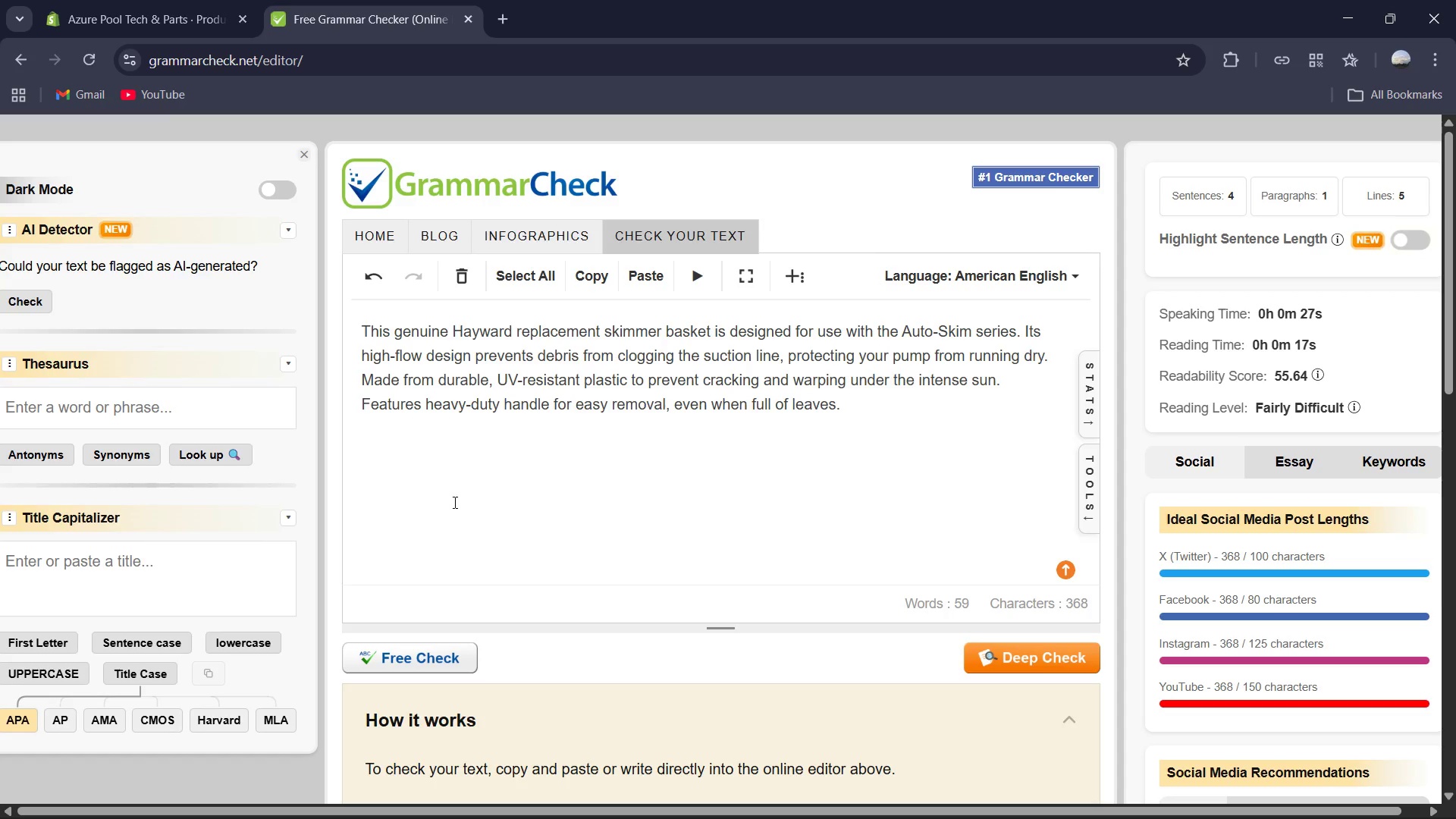 
left_click([455, 507])
 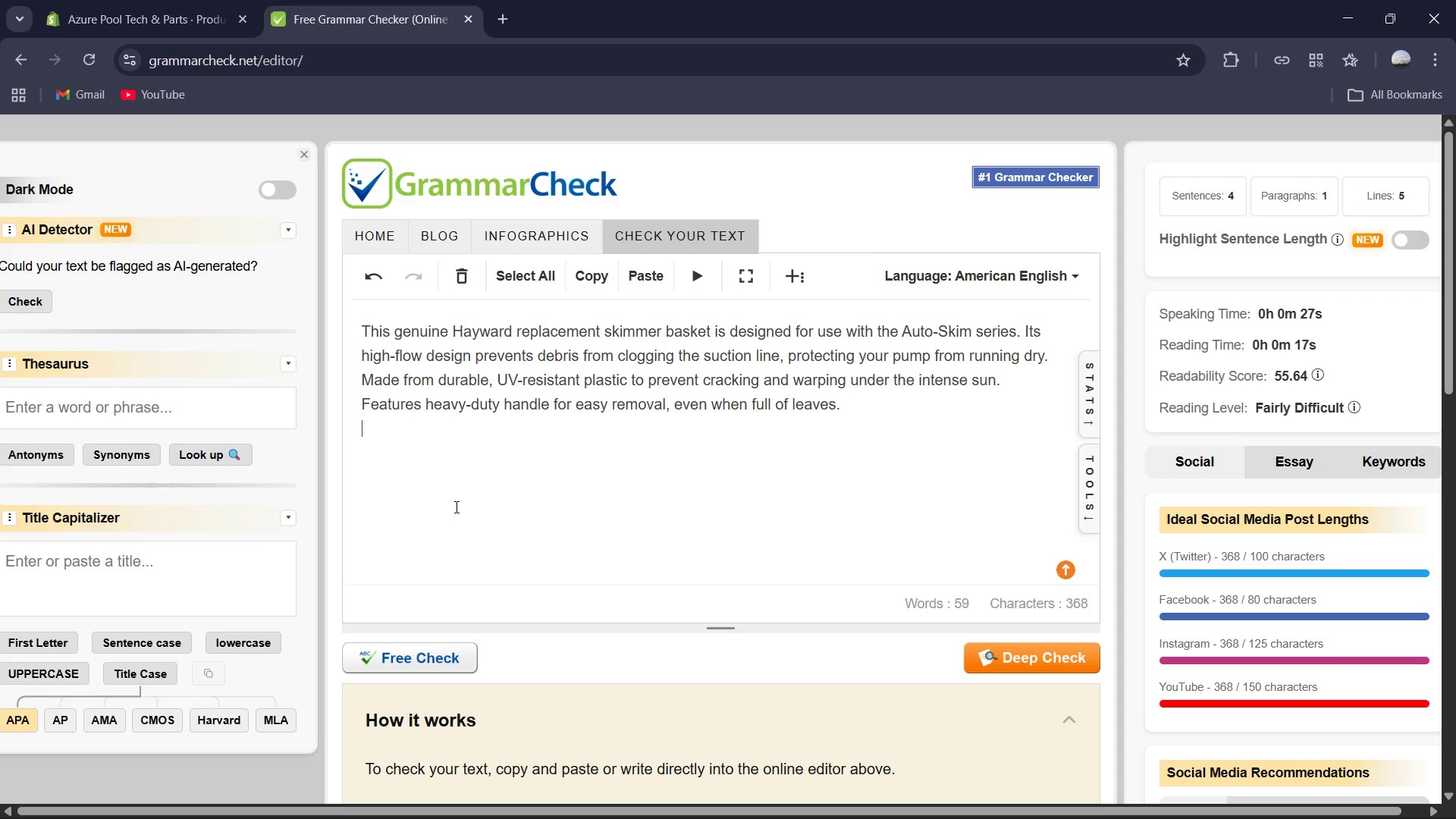 
hold_key(key=ControlLeft, duration=0.36)
 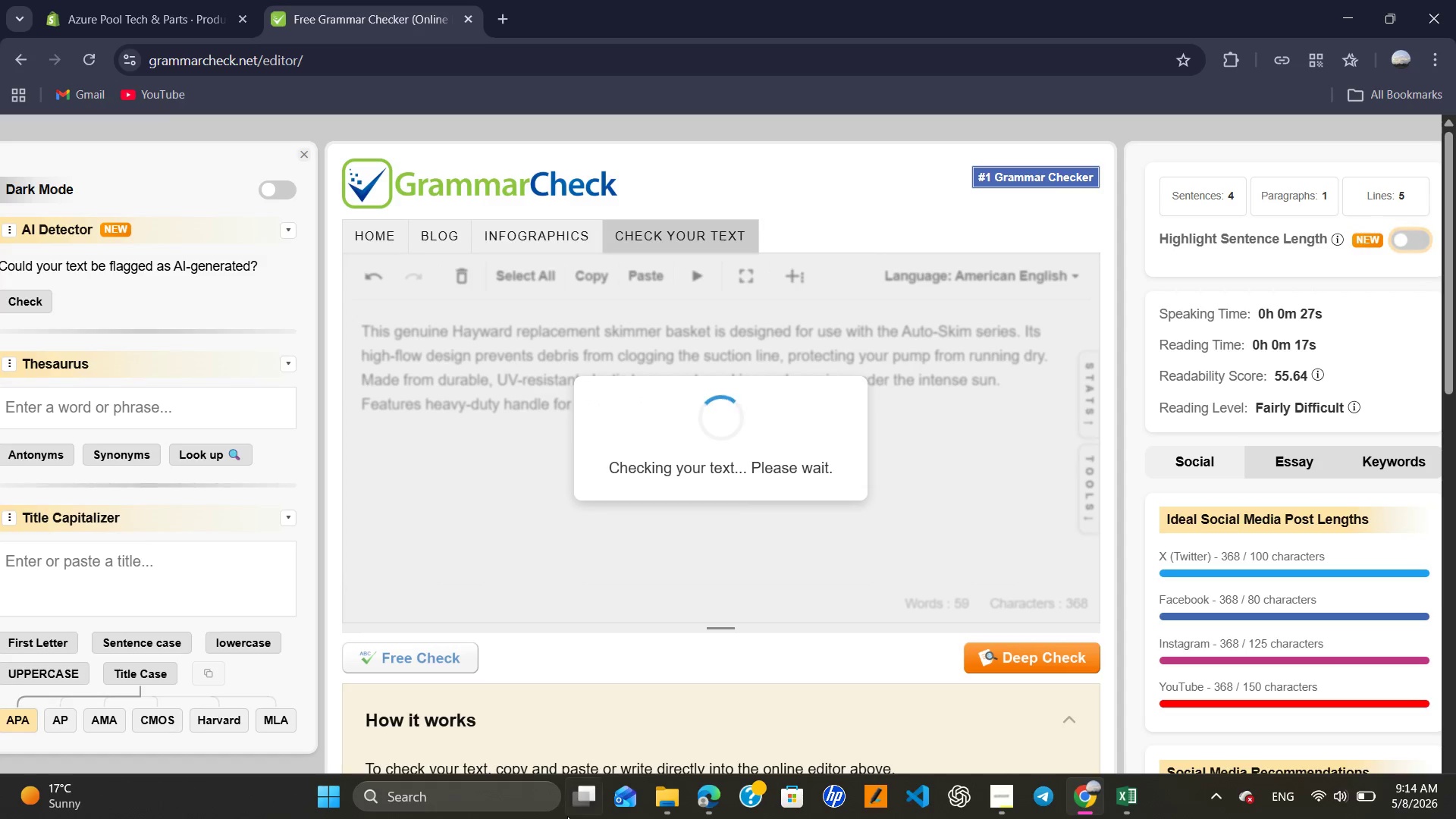 
left_click([707, 789])
 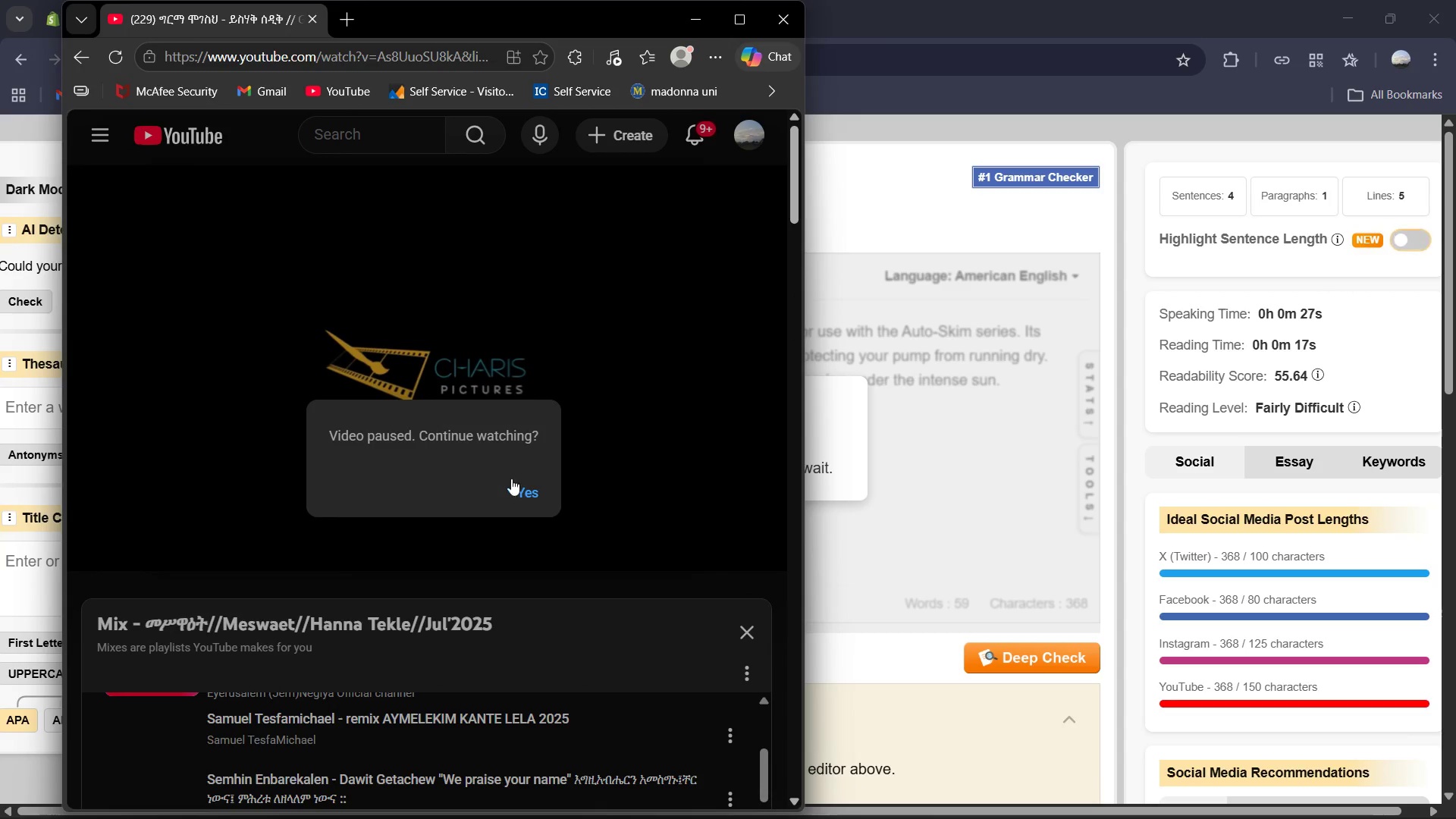 
left_click([533, 492])
 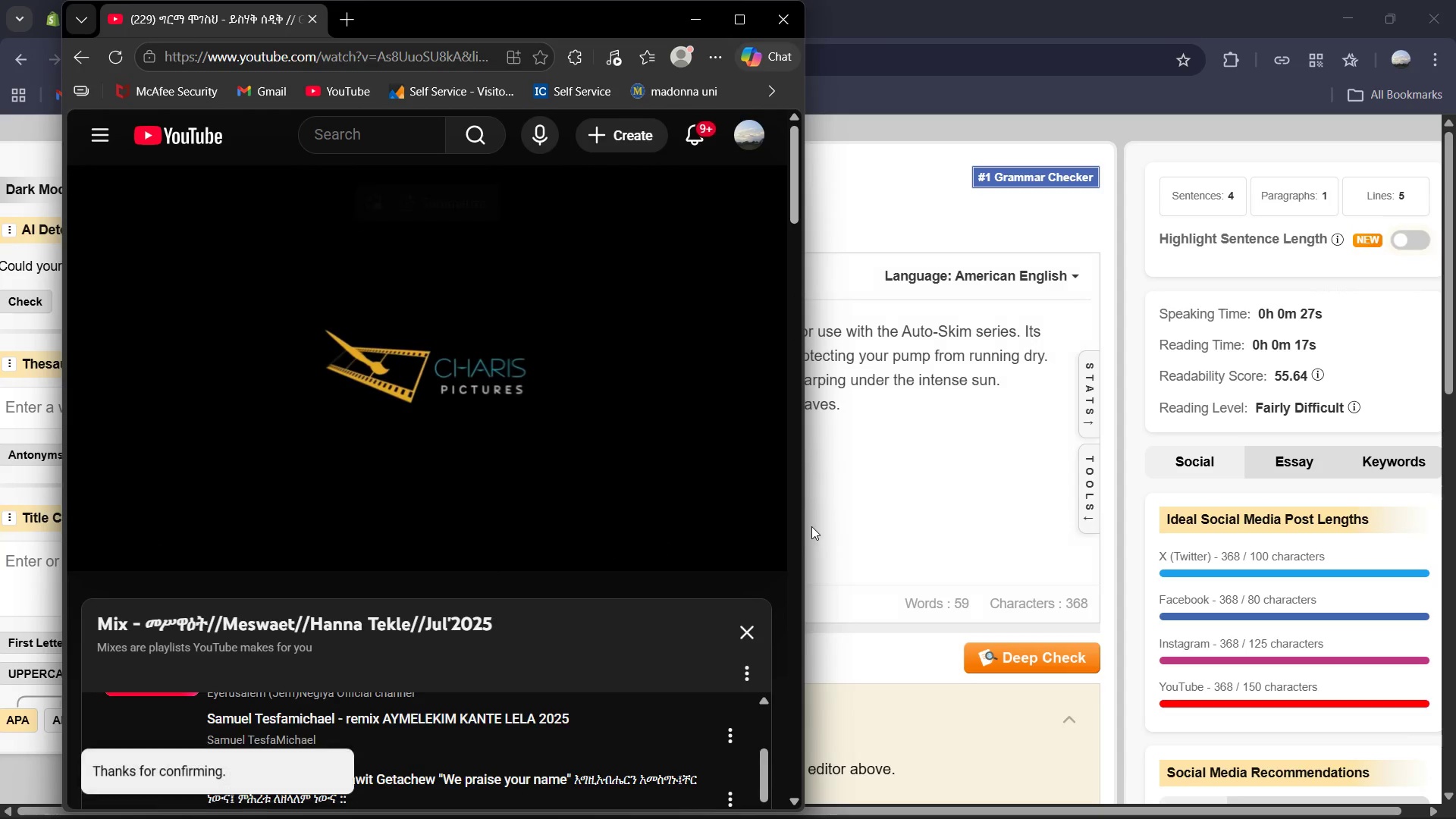 
left_click([811, 527])
 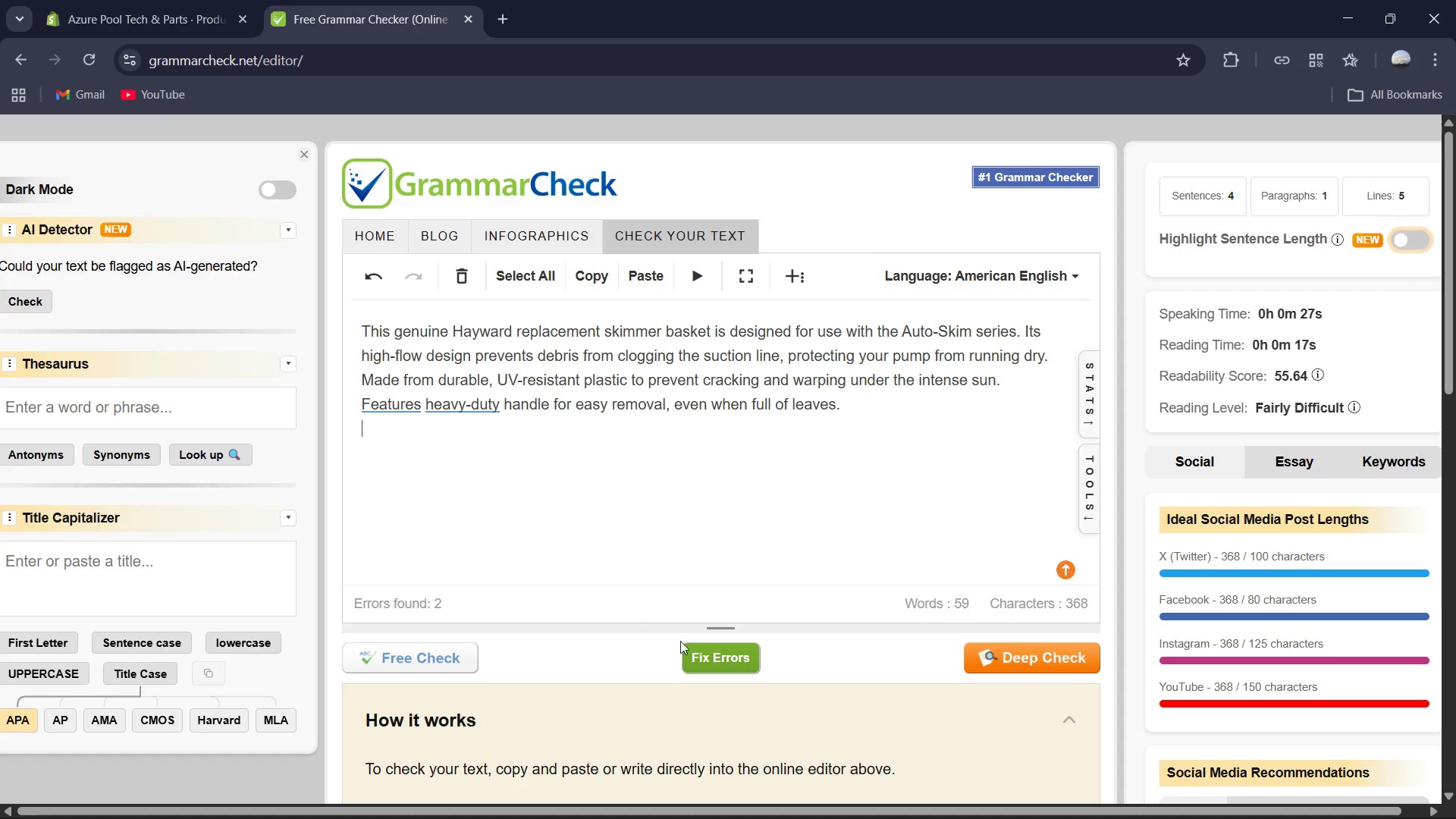 
left_click([701, 653])
 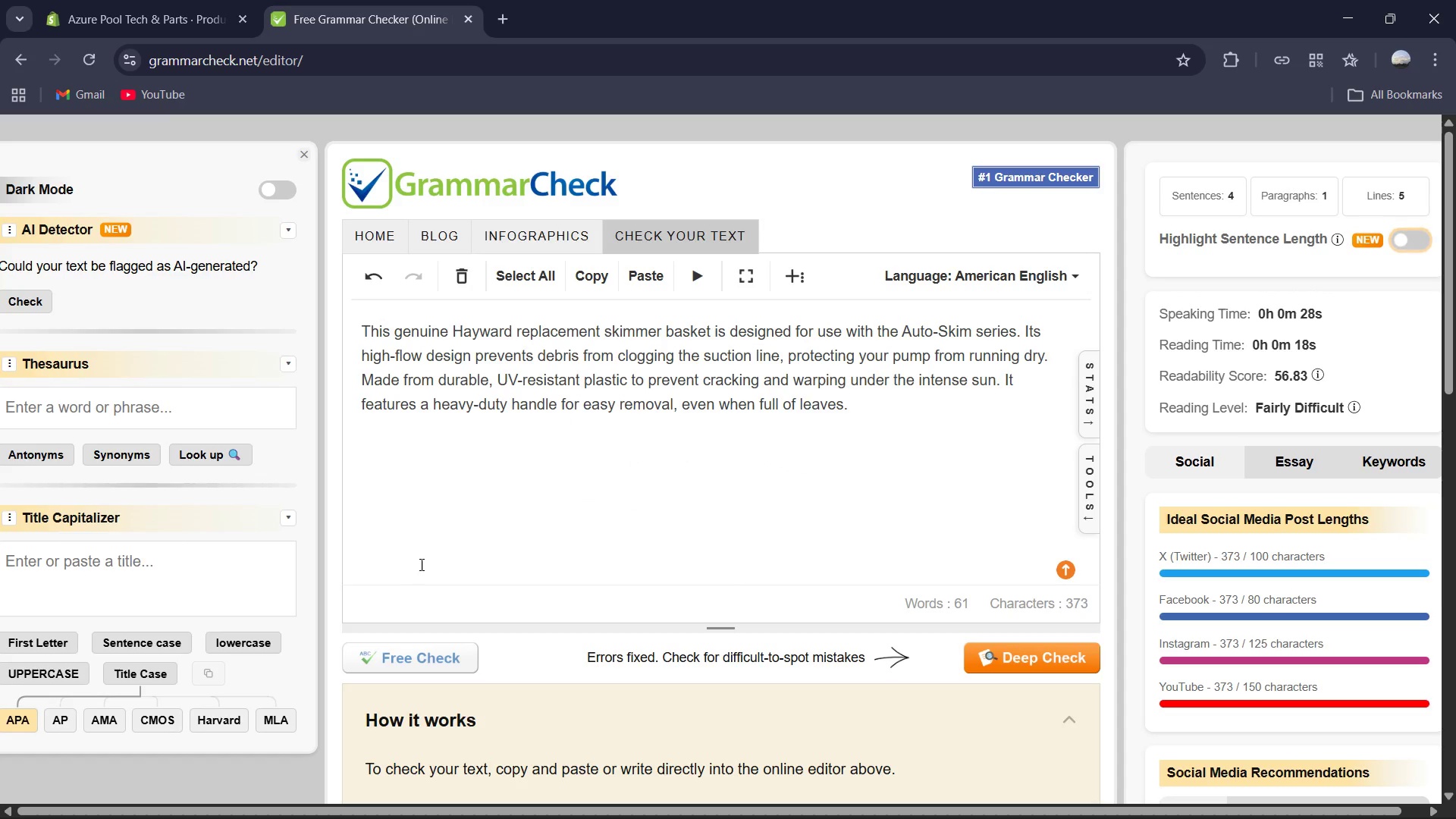 
left_click([482, 489])
 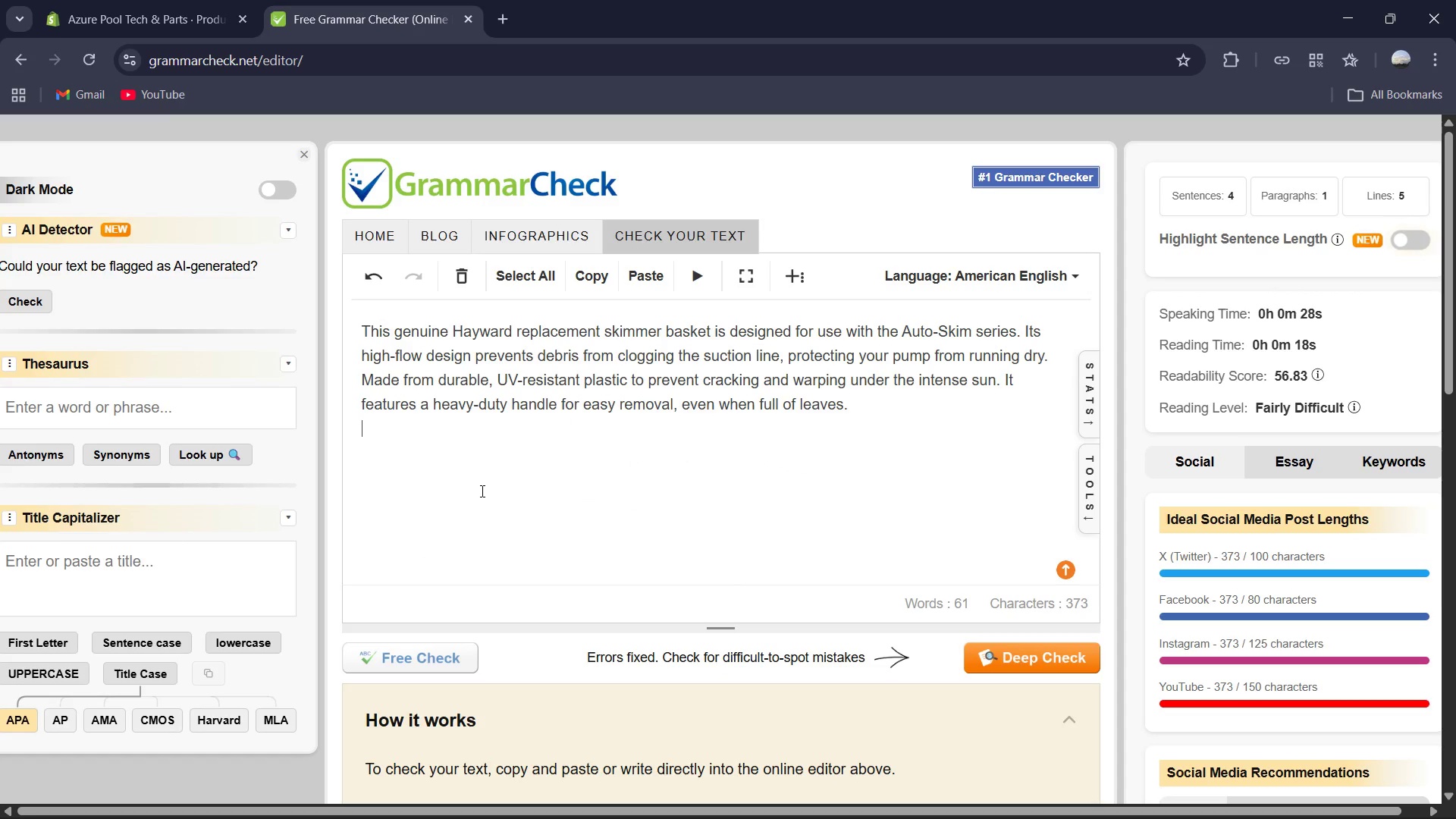 
key(Control+A)
 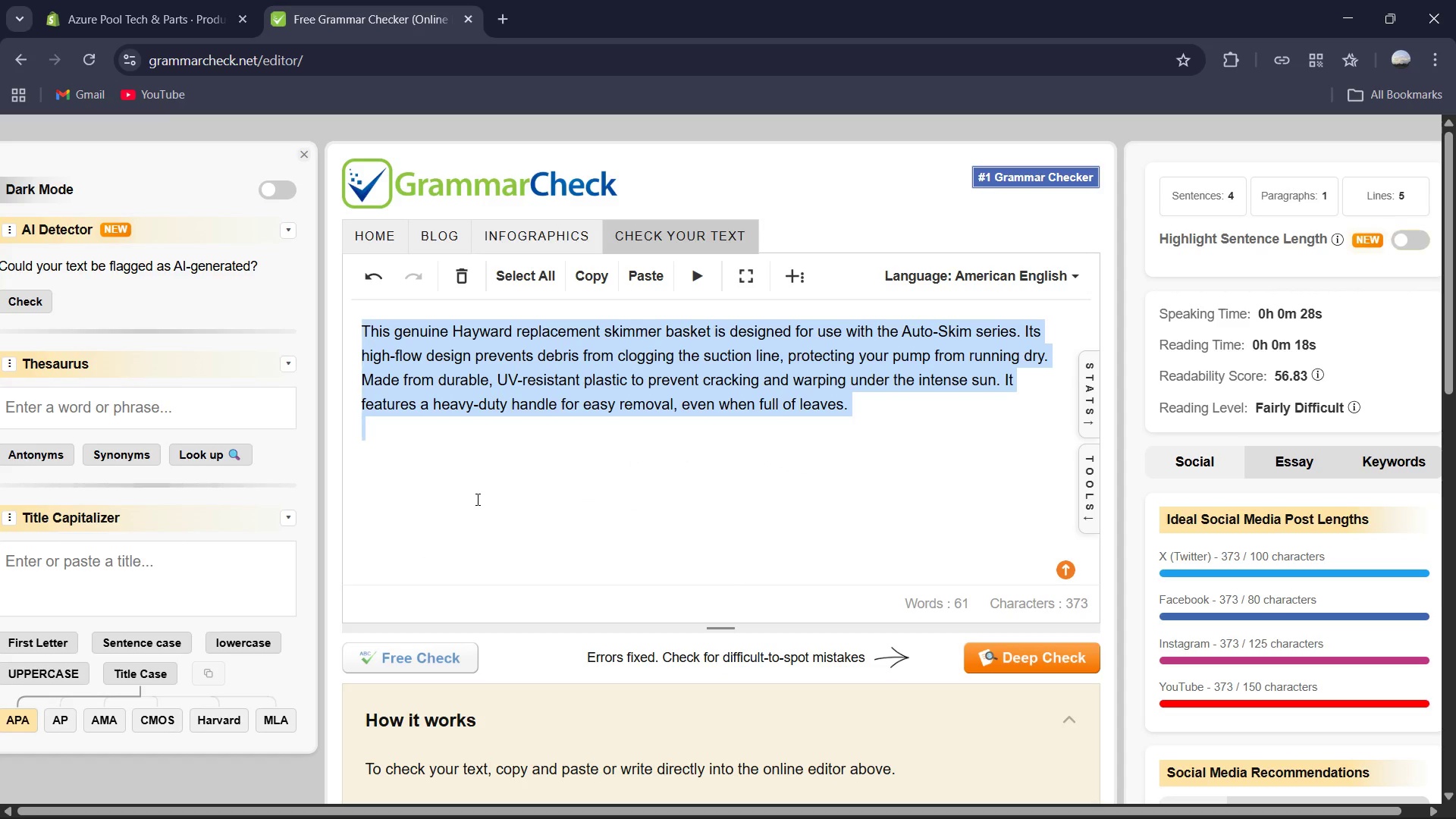 
key(Control+C)
 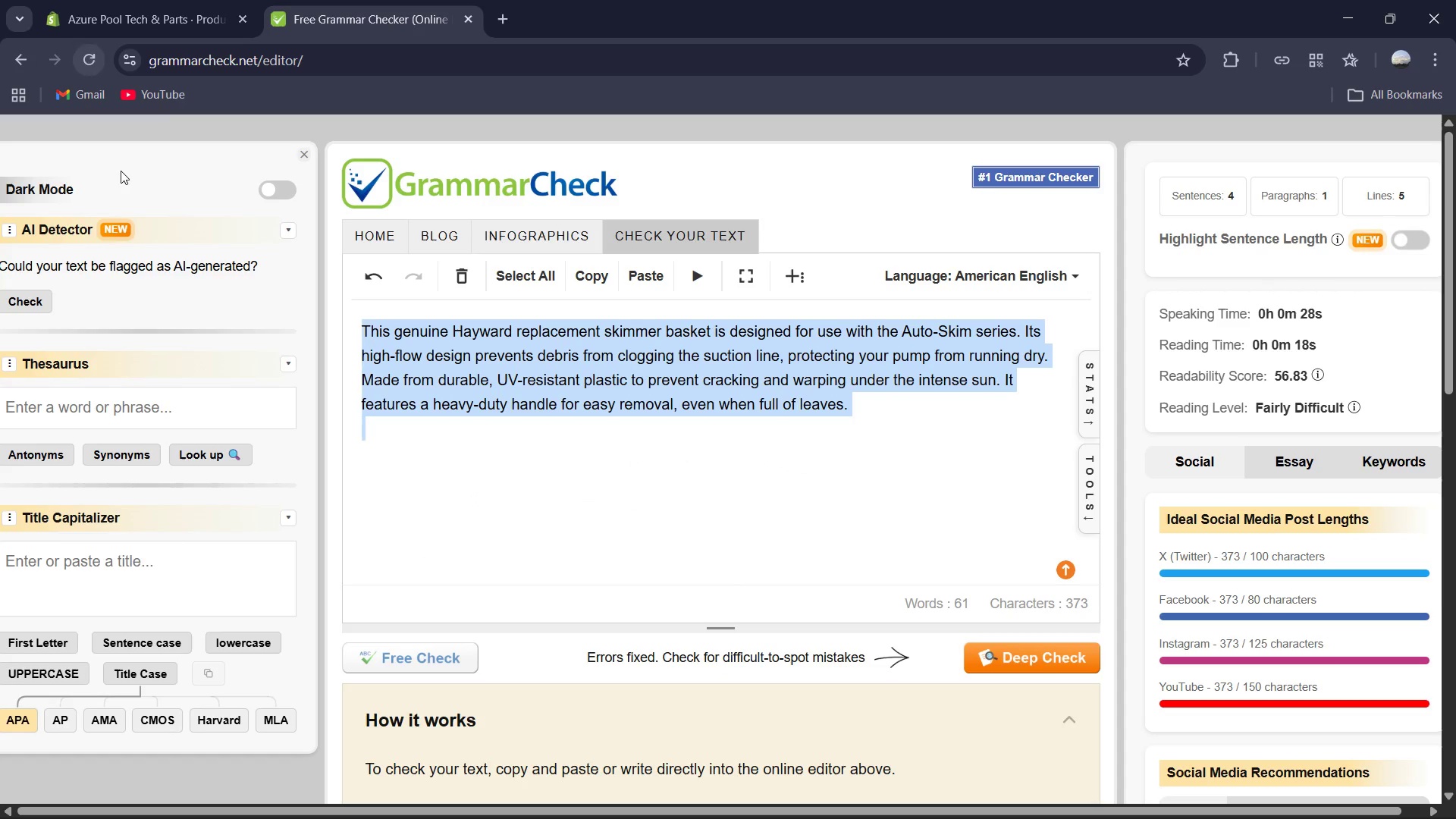 
left_click([95, 22])
 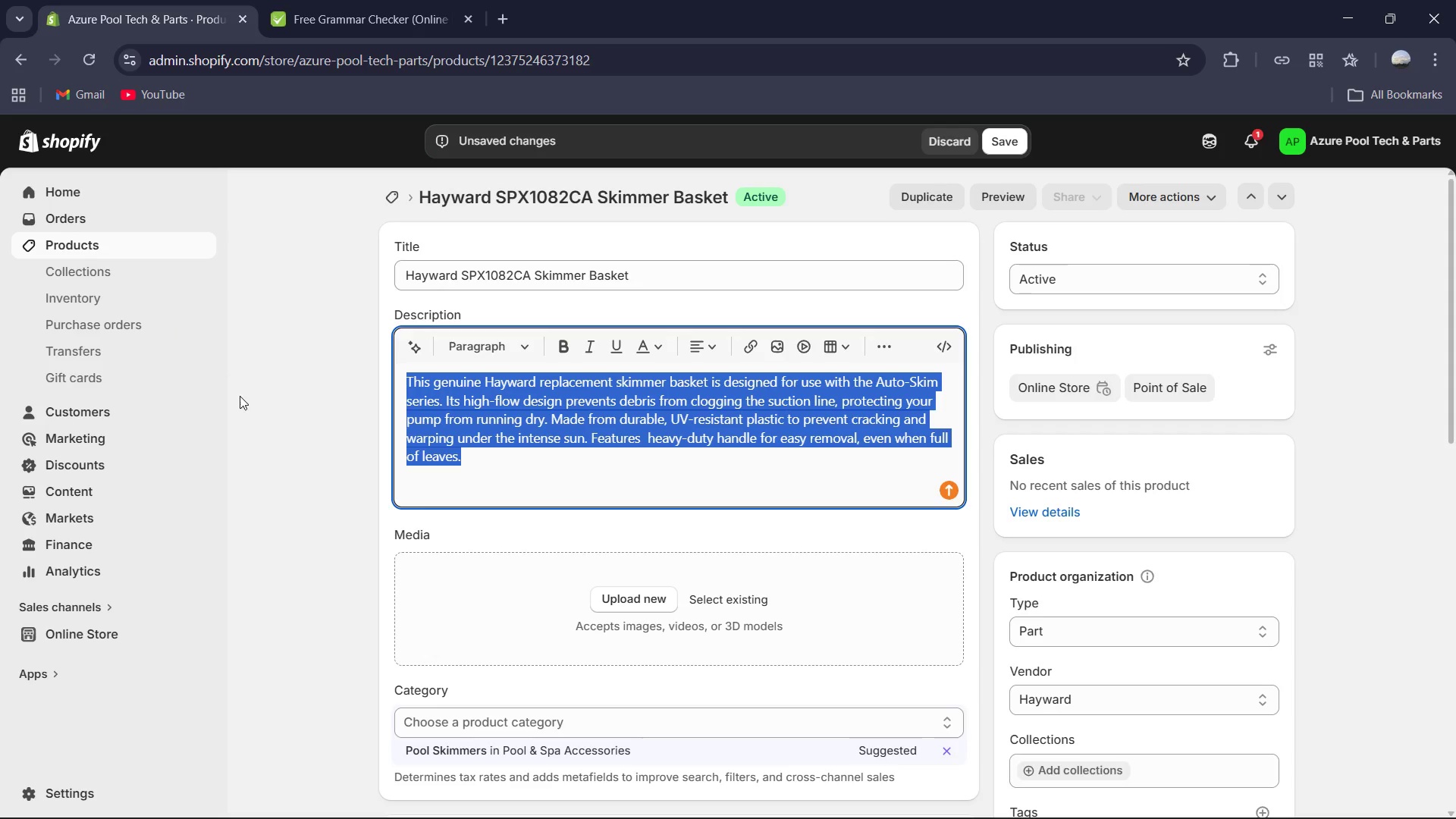 
key(Control+V)
 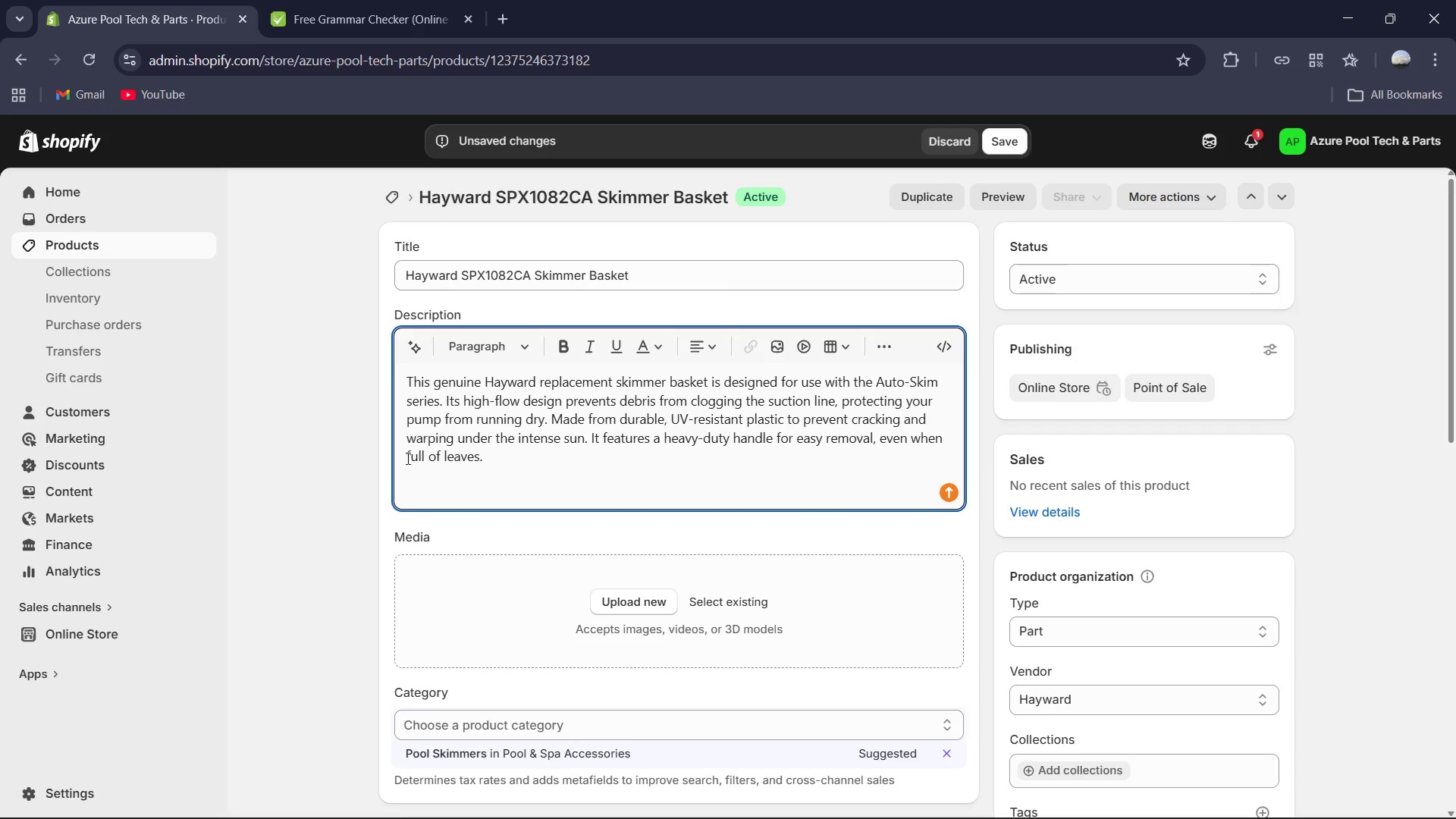 
key(Backspace)
 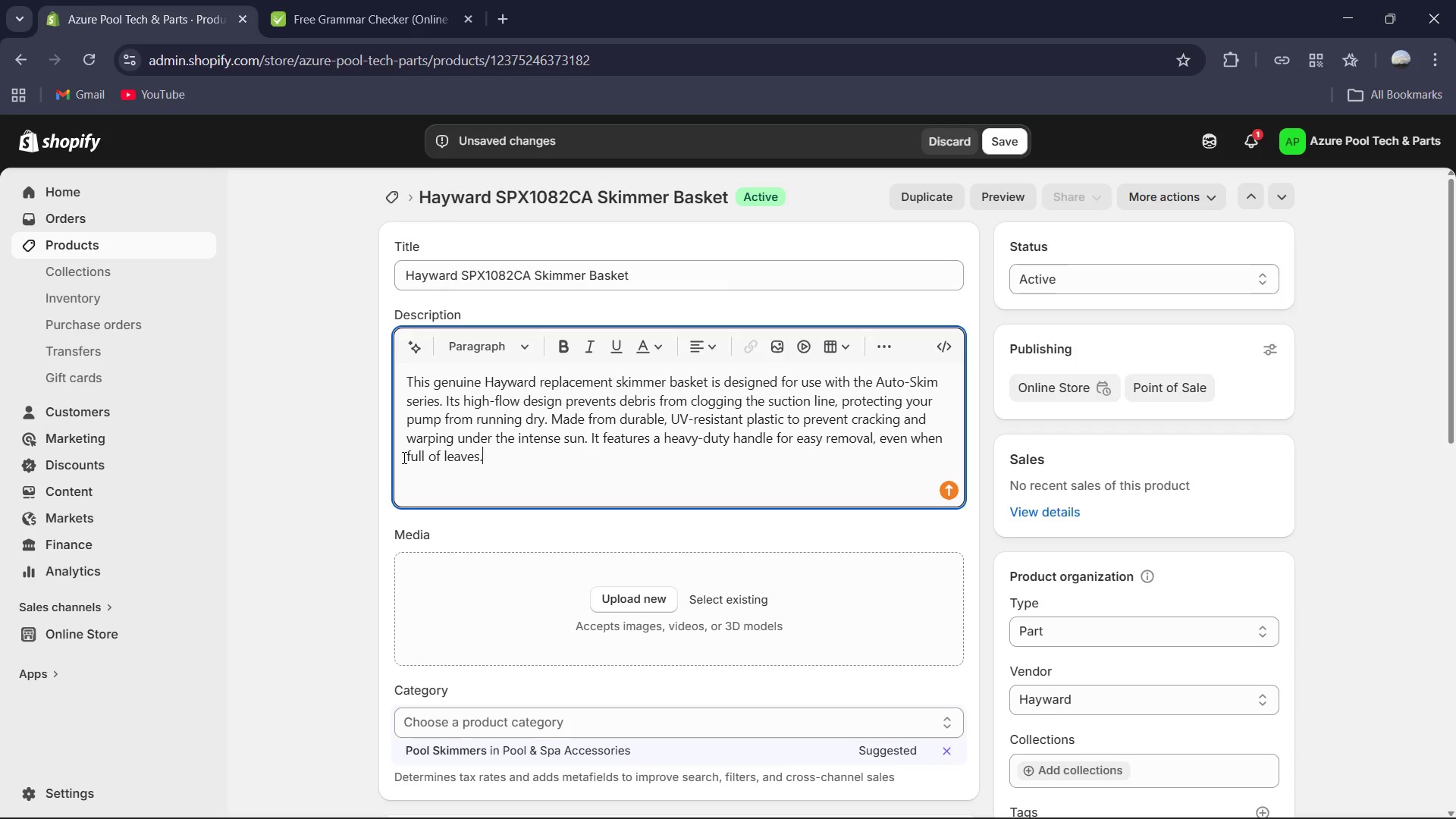 
key(Backspace)
 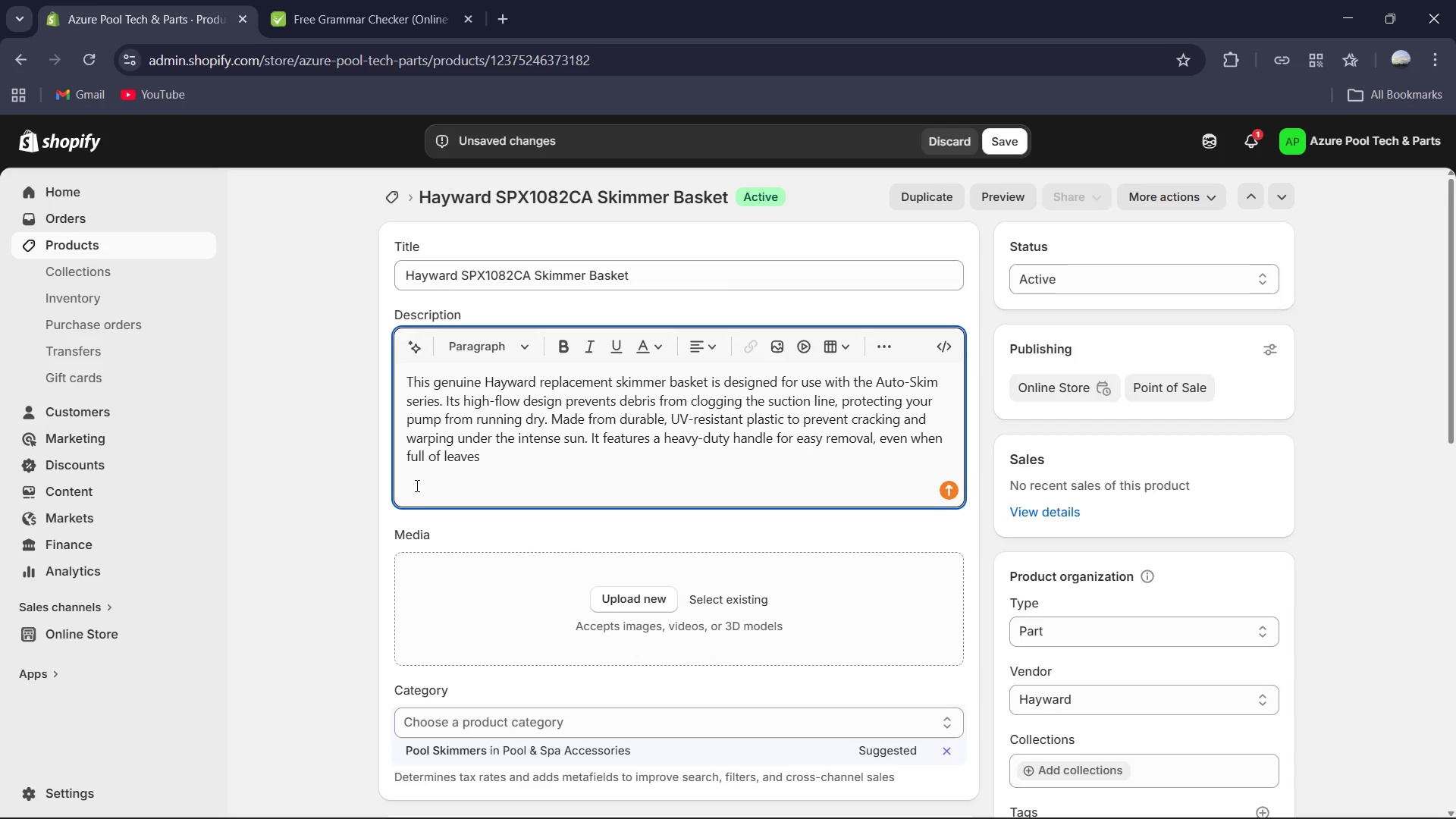 
scroll: coordinate [507, 573], scroll_direction: down, amount: 11.0
 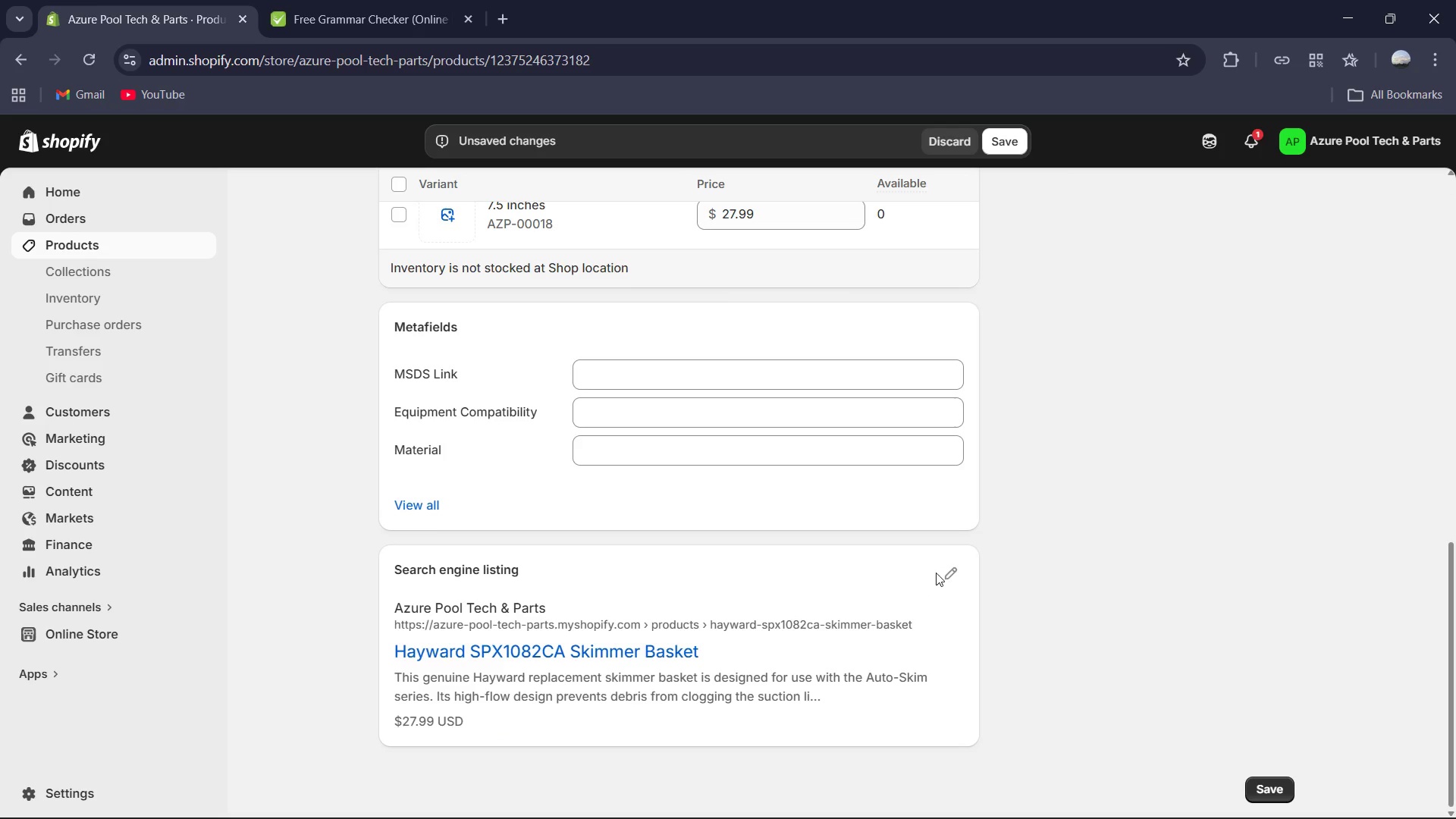 
left_click([947, 570])
 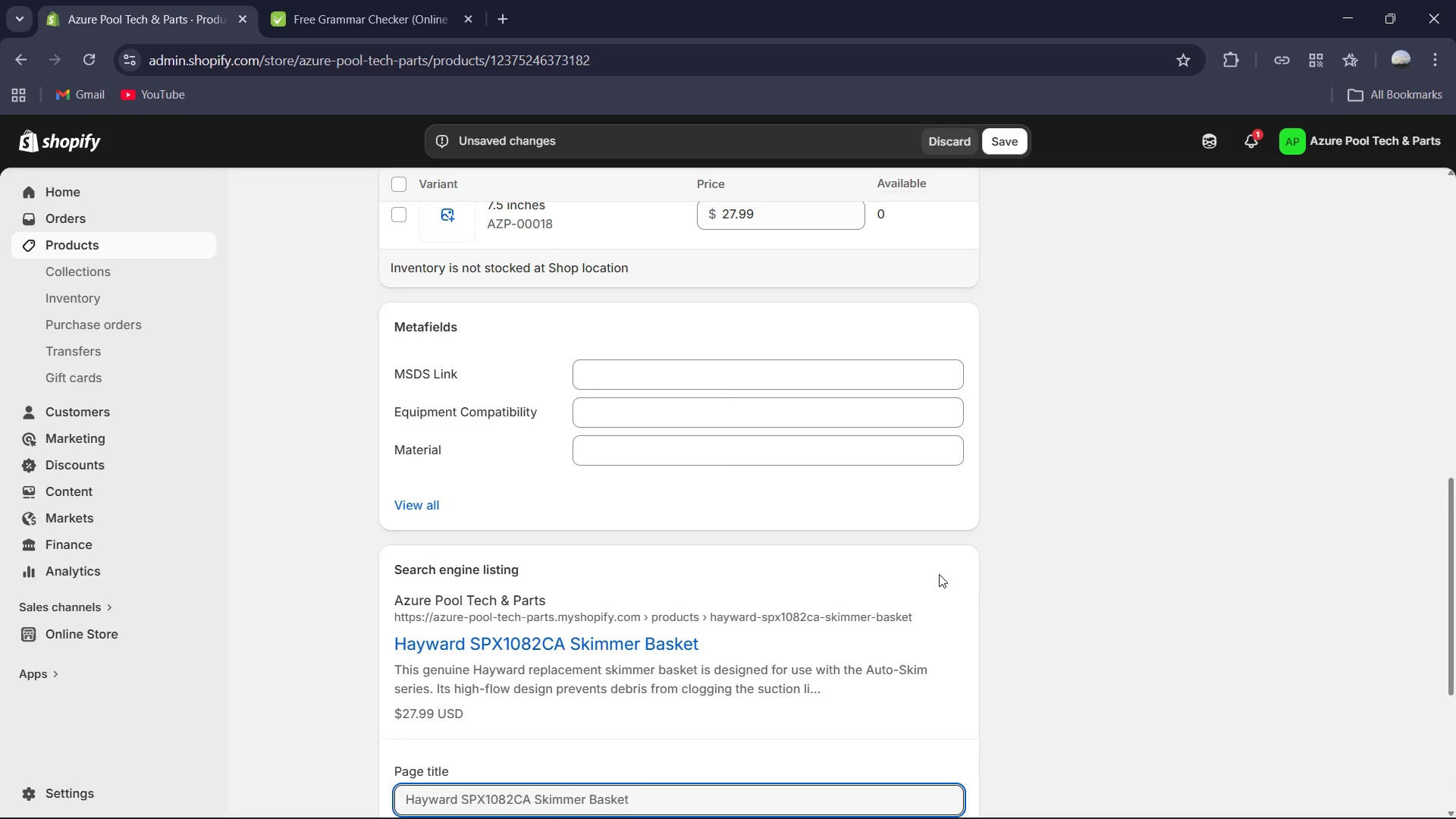 
scroll: coordinate [939, 574], scroll_direction: down, amount: 3.0
 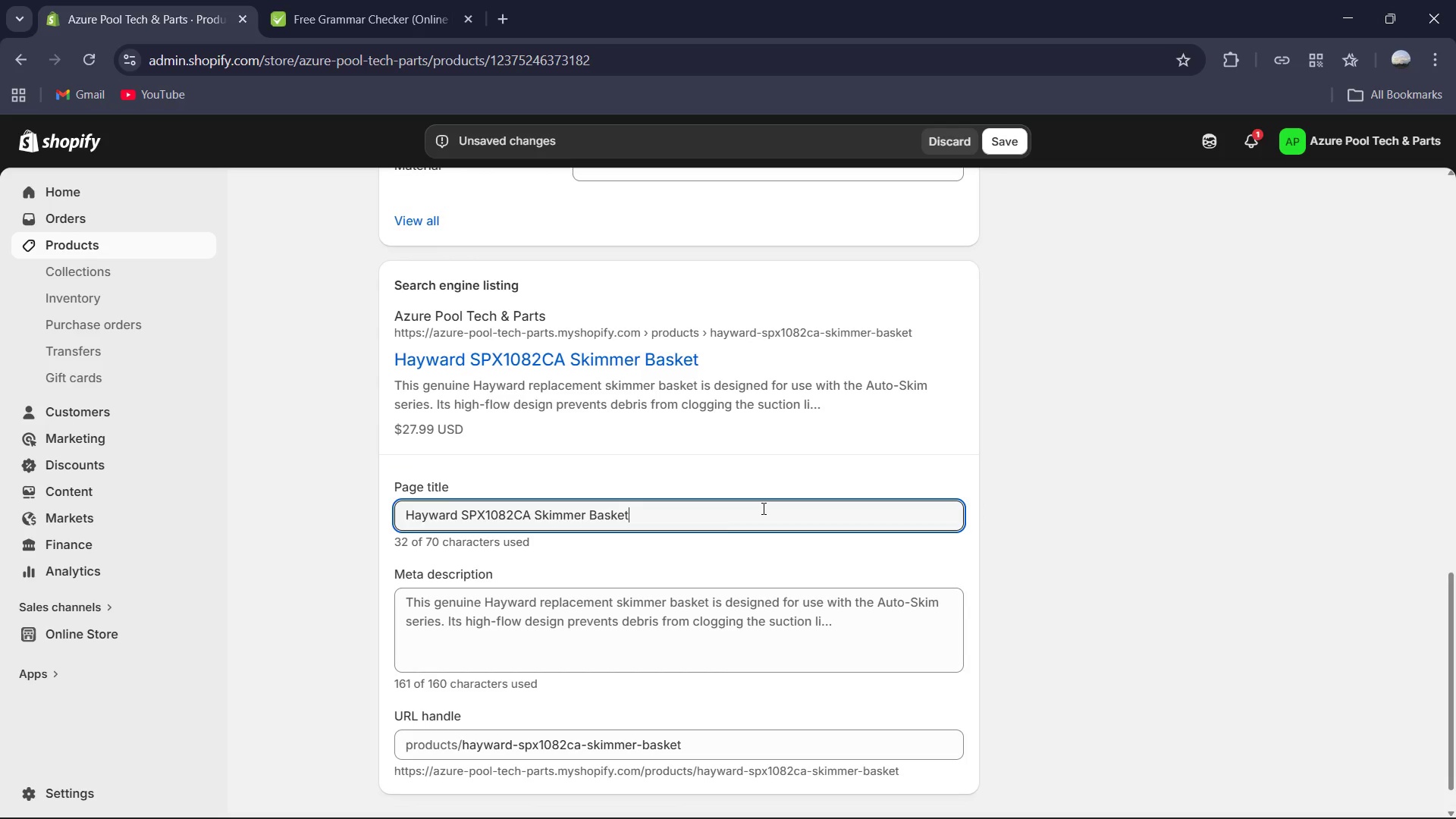 
key(Control+A)
 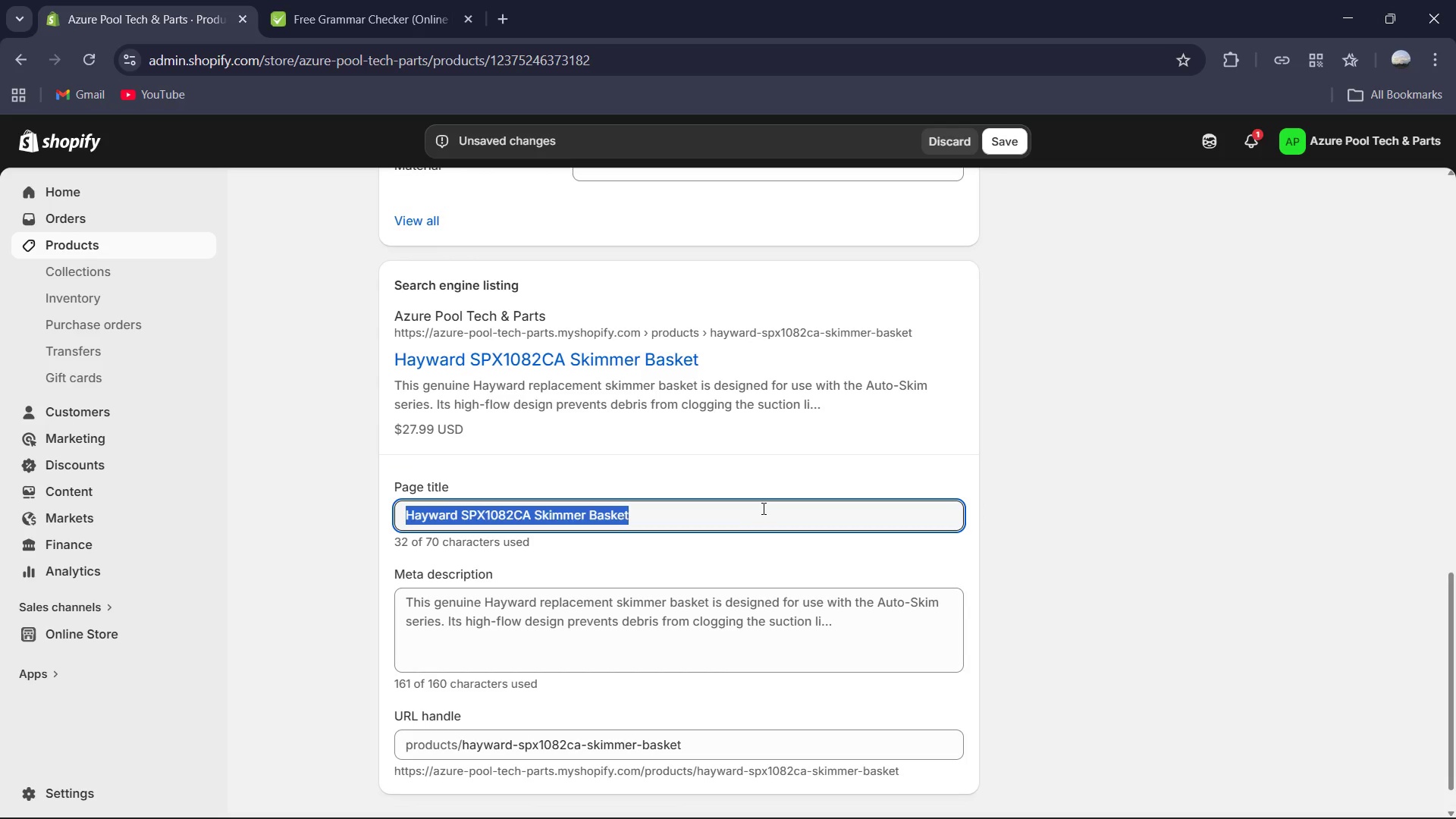 
type(Hayward SPX1082[VolumeUp][VolumeUp][VolumeUp][VolumeUp][VolumeUp][VolumeUp][VolumeUp][VolumeUp][VolumeUp]CA Skimmer Basker=t )
key(Backspace)
key(Backspace)
key(Backspace)
key(Backspace)
type(t Replacement | Geniune)
key(Backspace)
key(Backspace)
key(Backspace)
key(Backspace)
type(uine Part)
 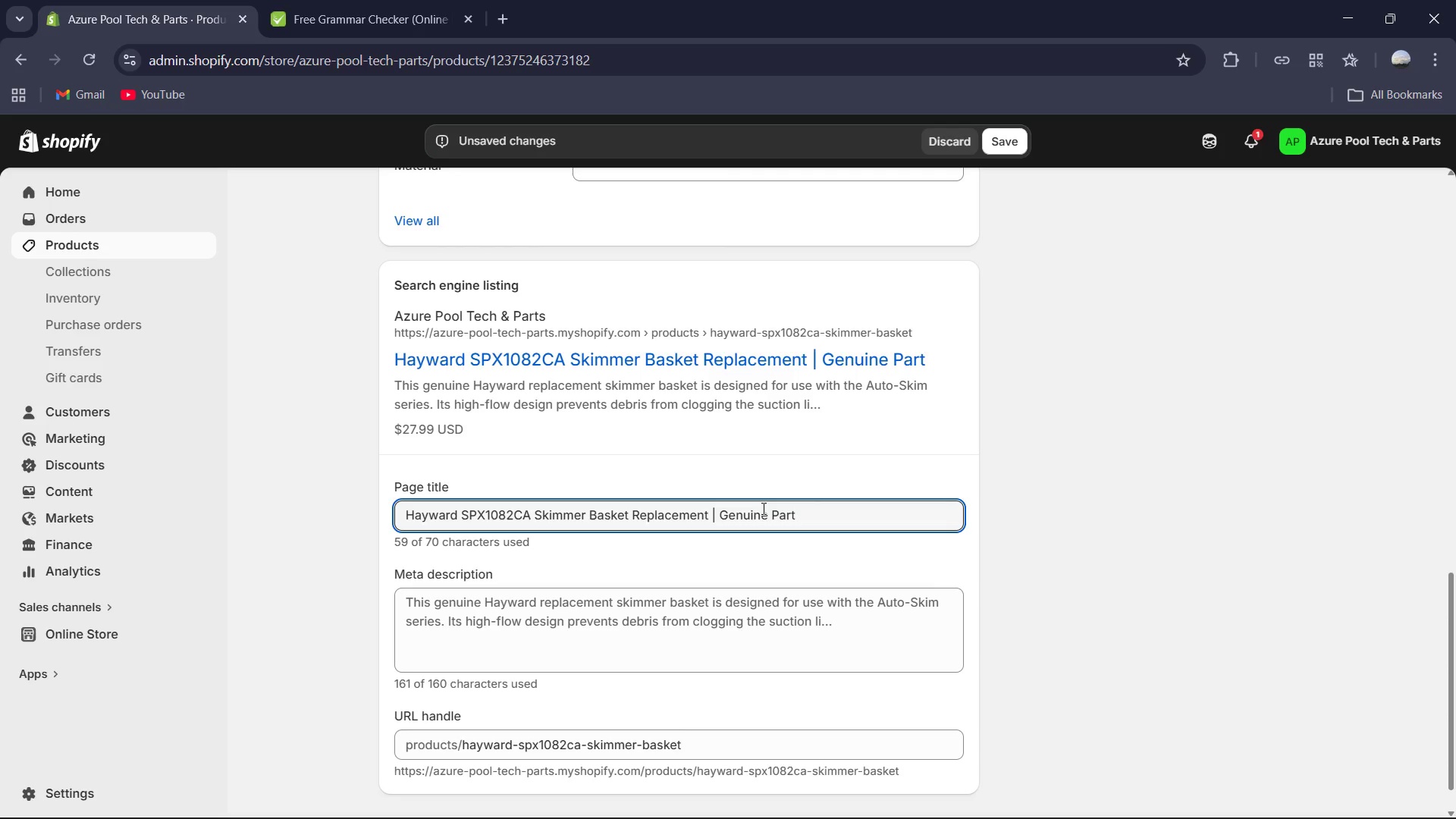 
left_click([710, 601])
 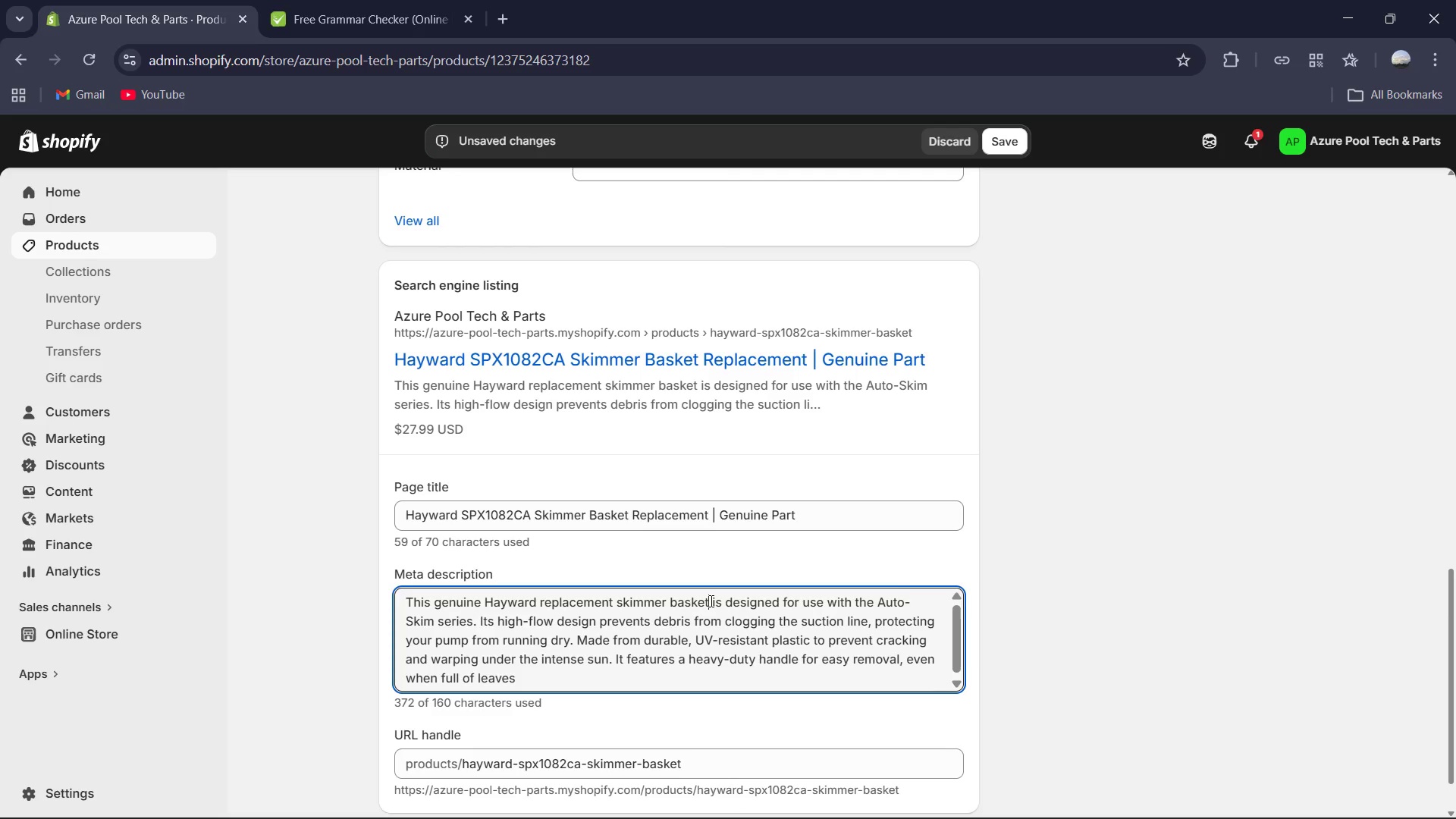 
key(Control+A)
 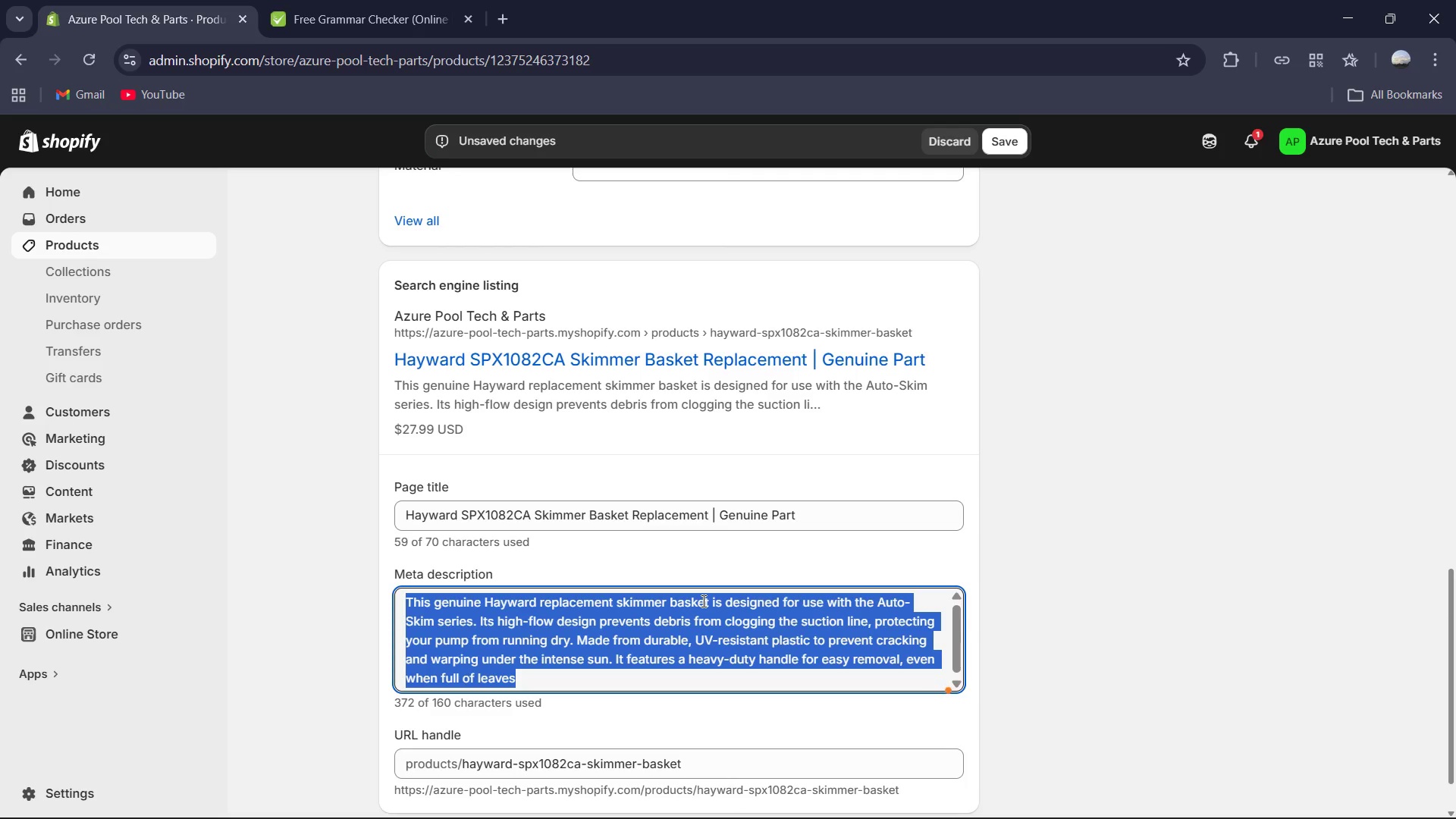 
type(Replace your cracked skimmer basket witht he )
key(Backspace)
key(Backspace)
key(Backspace)
key(Backspace)
key(Backspace)
type( the geniune Hayward SPX108CA. Fits Auto-Skim SP1082 and SP1084 models. Durable and UV- )
key(Backspace)
type(resistant.)
 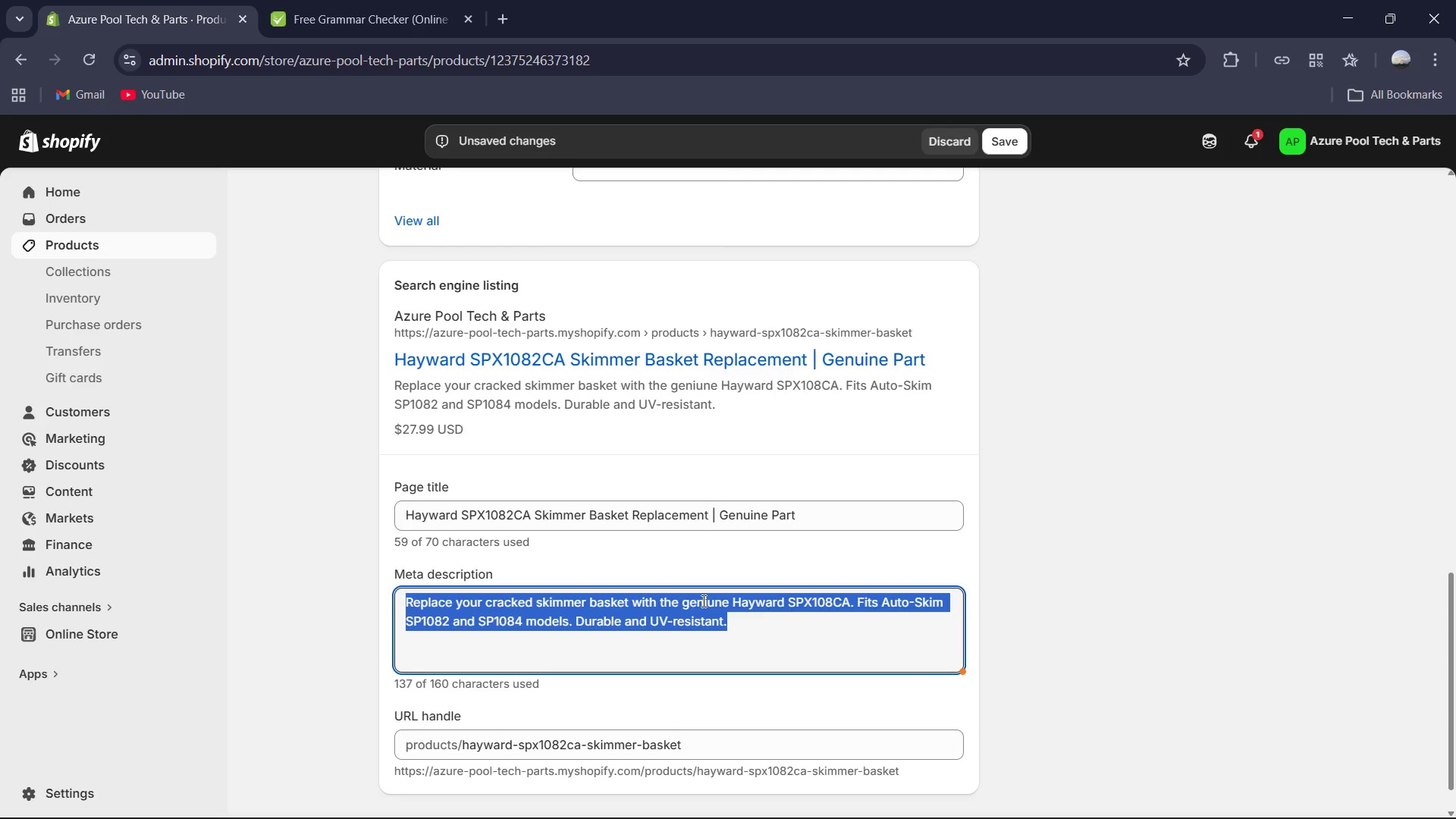 
key(Control+A)
 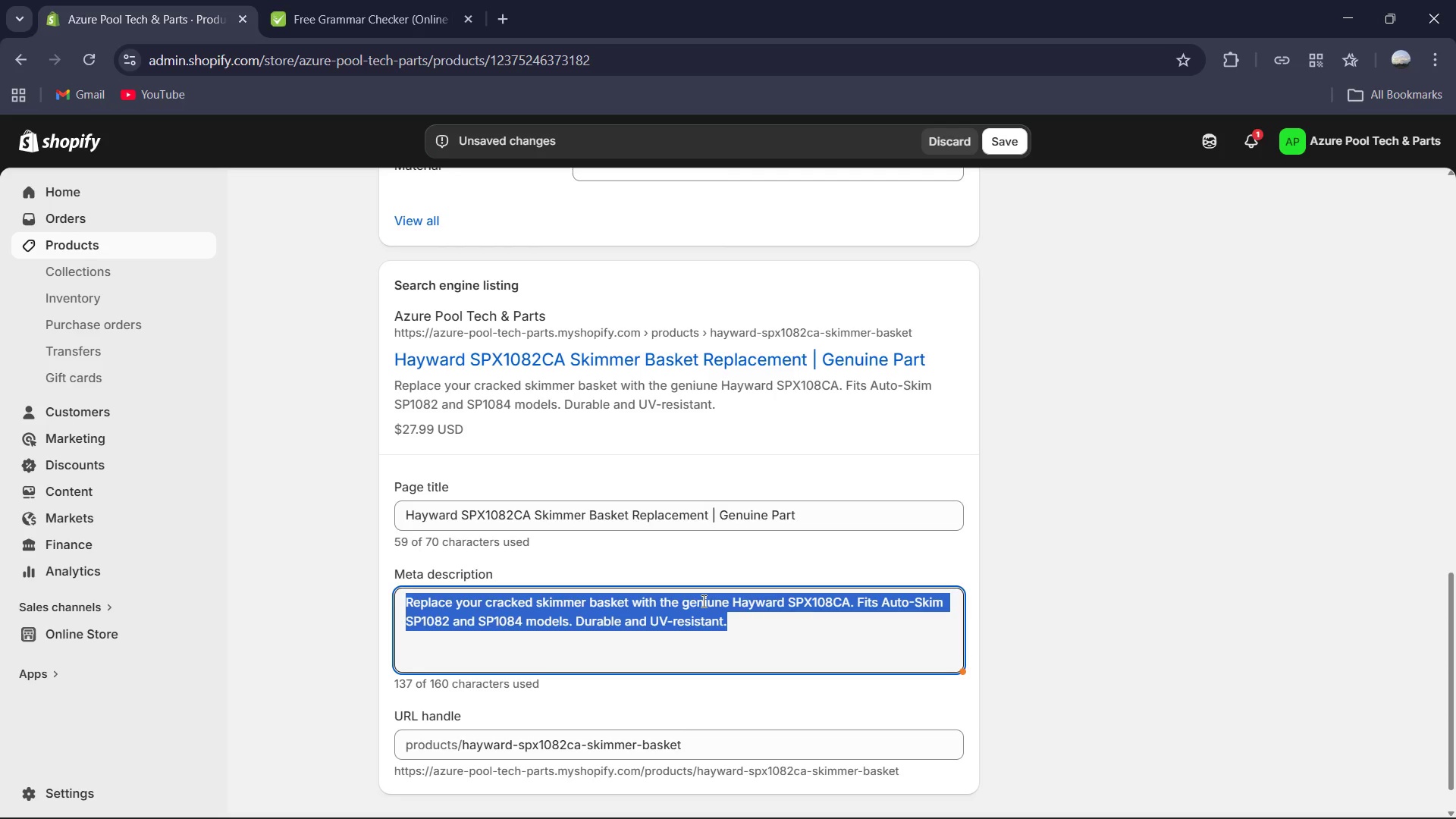 
key(Control+C)
 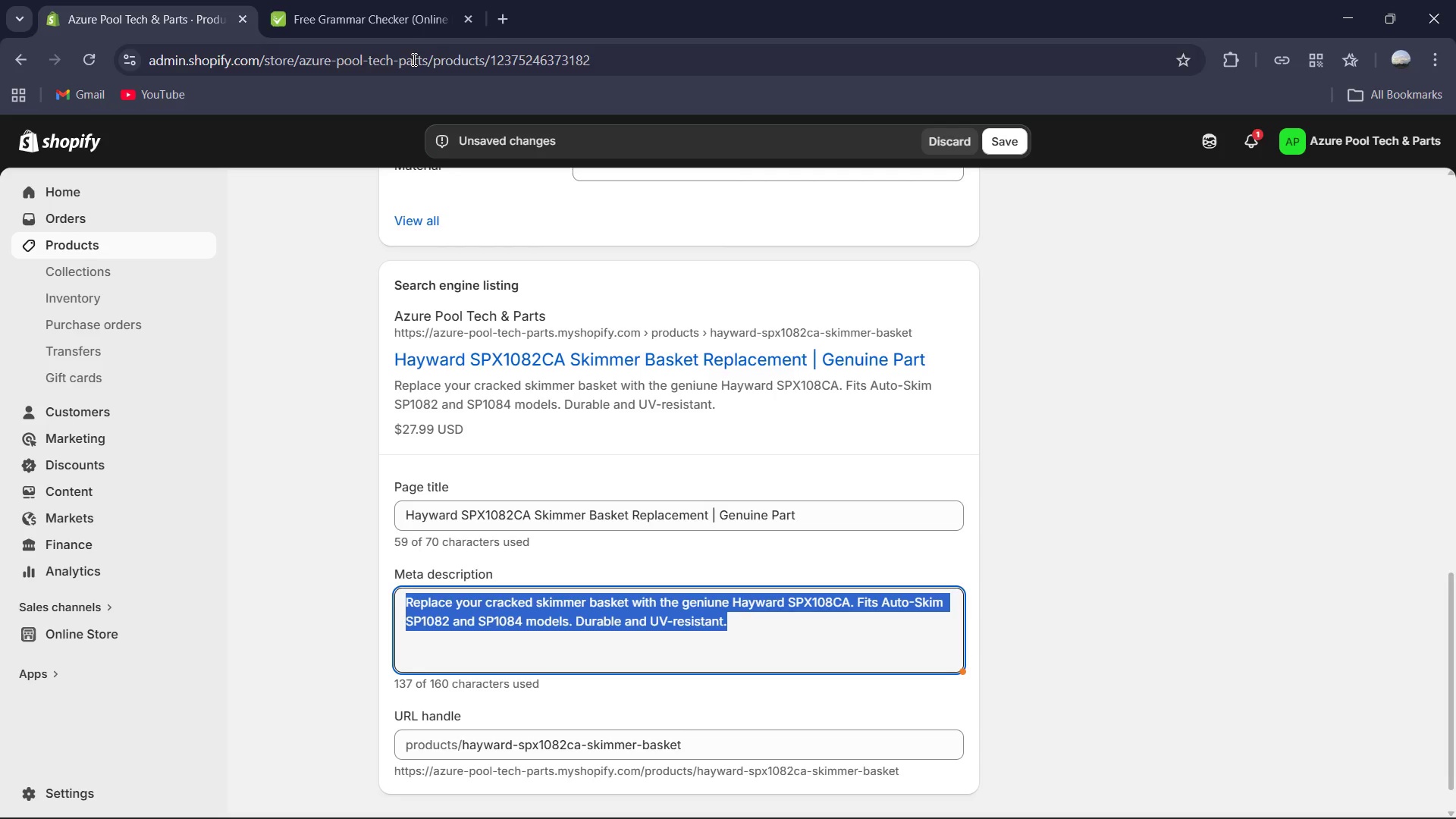 
left_click([406, 33])
 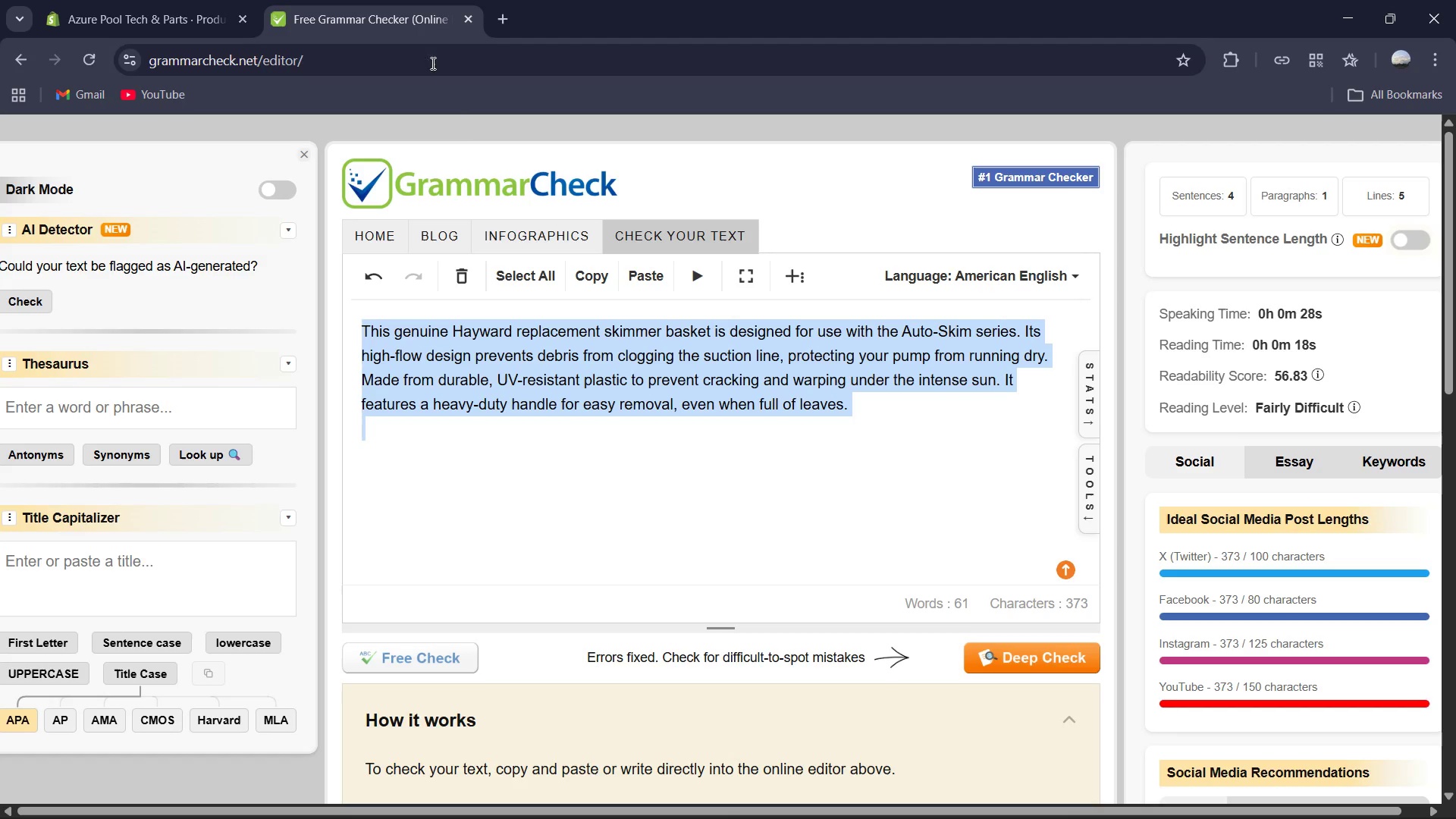 
key(Control+V)
 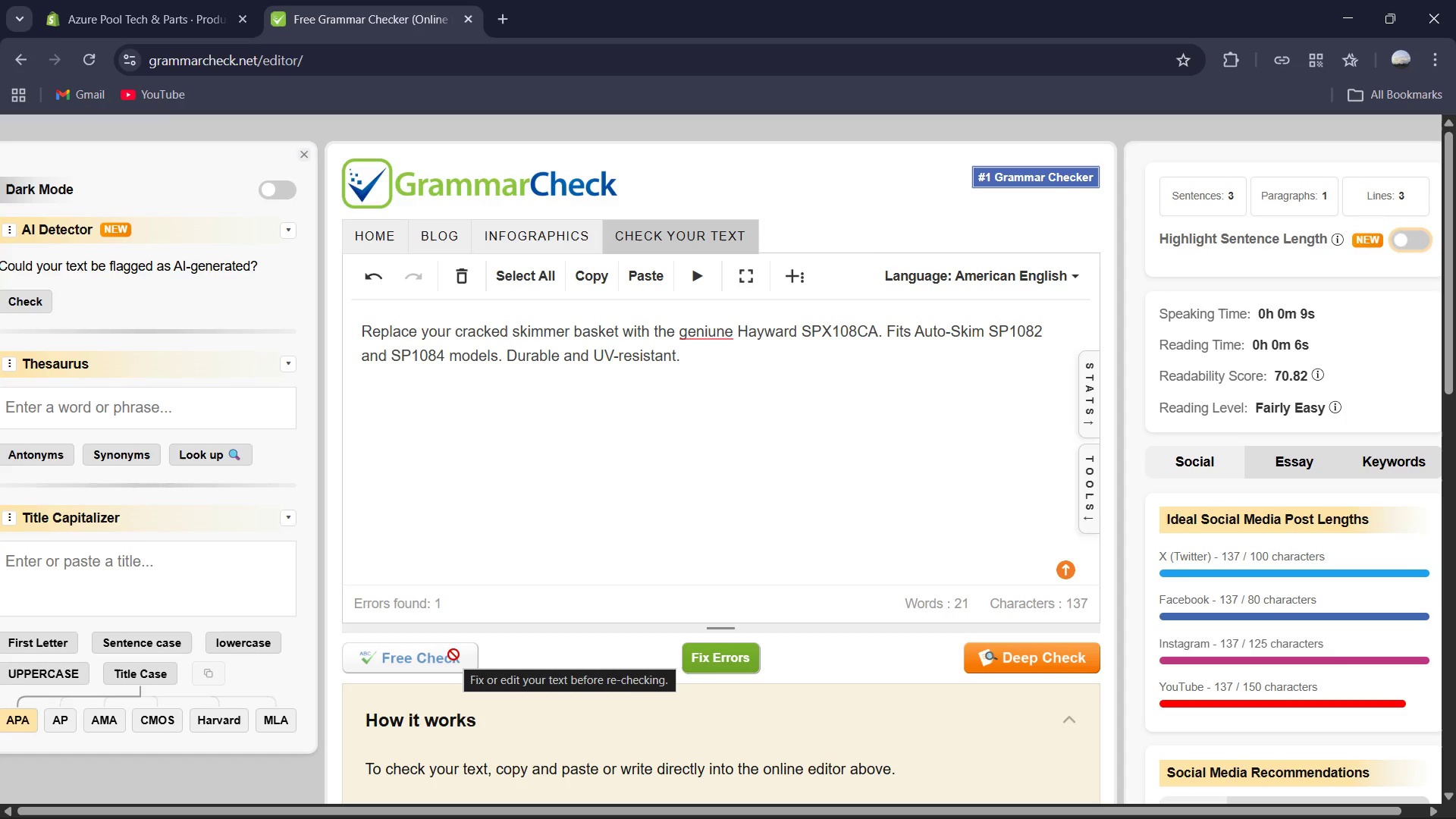 
wait(11.75)
 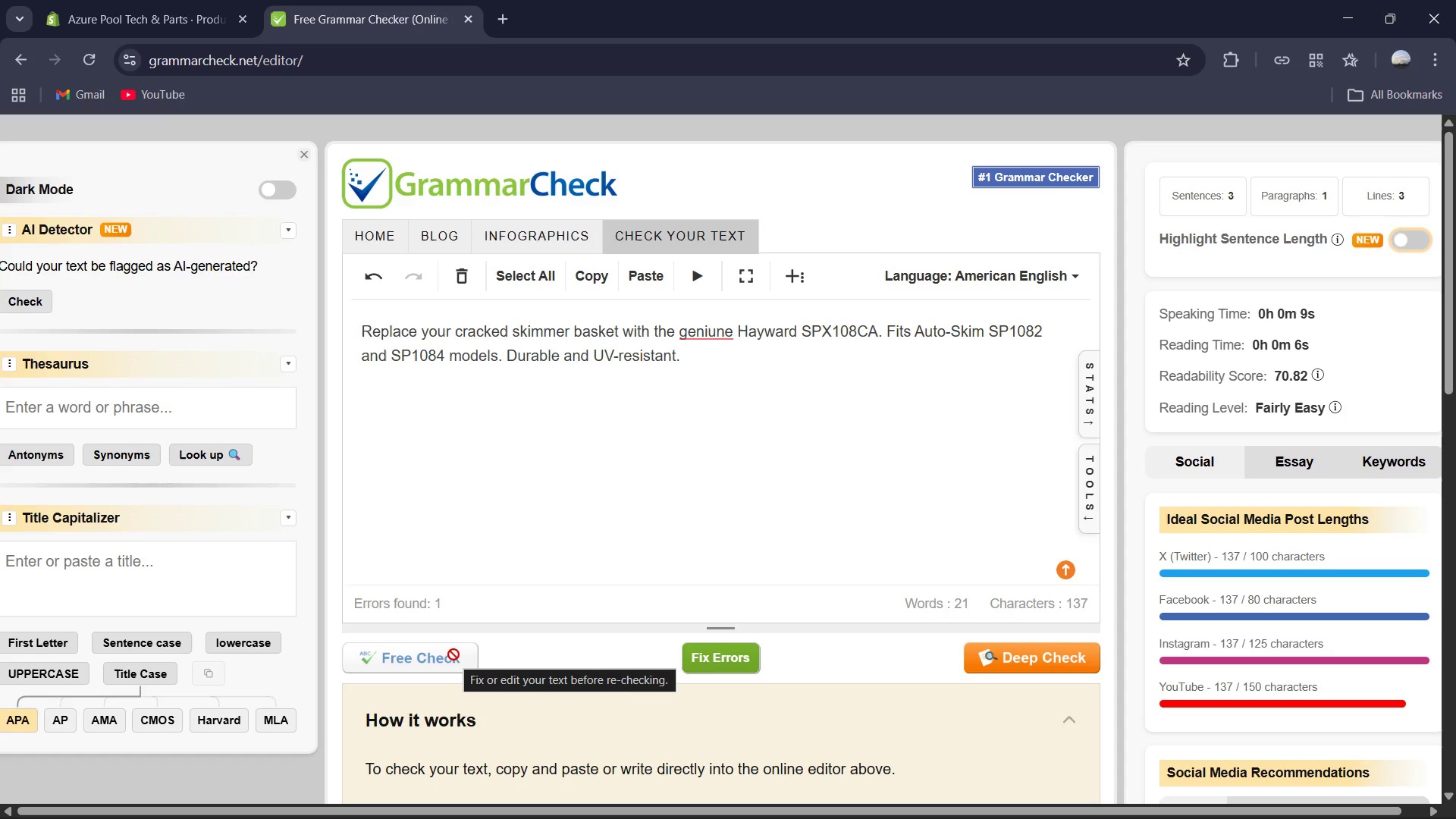 
left_click([752, 645])
 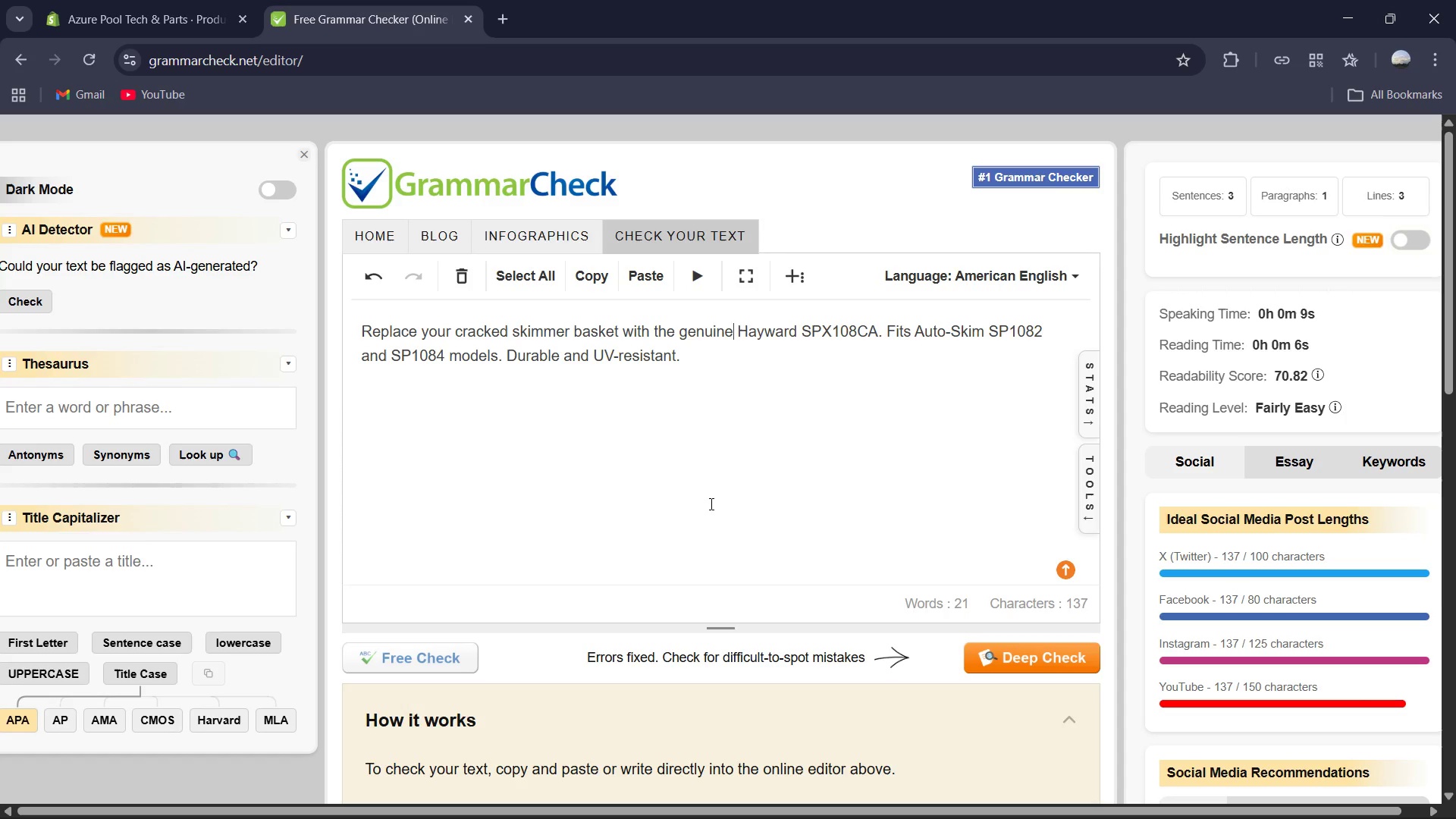 
key(Control+A)
 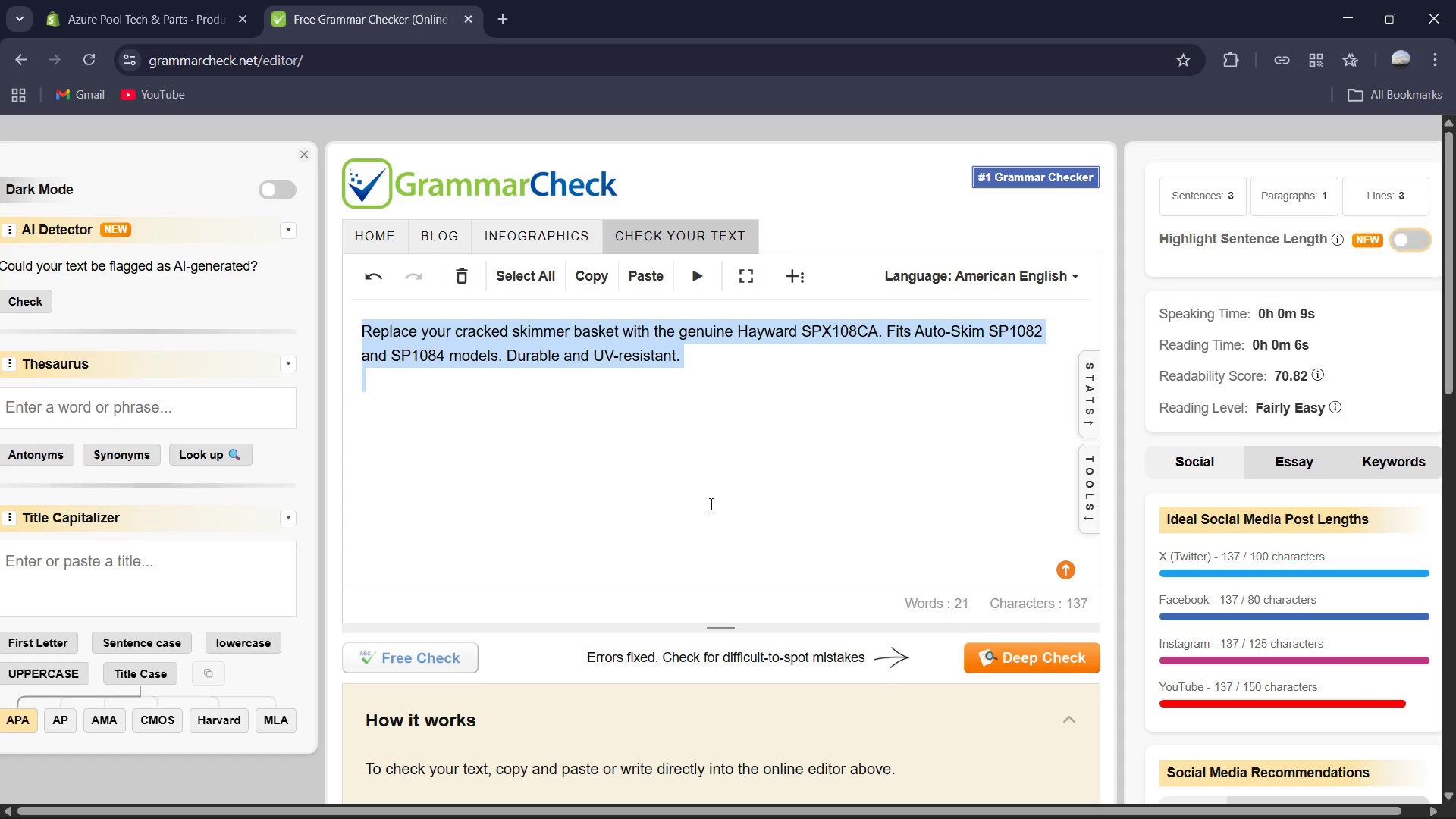 
key(Control+C)
 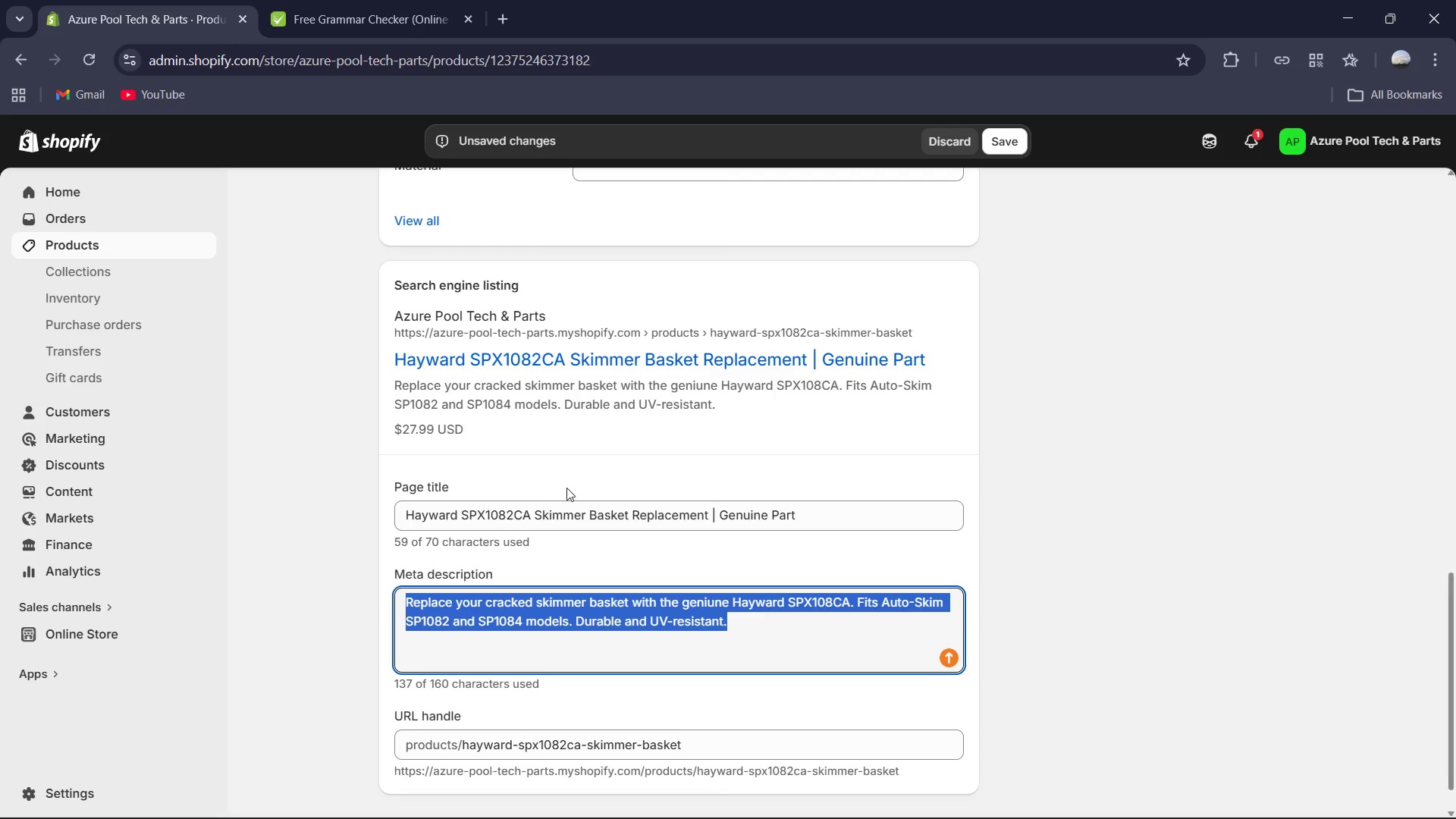 
key(Control+V)
 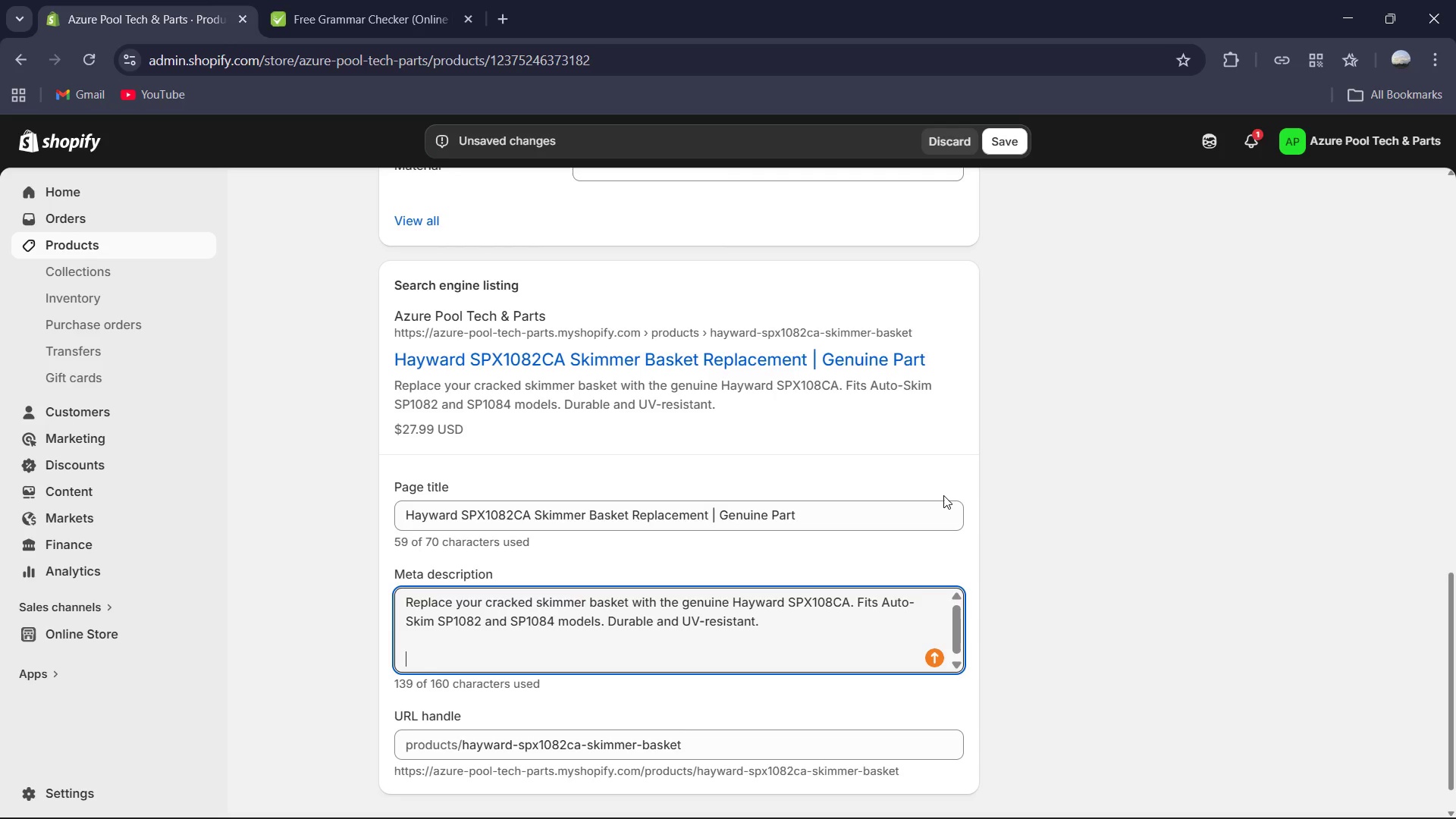 
key(Backspace)
 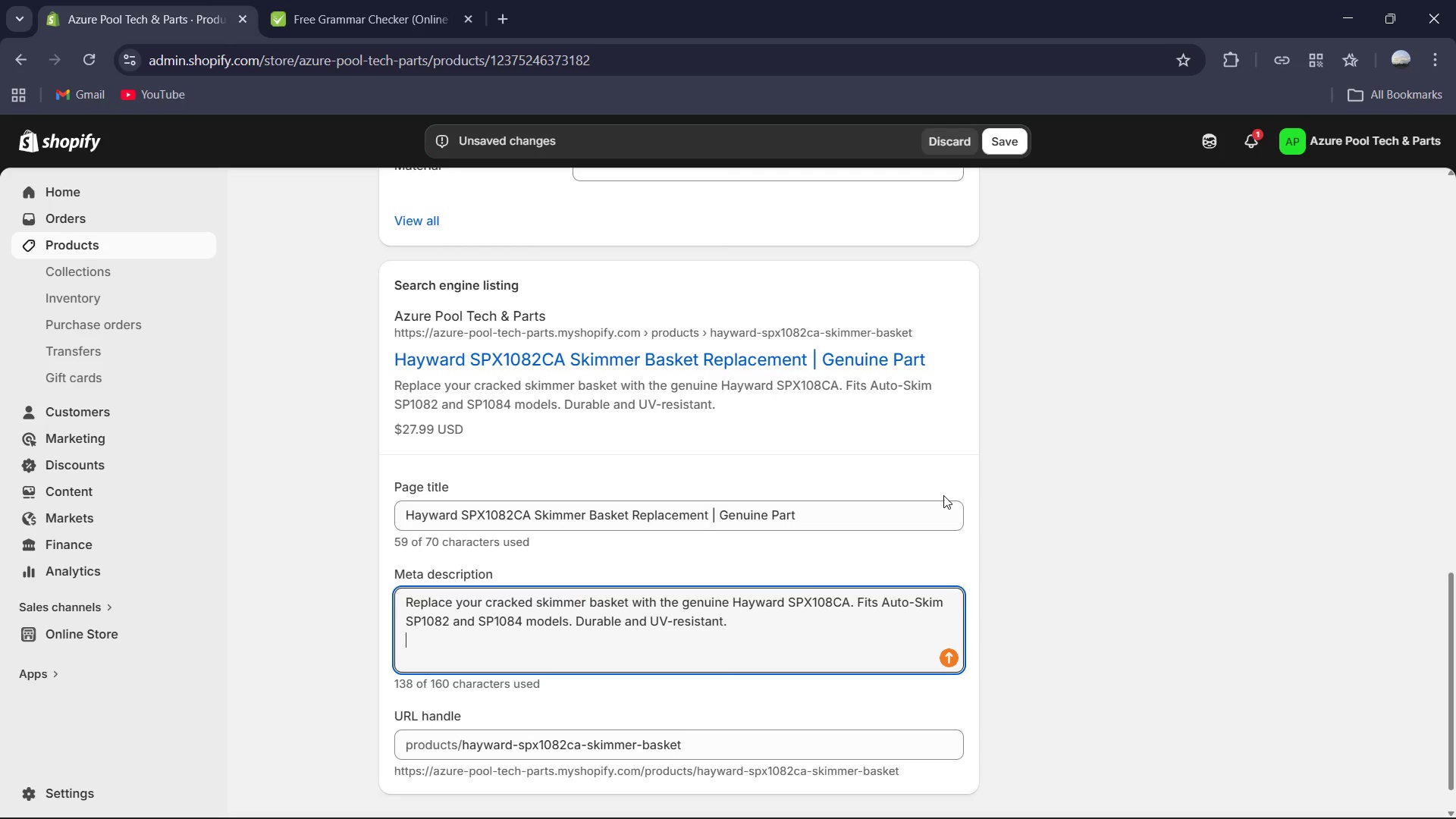 
key(Backspace)
 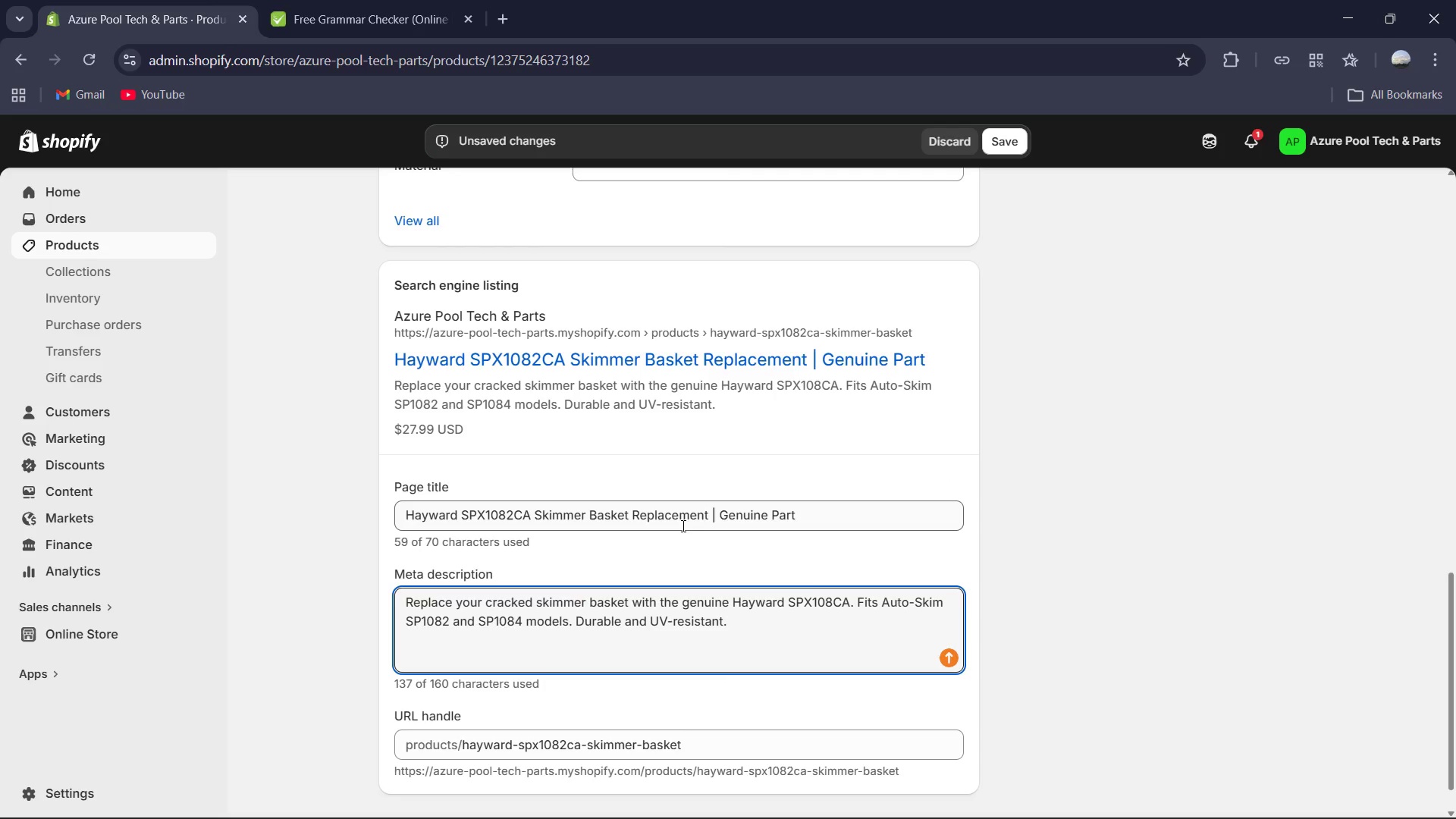 
wait(5.58)
 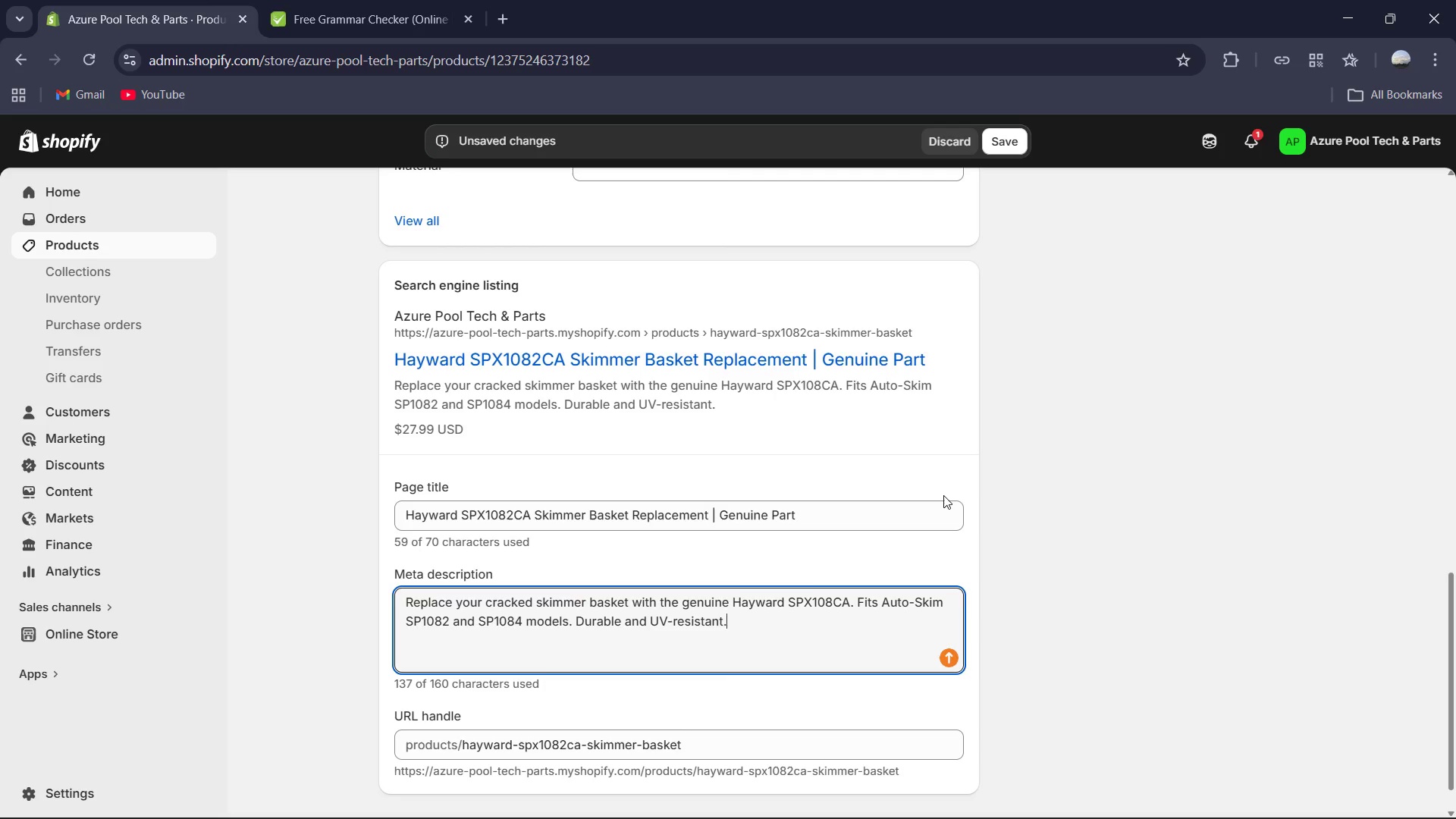 
mouse_move([441, 38])
 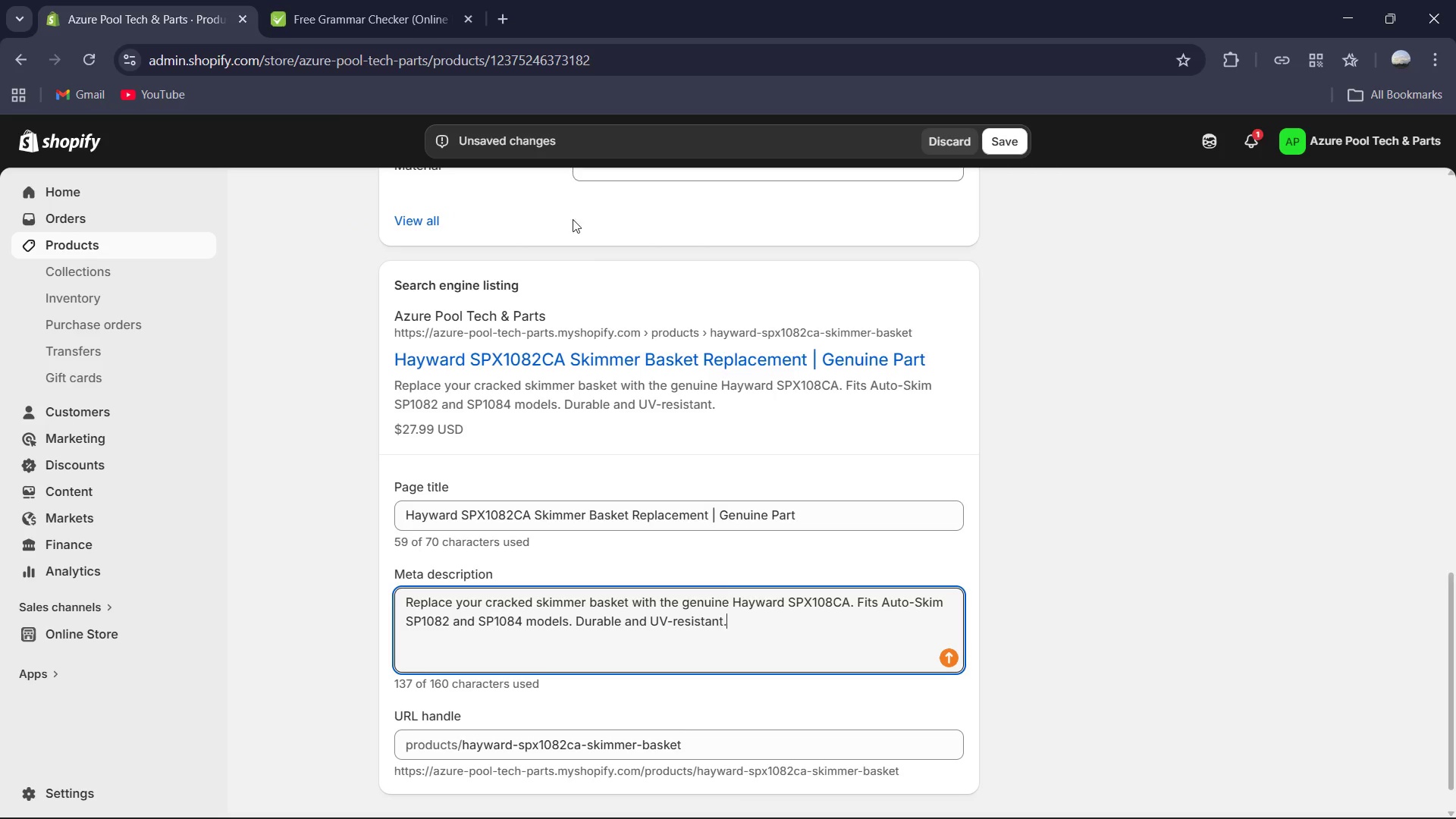 
scroll: coordinate [589, 257], scroll_direction: up, amount: 2.0
 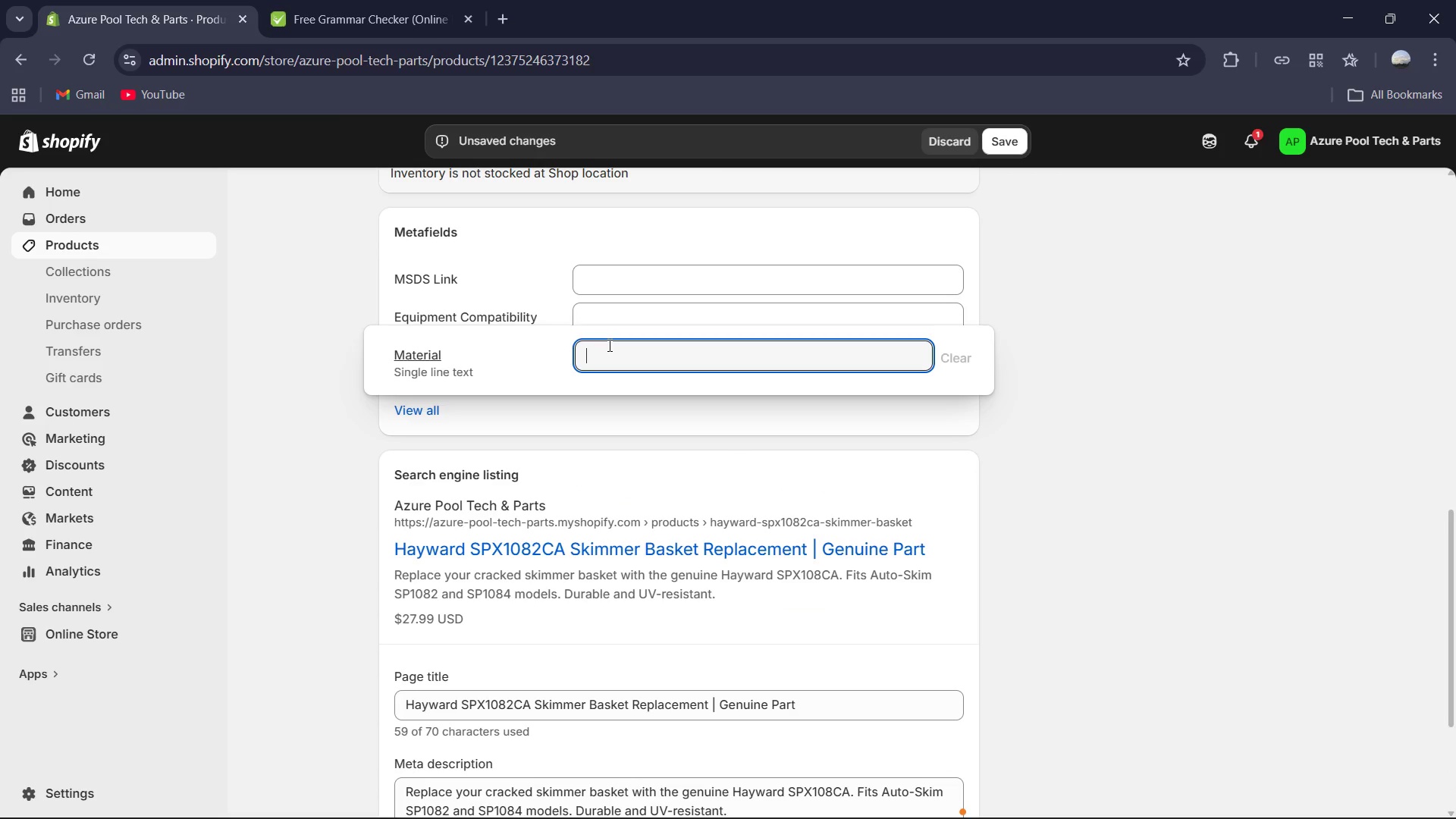 
wait(5.03)
 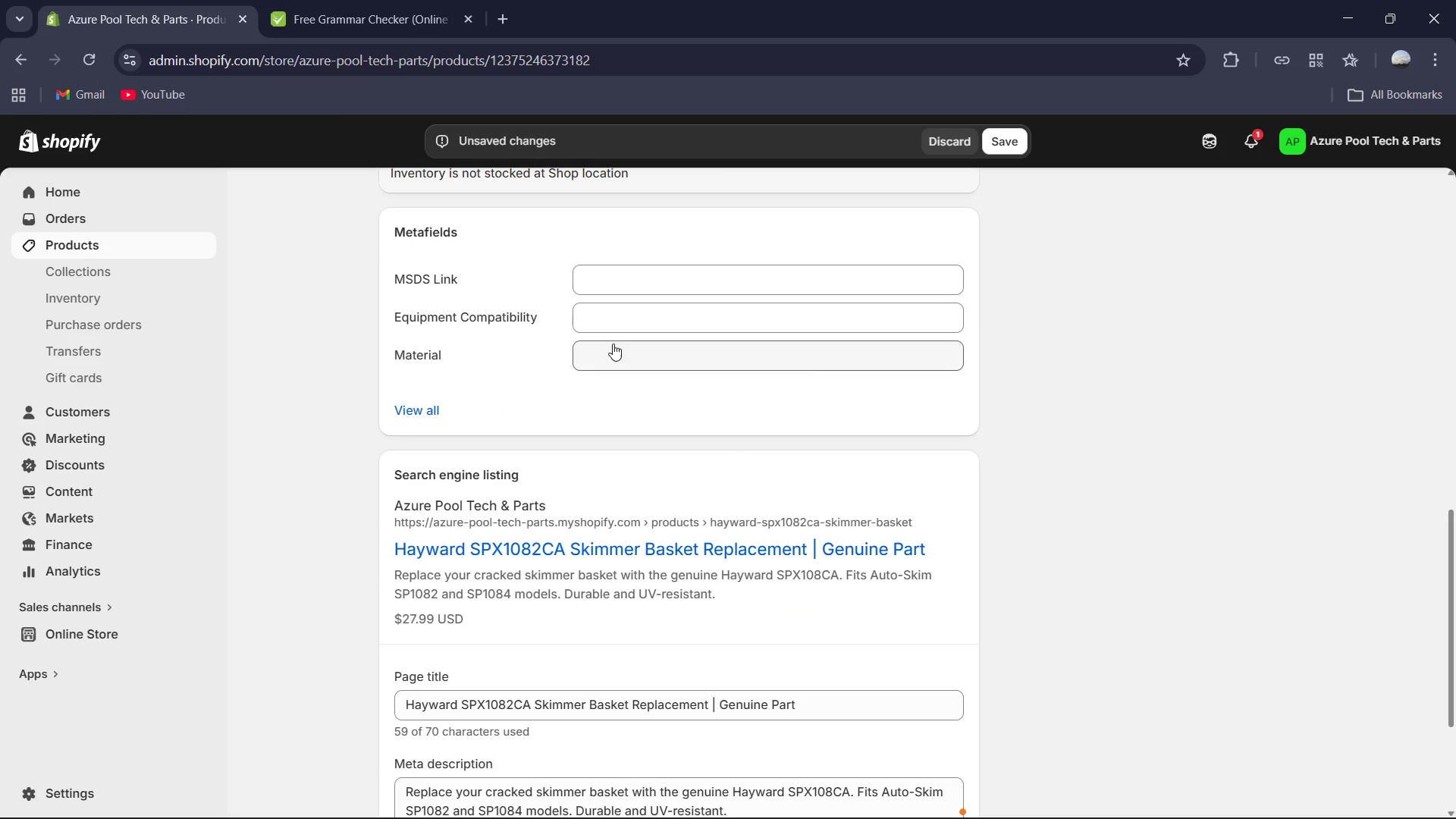 
type(UV-Stablized Plastic )
 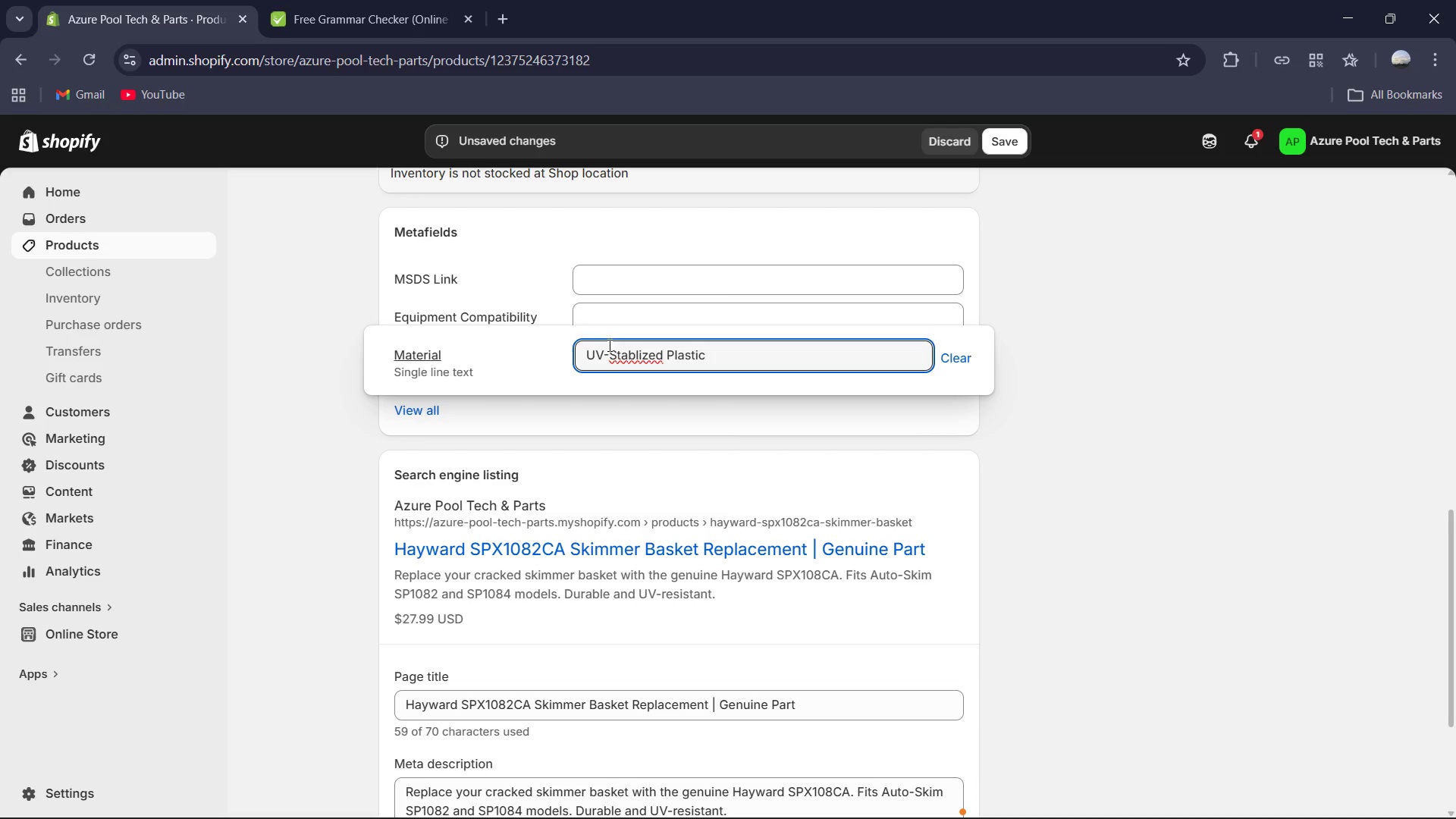 
left_click([635, 355])
 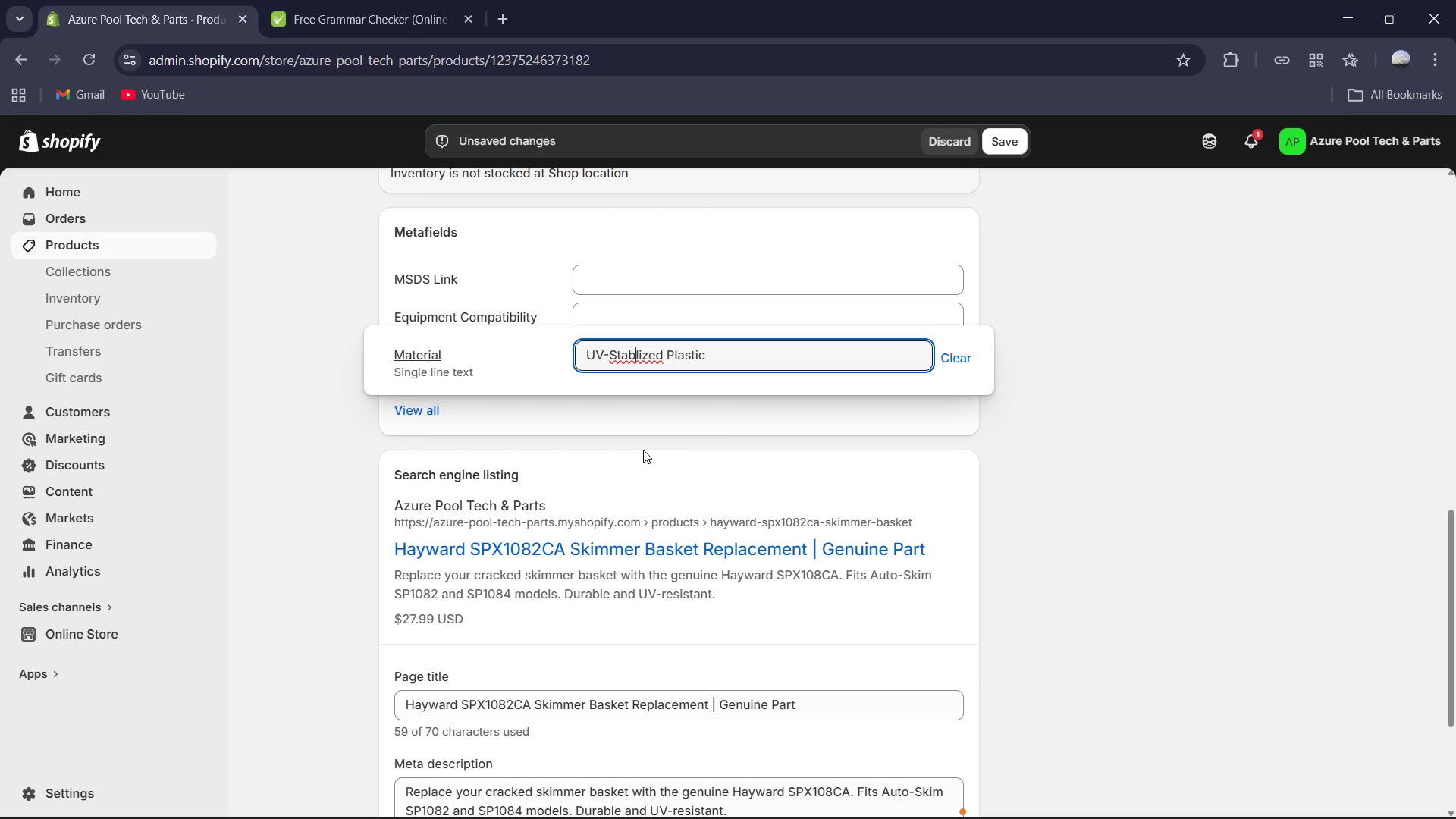 
key(I)
 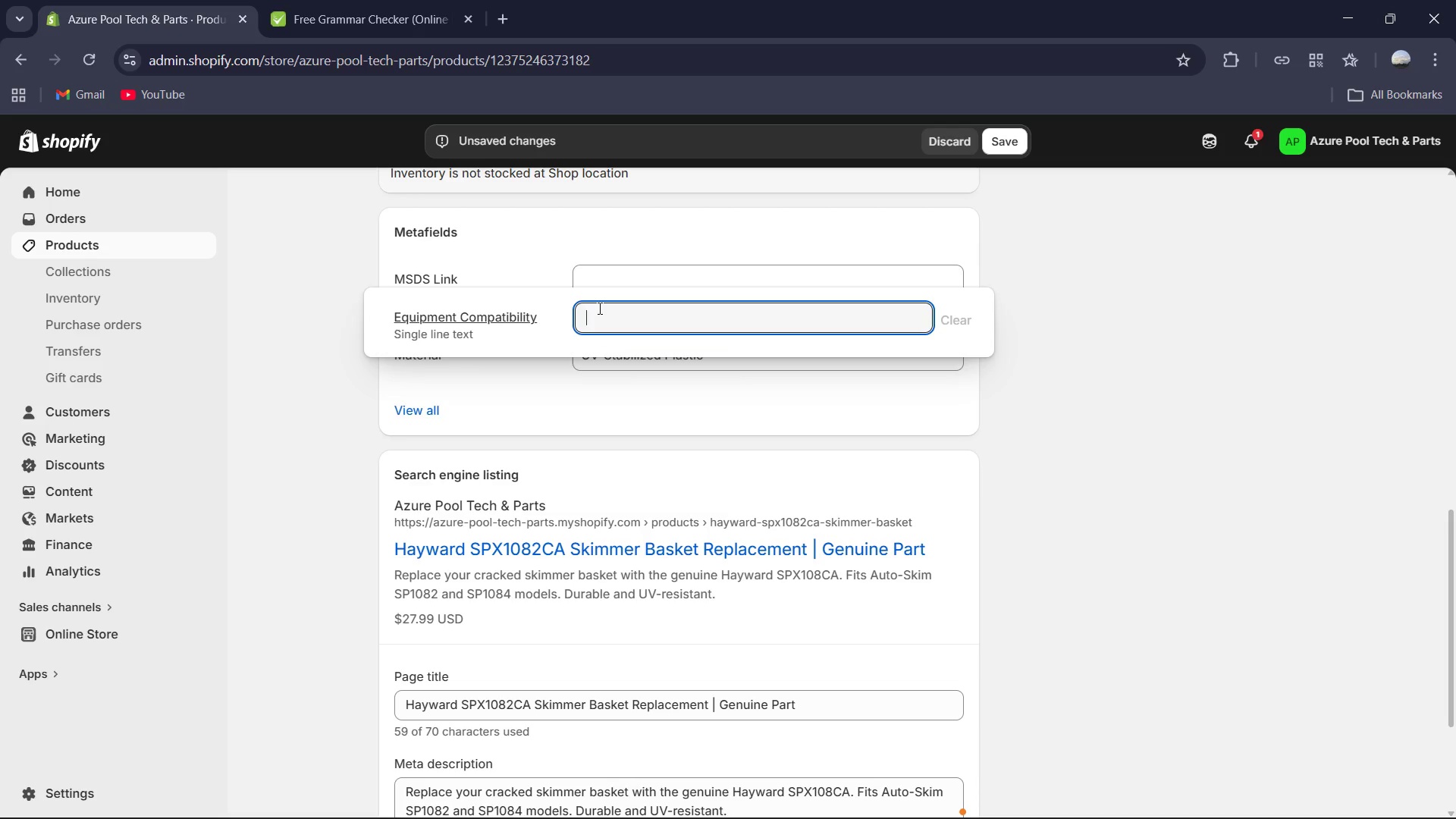 
type(Hayward Auto-Skim Series (SP1082, 1084, 2)
key(Backspace)
type(1085))
 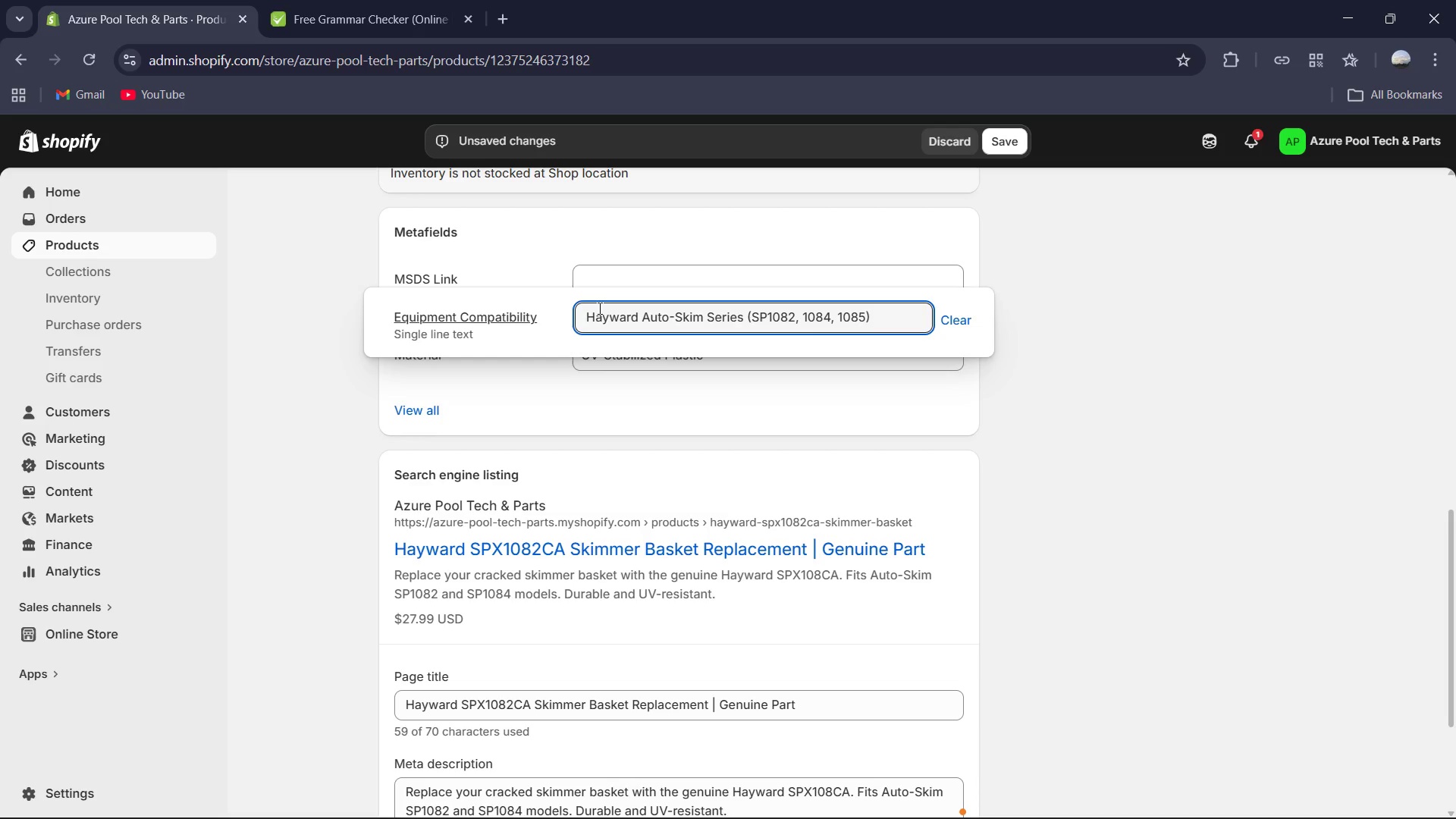 
wait(6.83)
 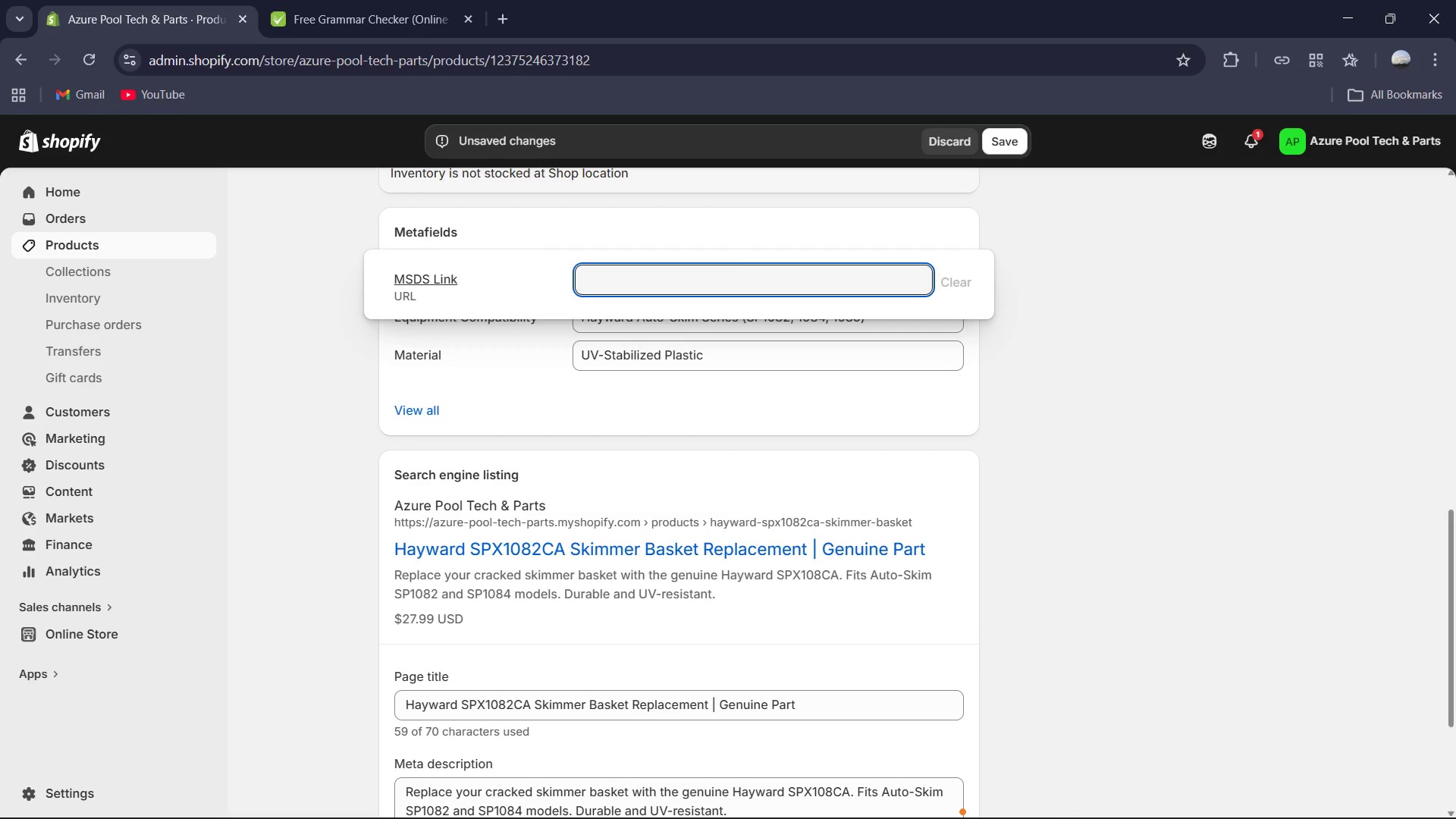 
left_click_drag(start_coordinate=[582, 158], to_coordinate=[158, 168])
 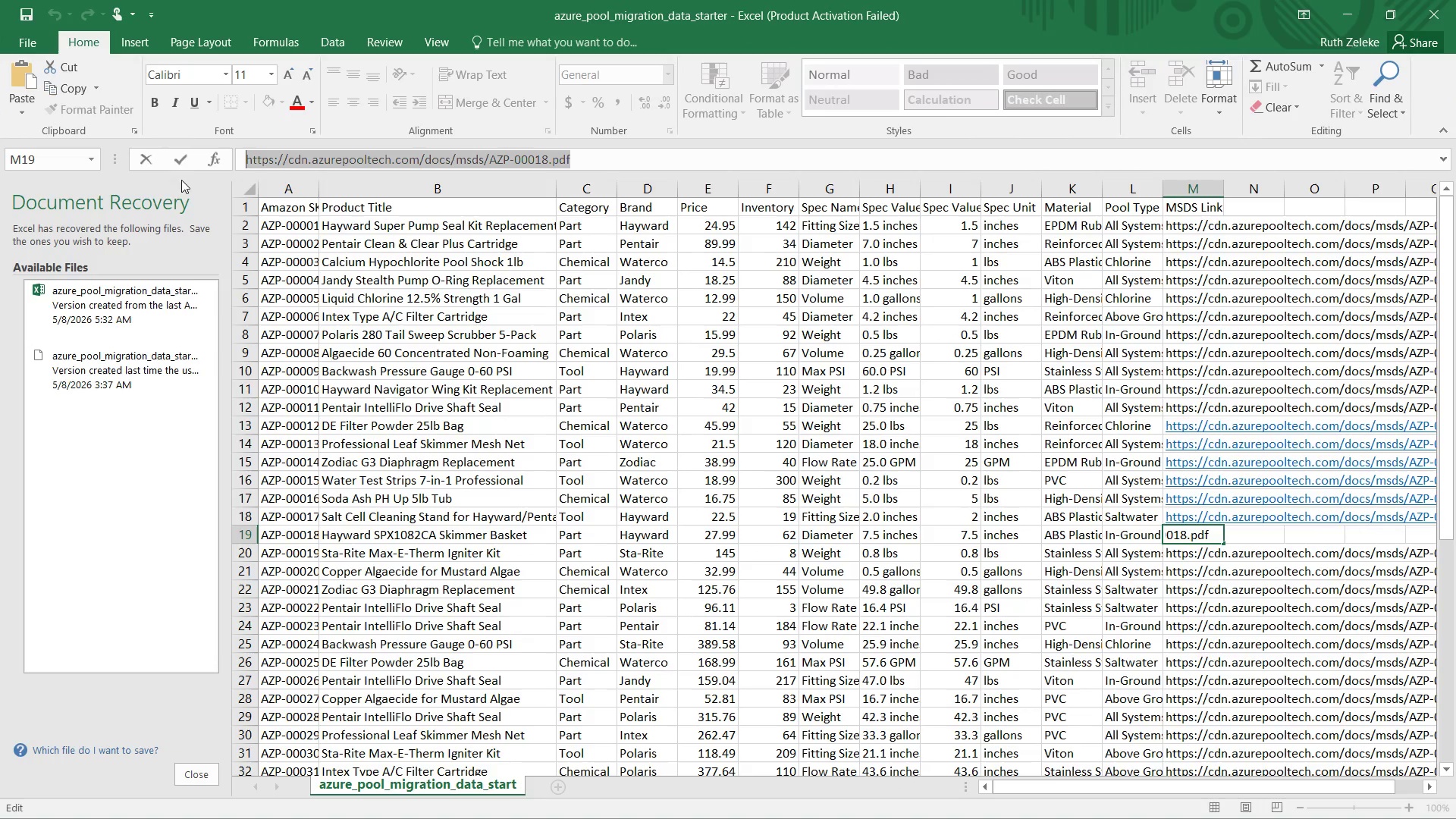 
key(Control+C)
 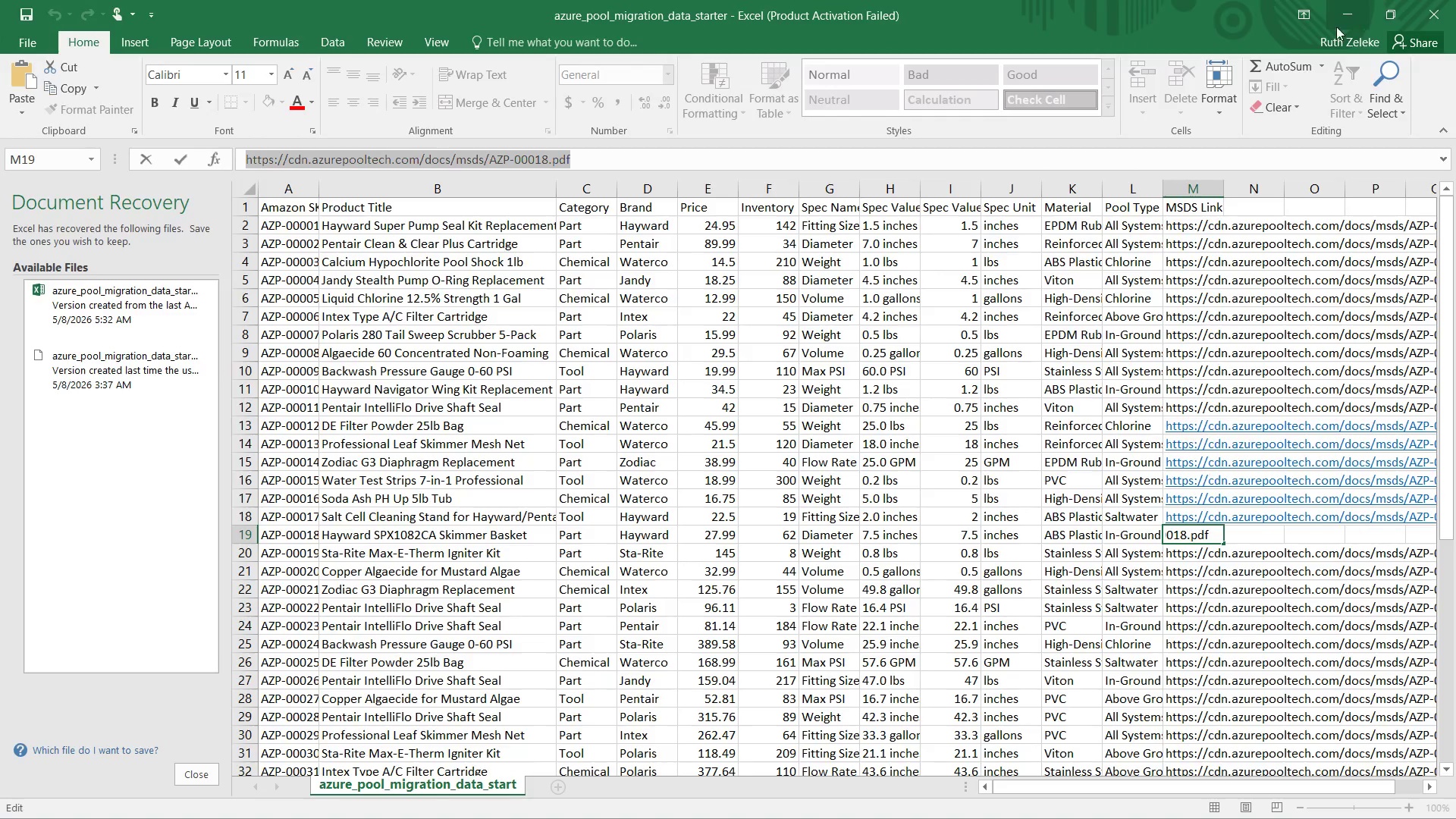 
key(Control+V)
 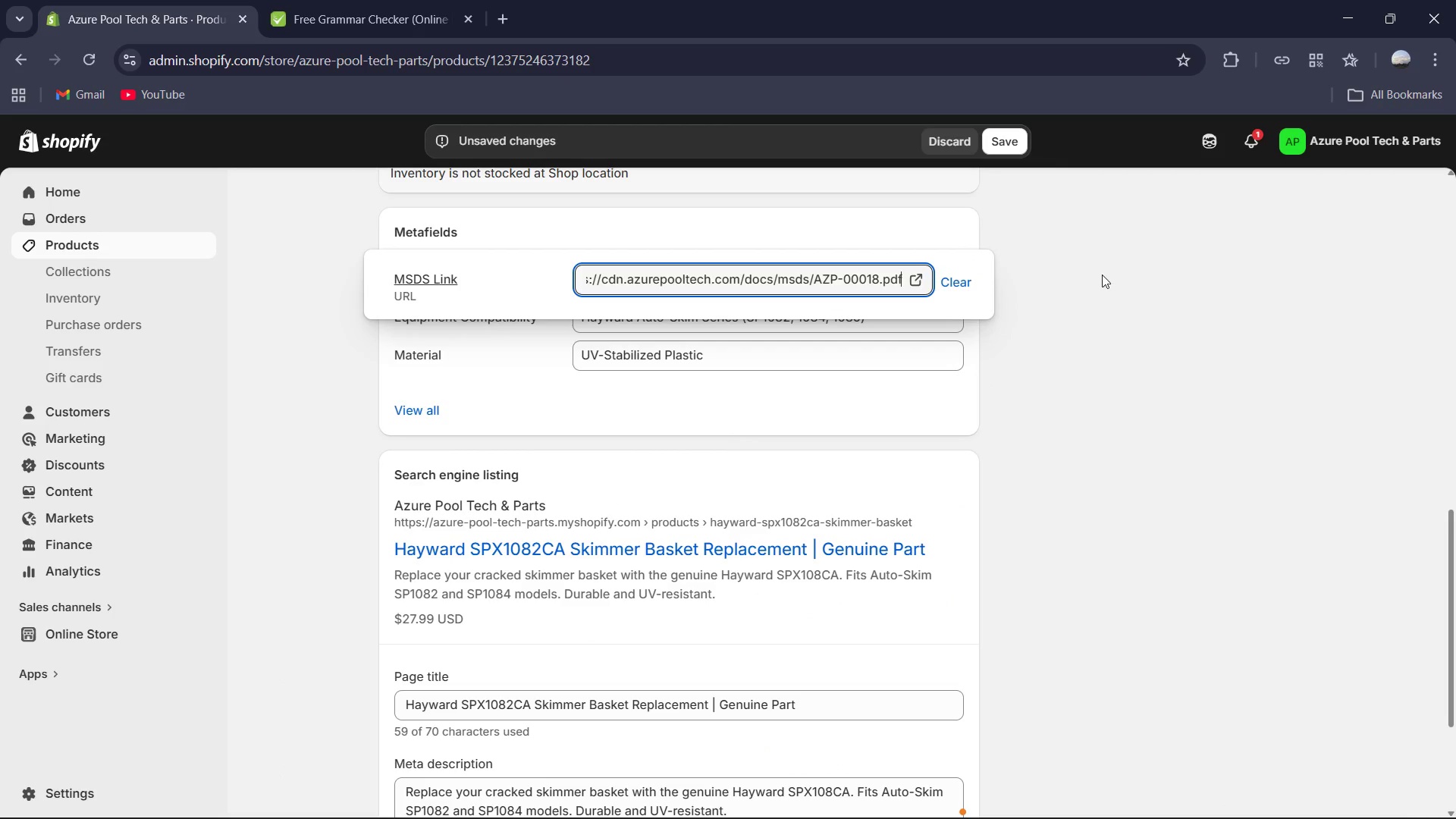 
left_click([1100, 275])
 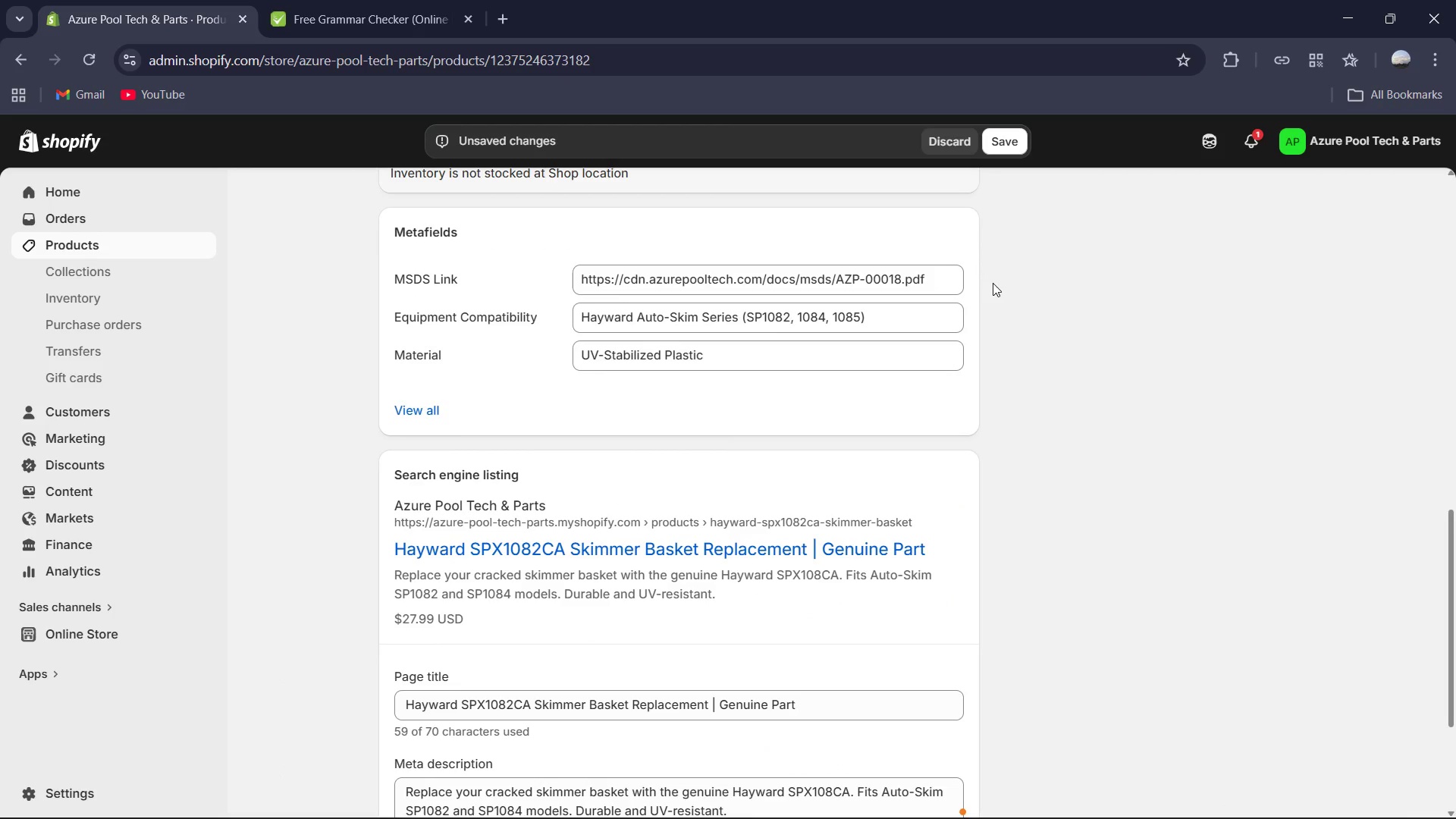 
scroll: coordinate [956, 320], scroll_direction: up, amount: 5.0
 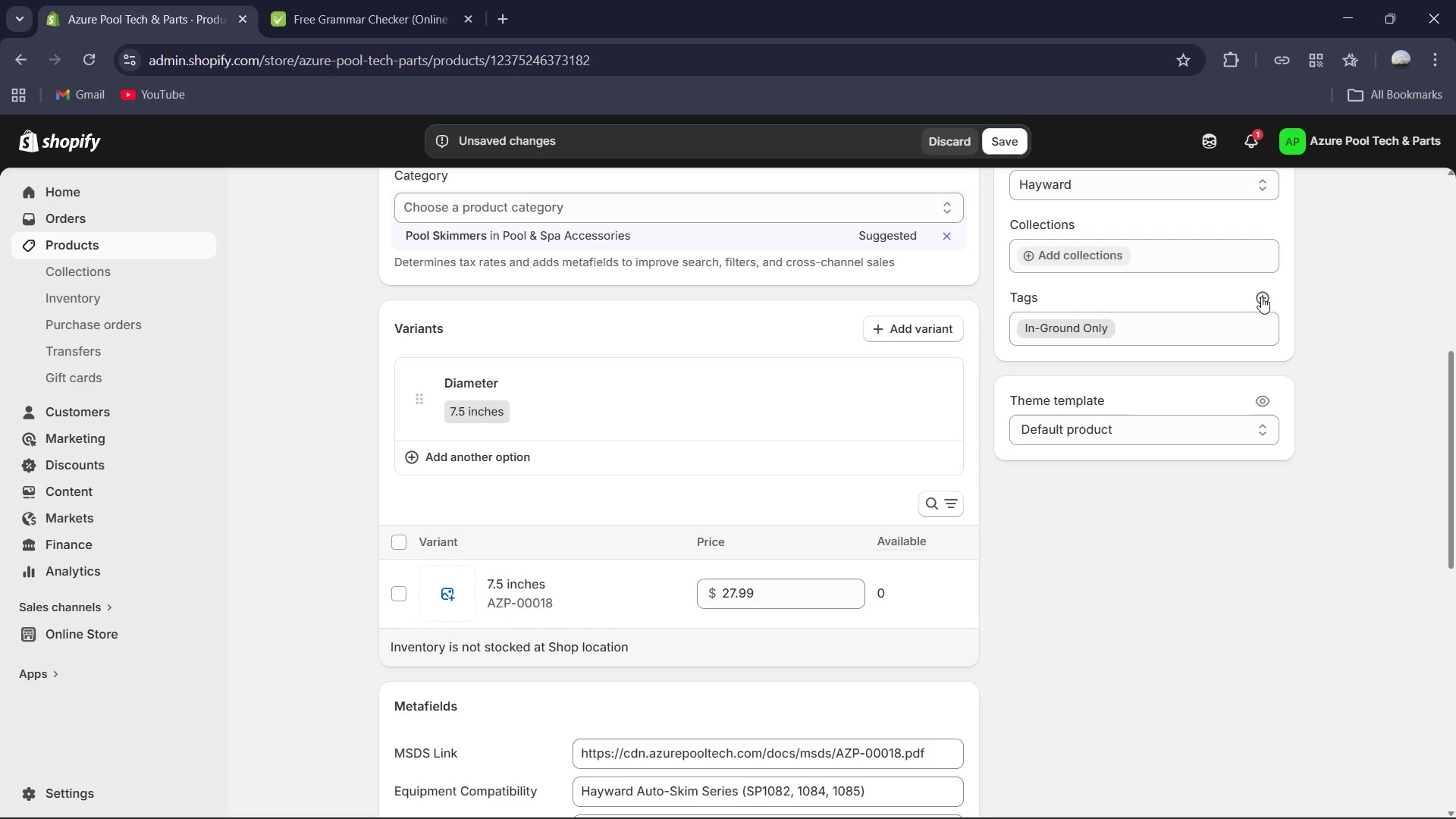 
left_click([1261, 297])
 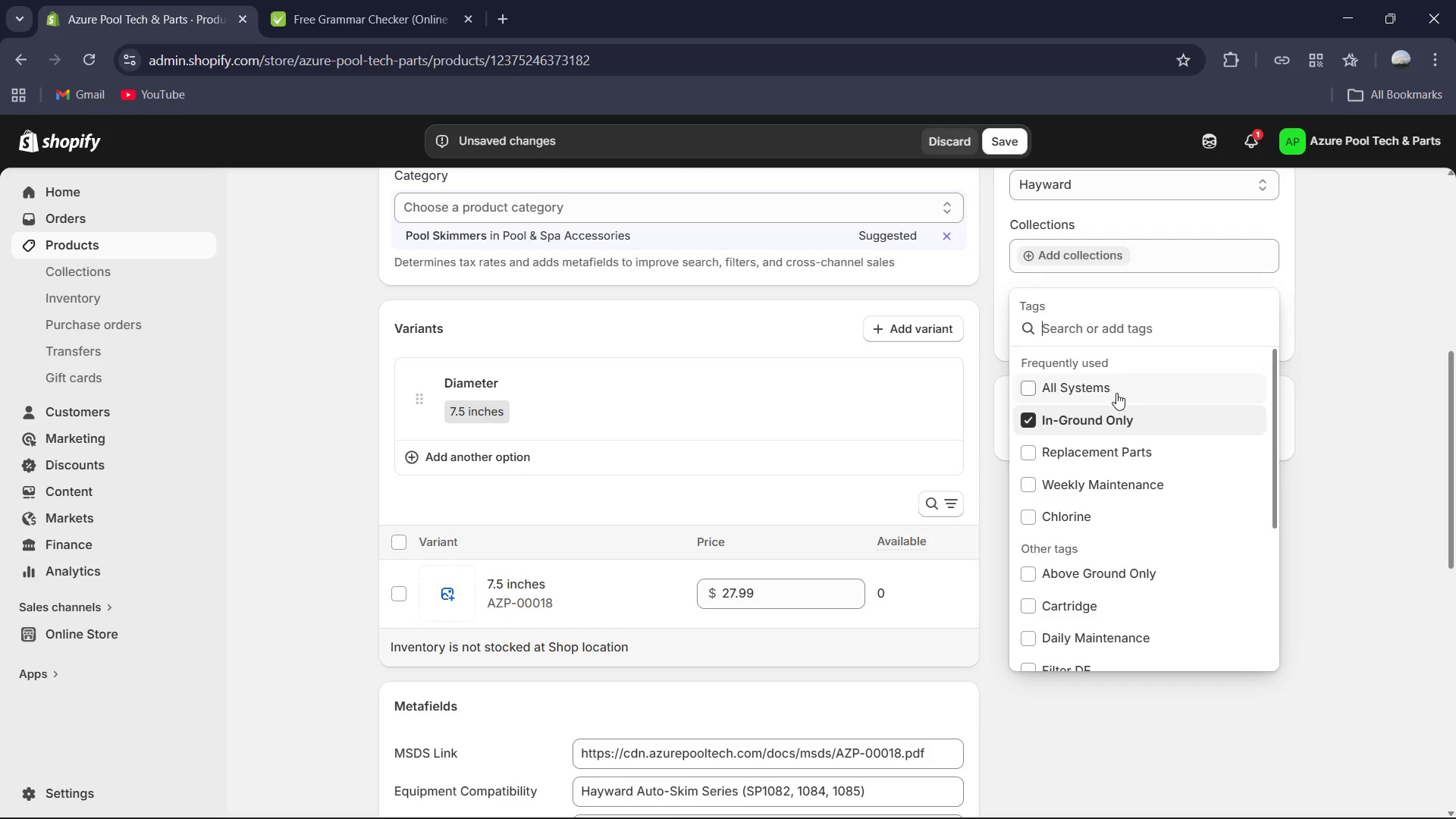 
left_click([1124, 482])
 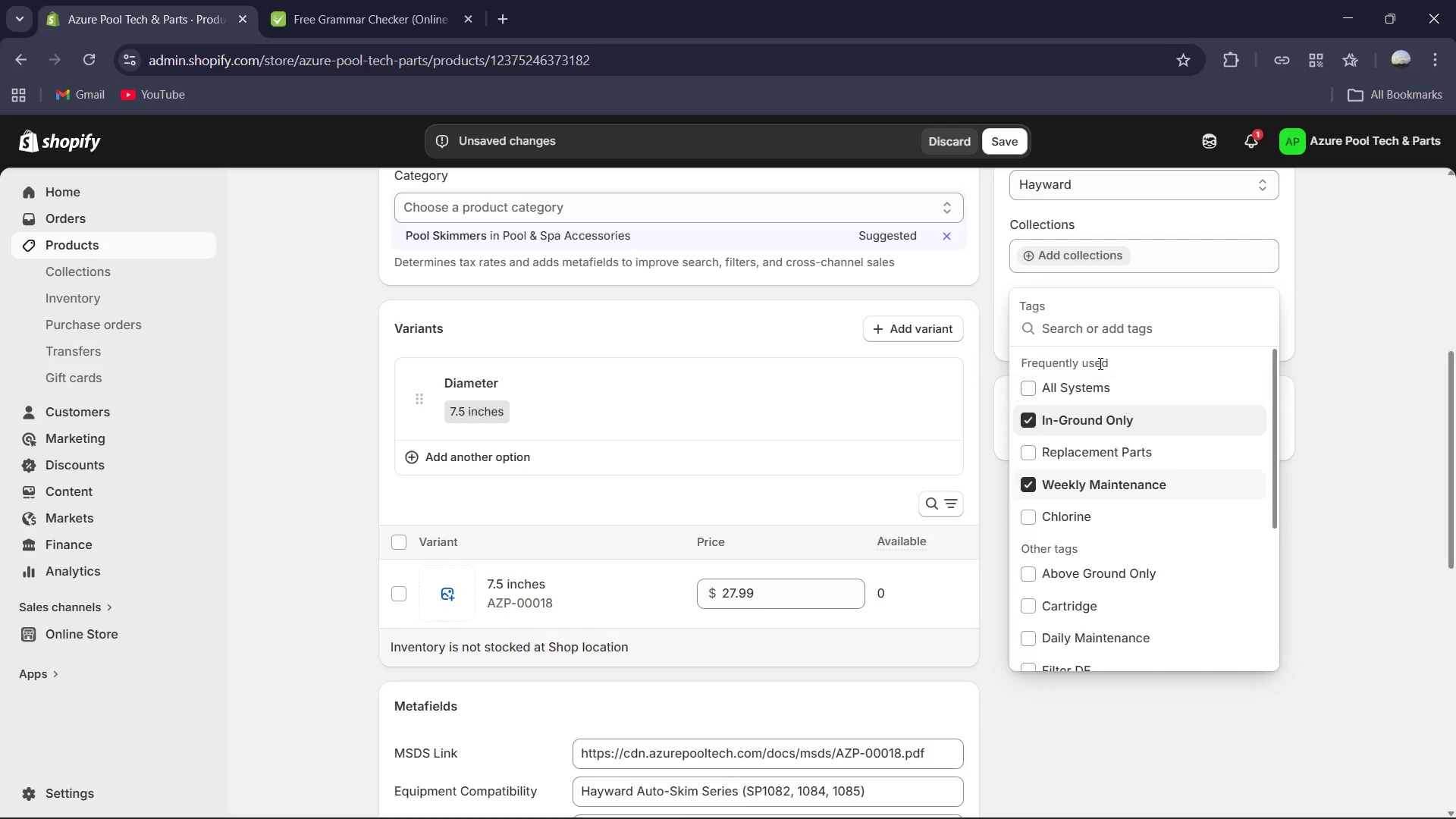 
wait(5.58)
 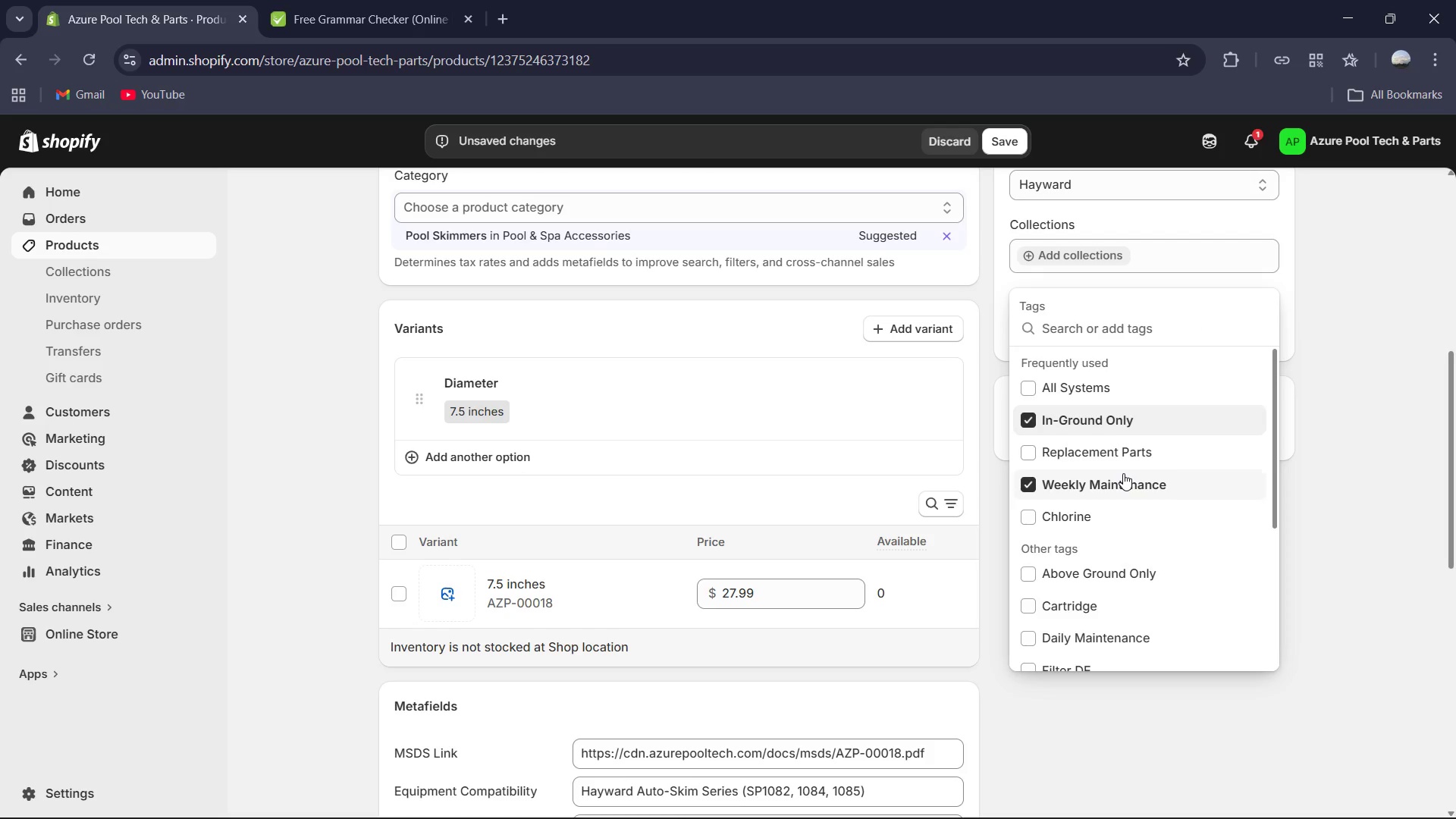 
type(repla)
 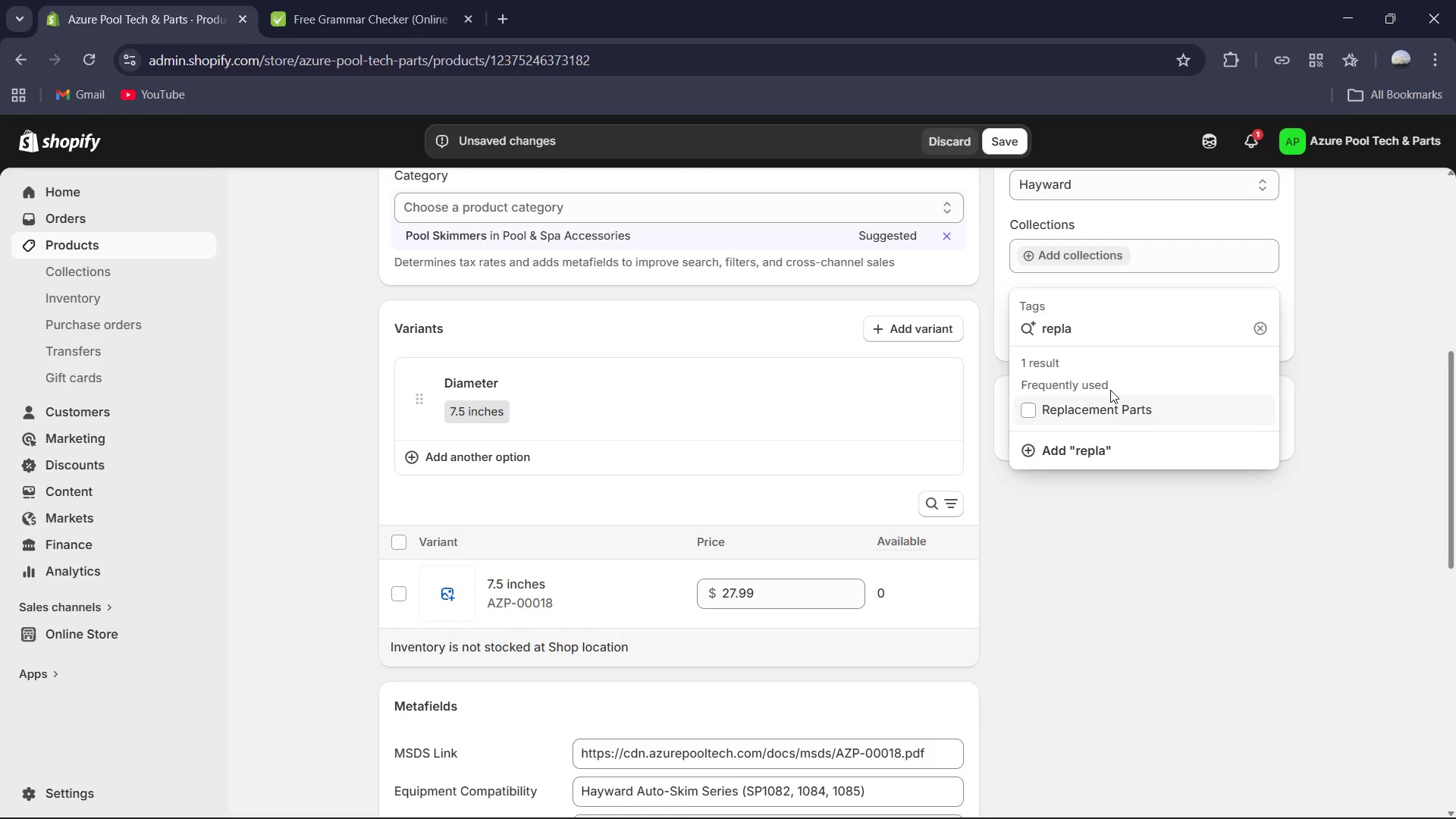 
left_click([1110, 407])
 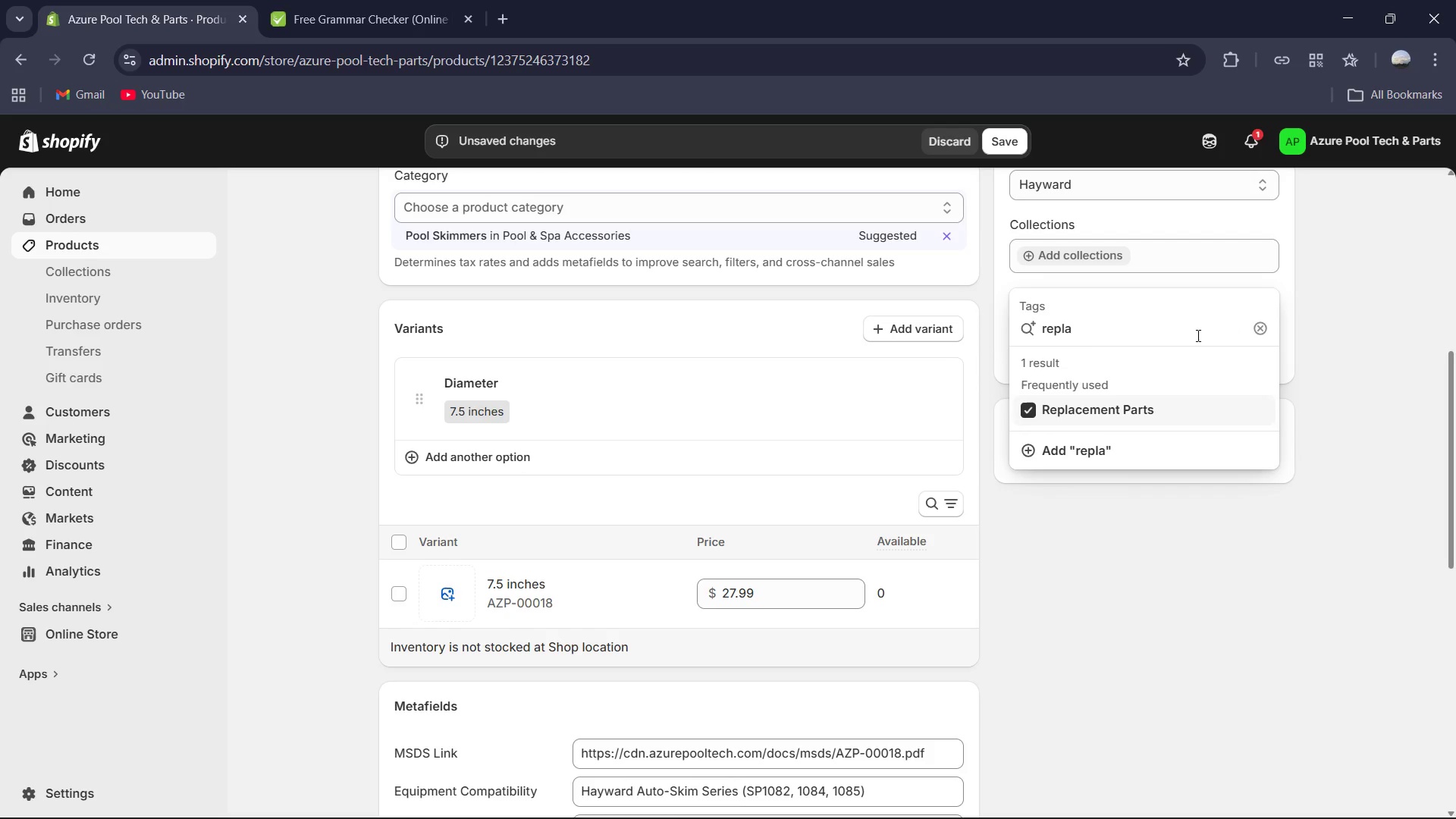 
left_click([1134, 331])
 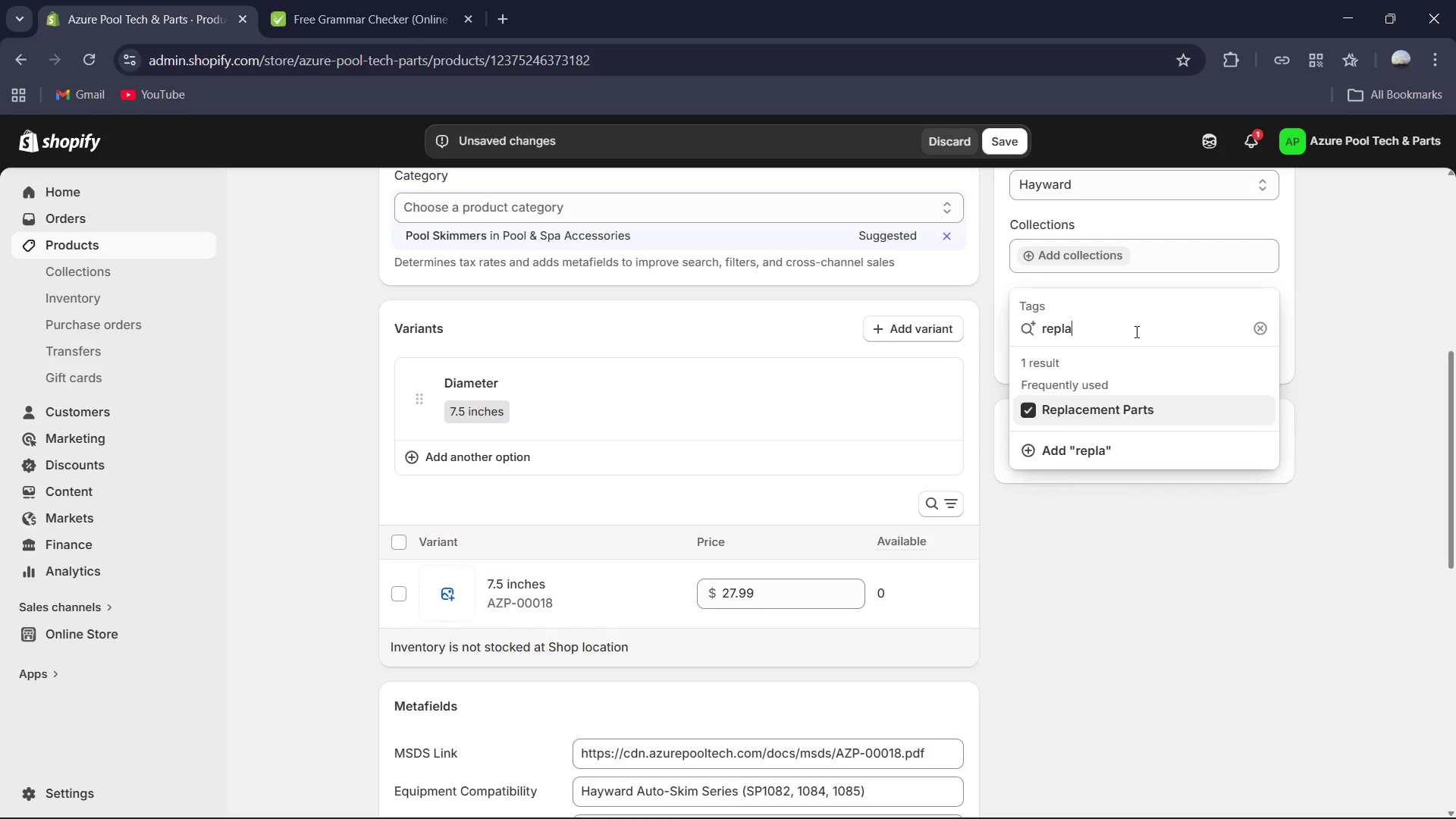 
key(Control+ControlLeft)
 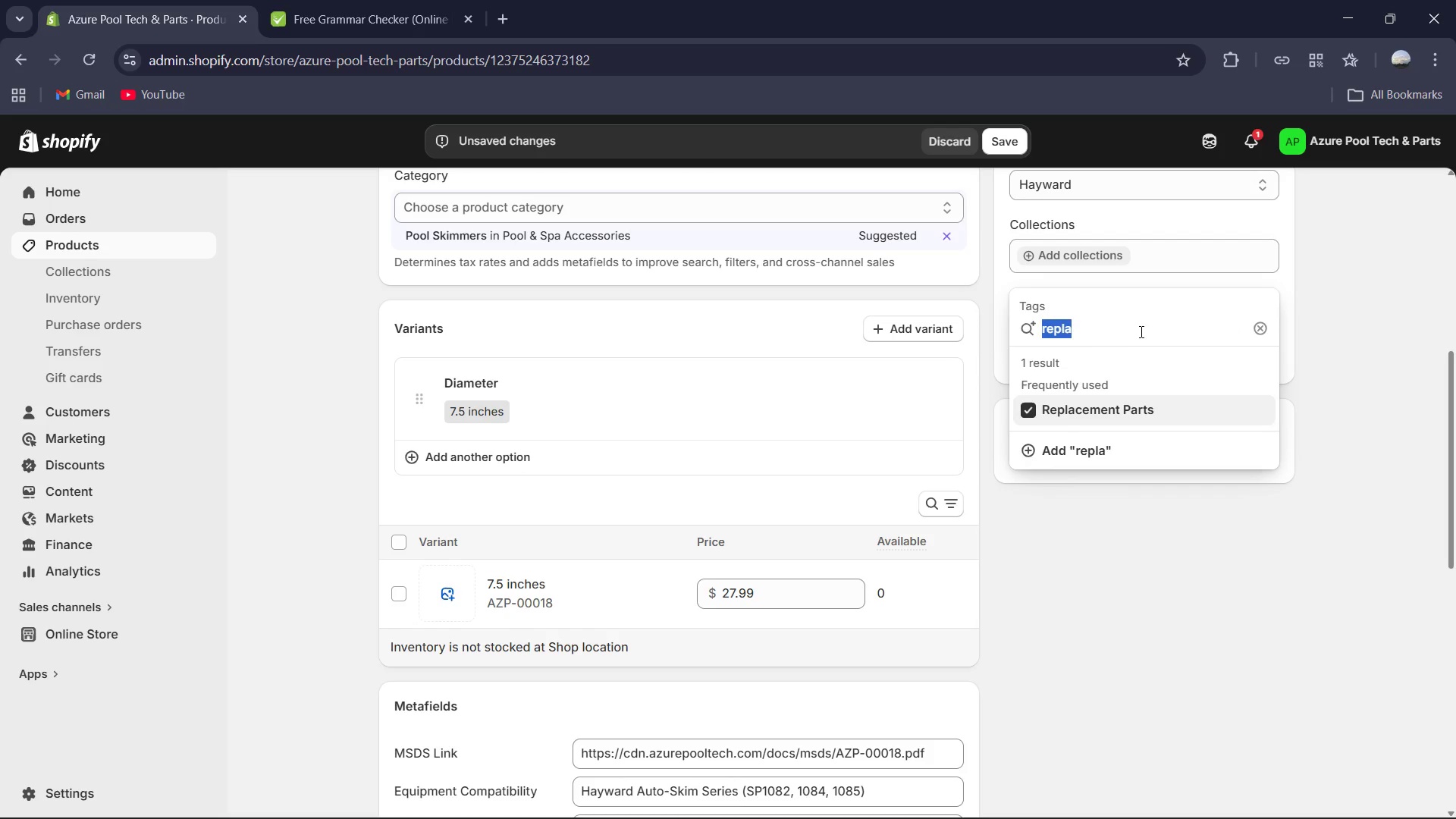 
key(Control+A)
 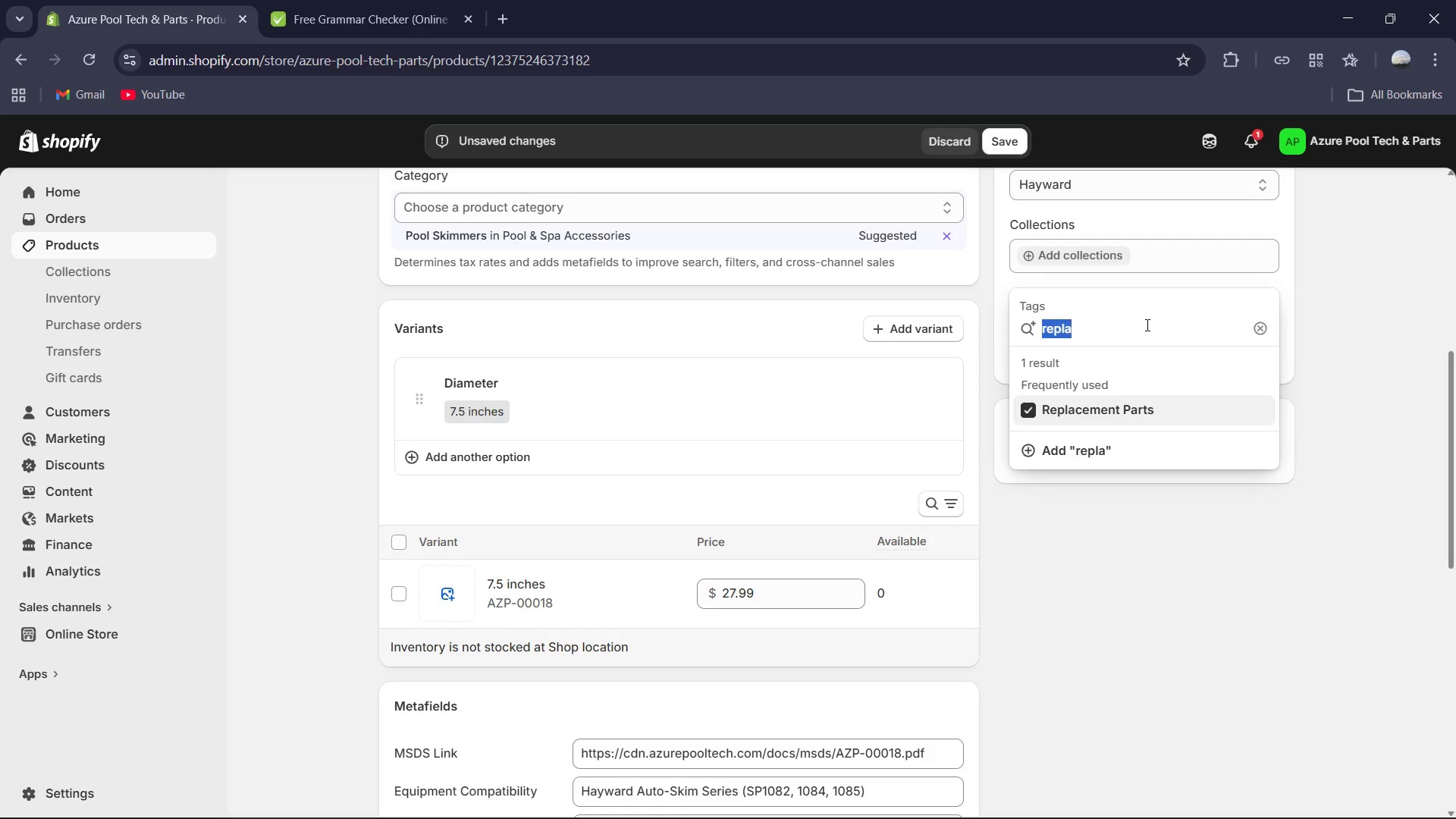 
key(Backspace)
 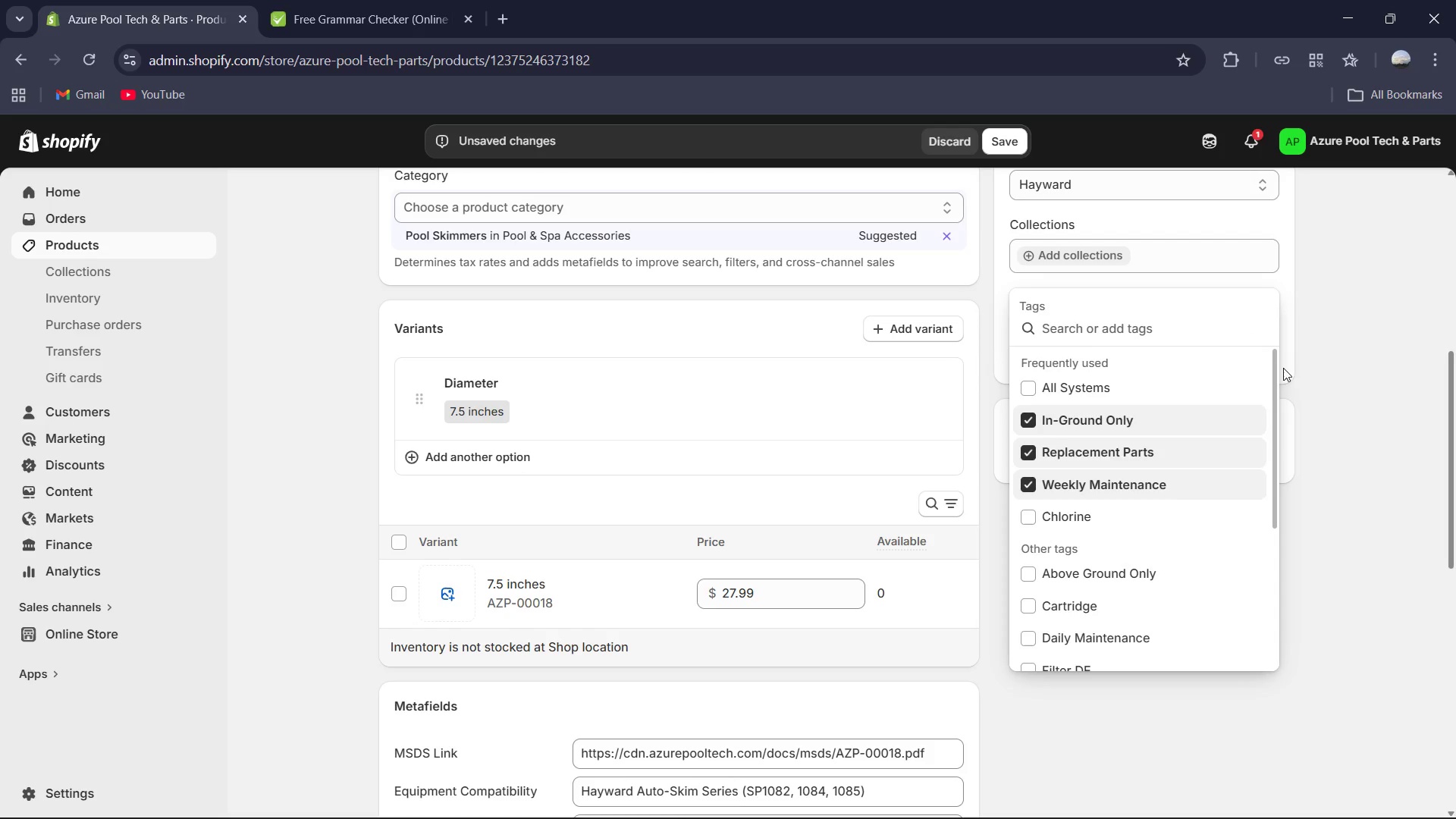 
left_click([1323, 366])
 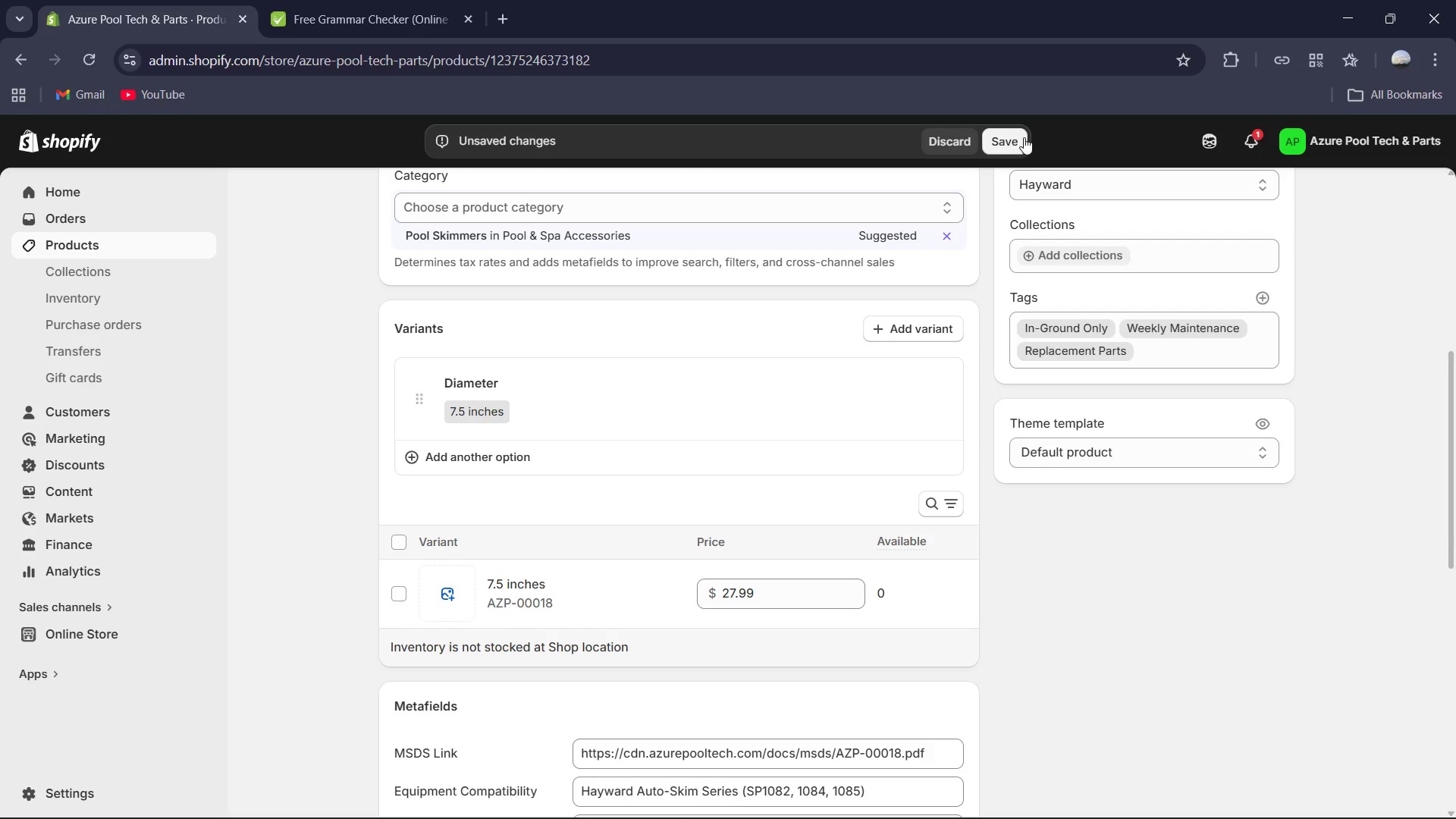 
left_click_drag(start_coordinate=[1008, 143], to_coordinate=[1004, 150])
 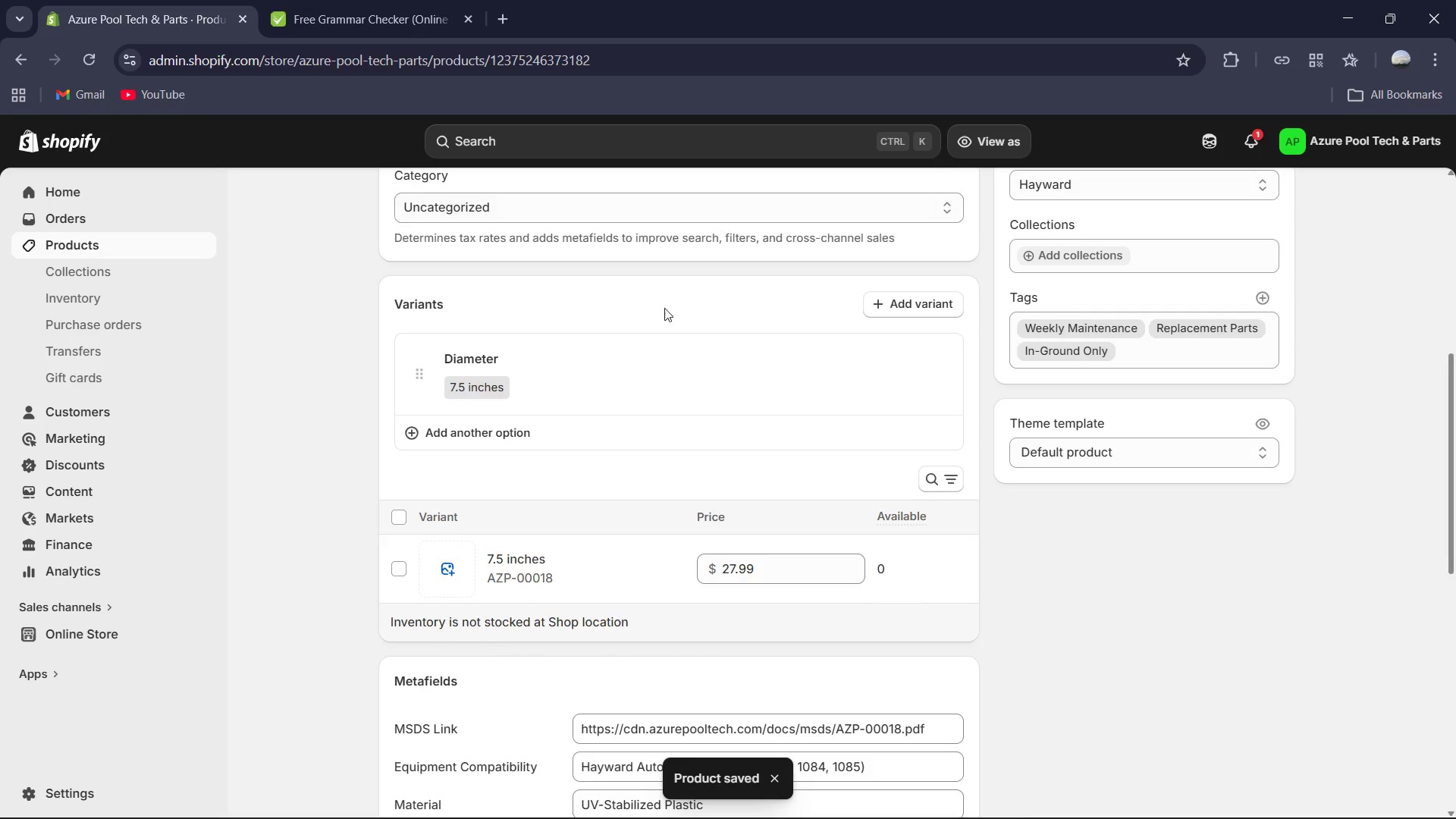 
wait(6.86)
 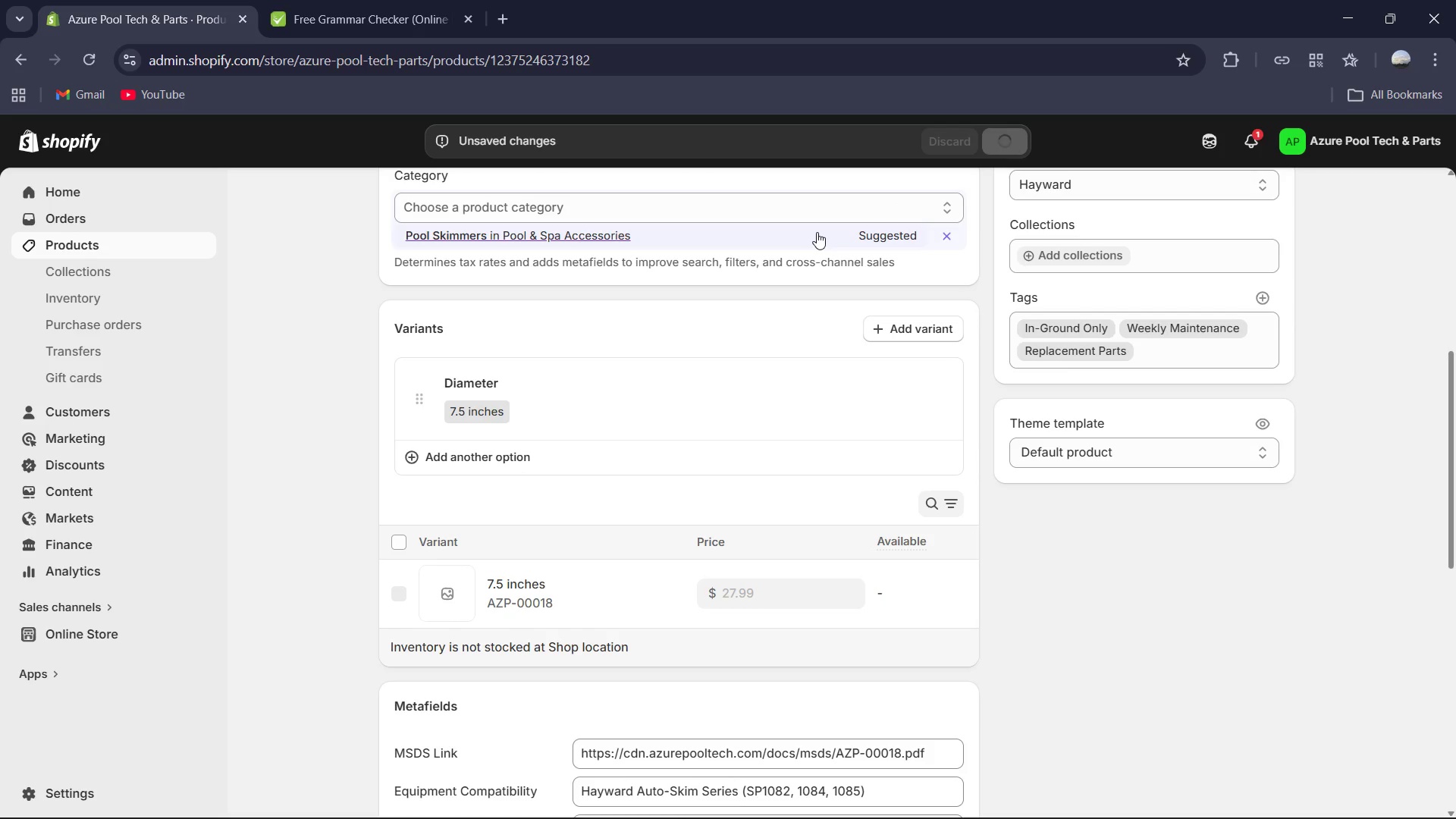 
left_click([536, 553])
 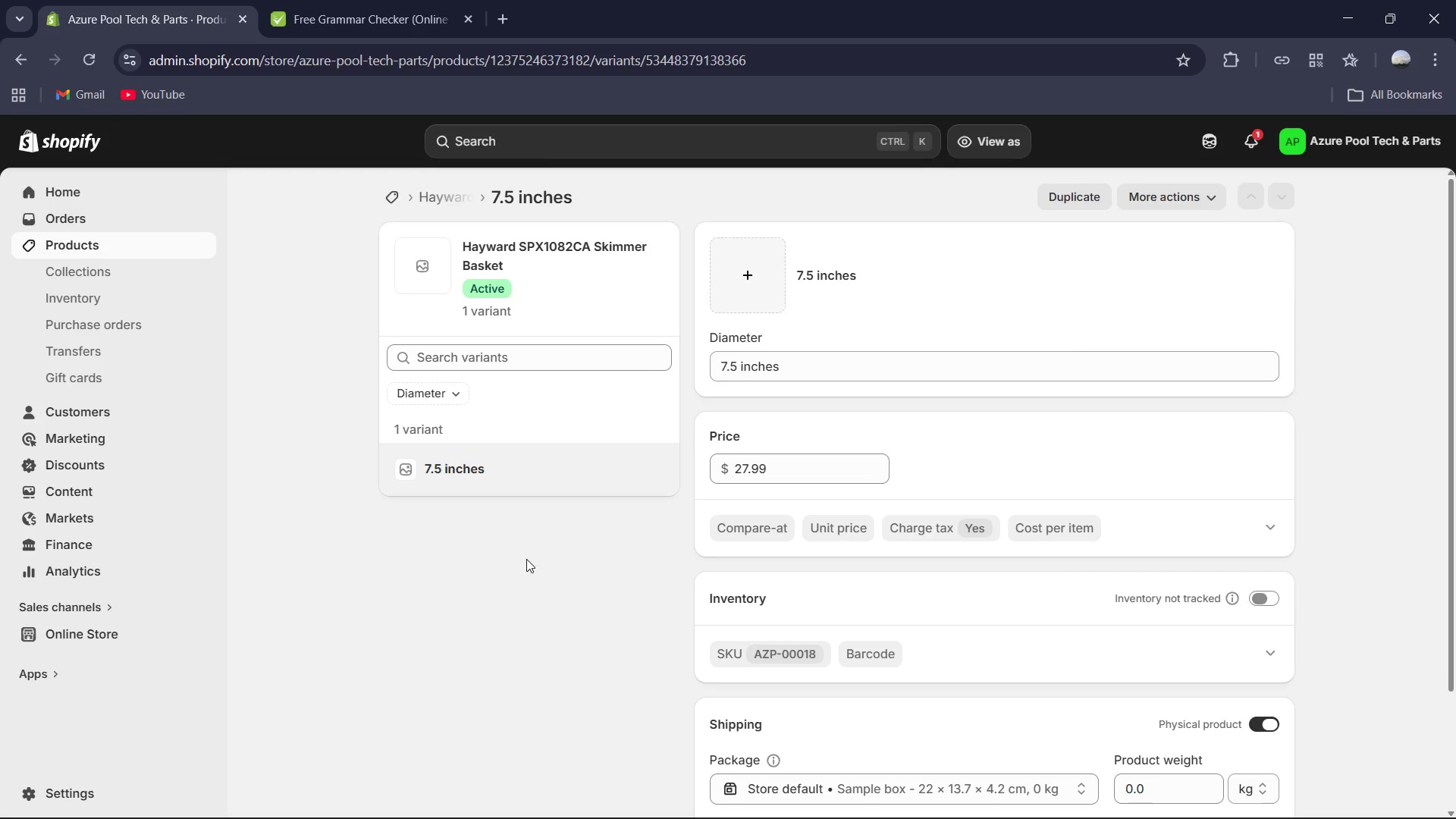 
wait(11.75)
 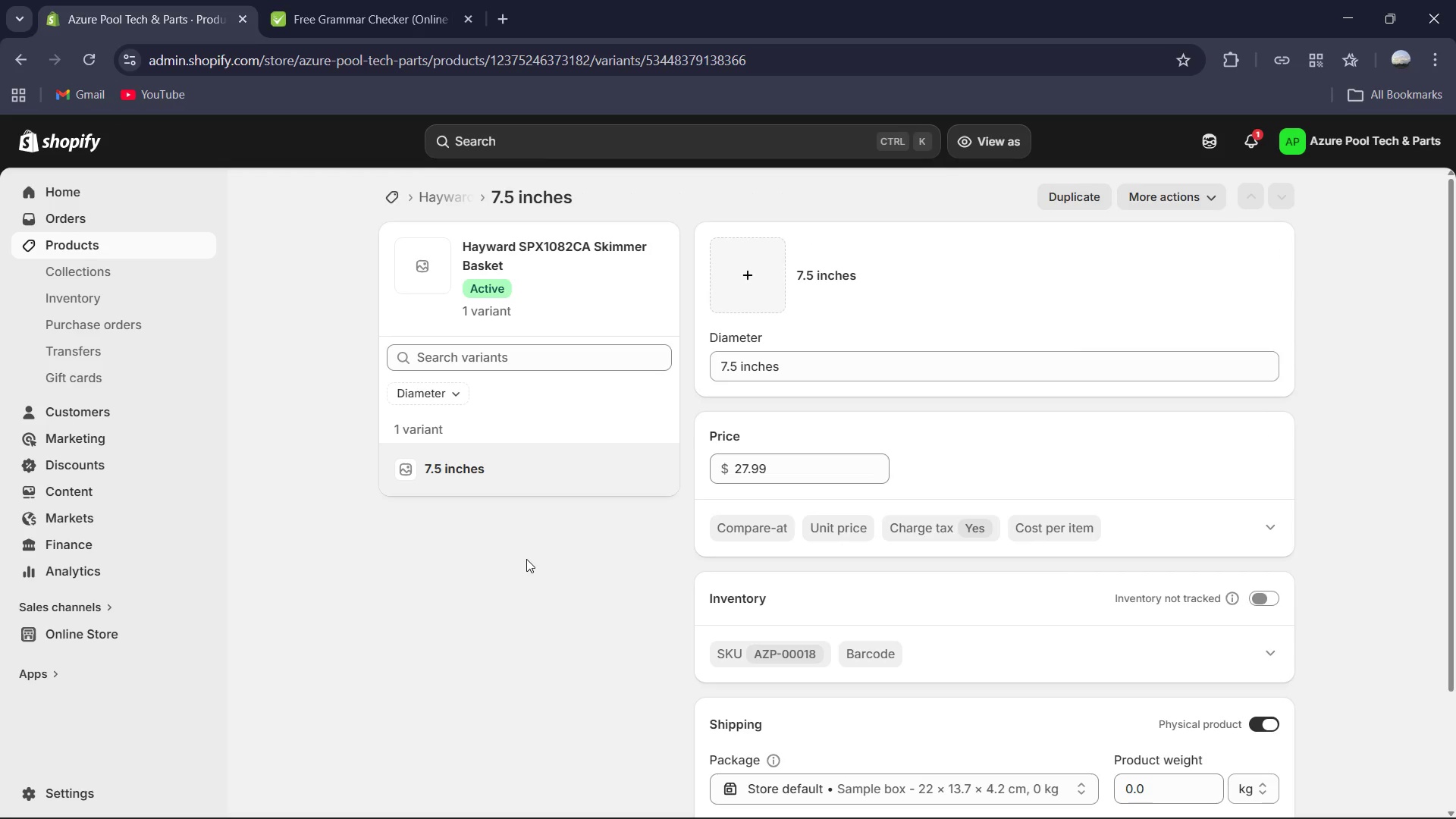 
left_click([1256, 595])
 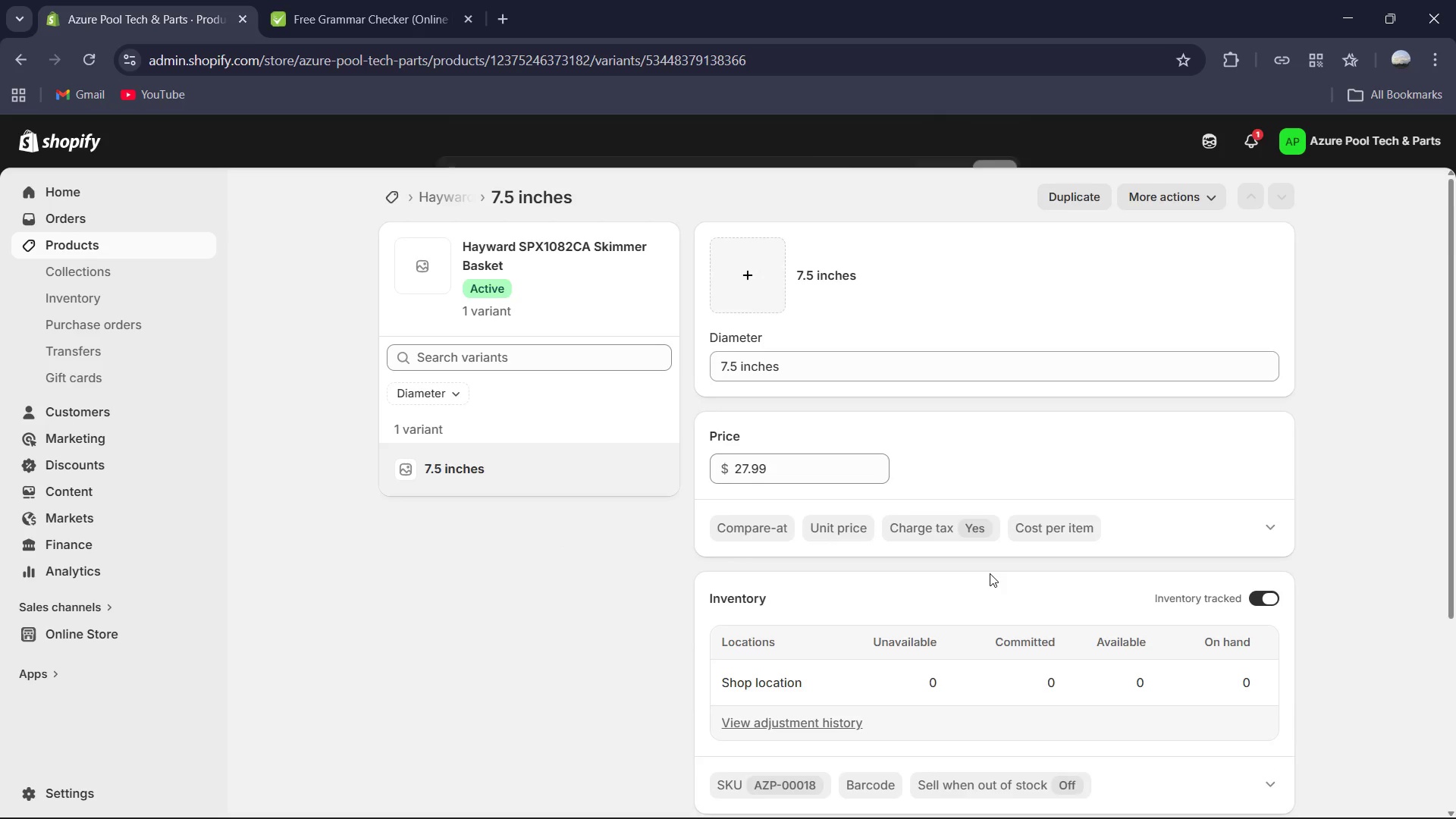 
scroll: coordinate [990, 573], scroll_direction: down, amount: 2.0
 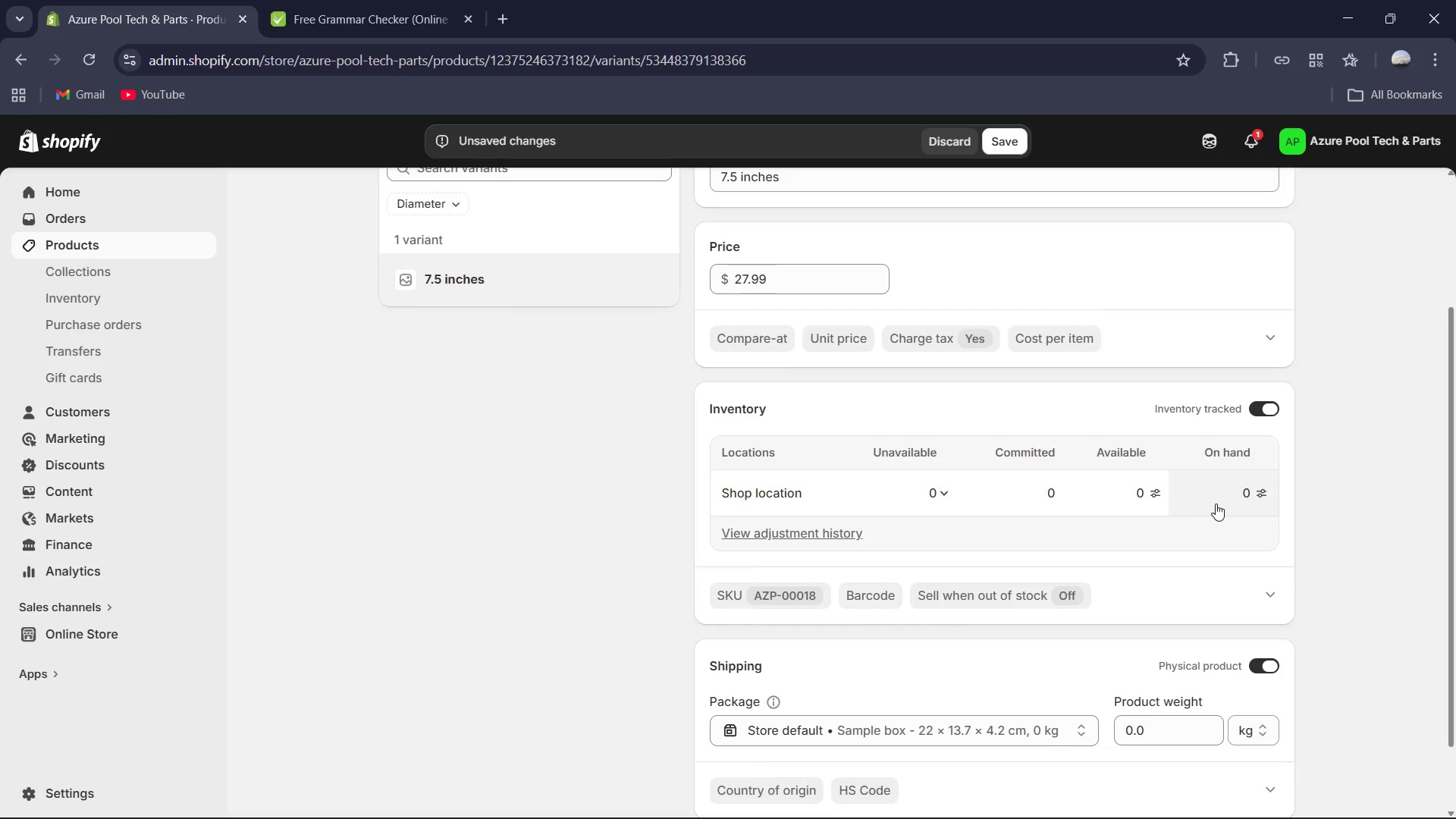 
left_click([1232, 498])
 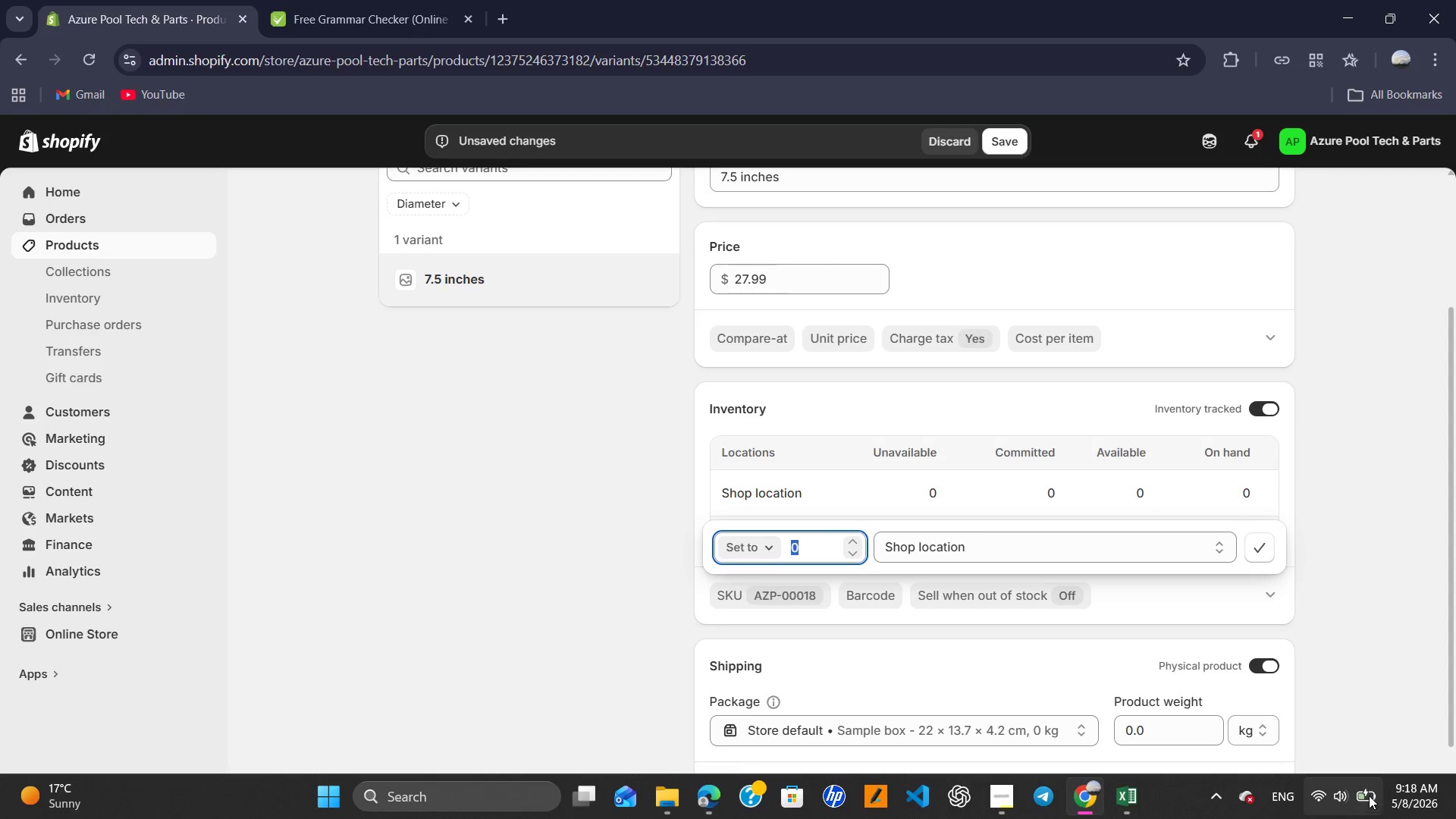 
left_click([1136, 788])
 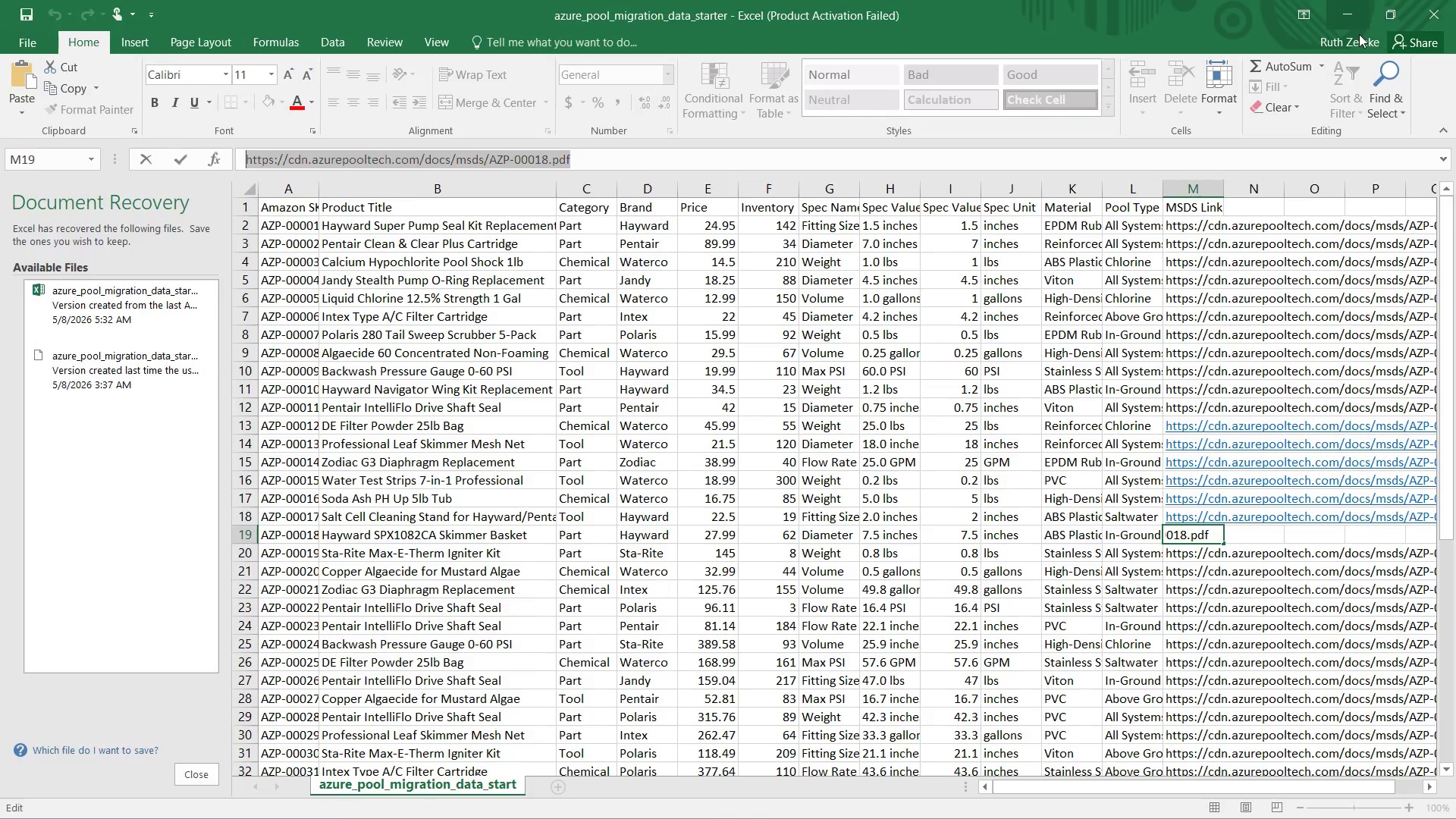 
wait(6.61)
 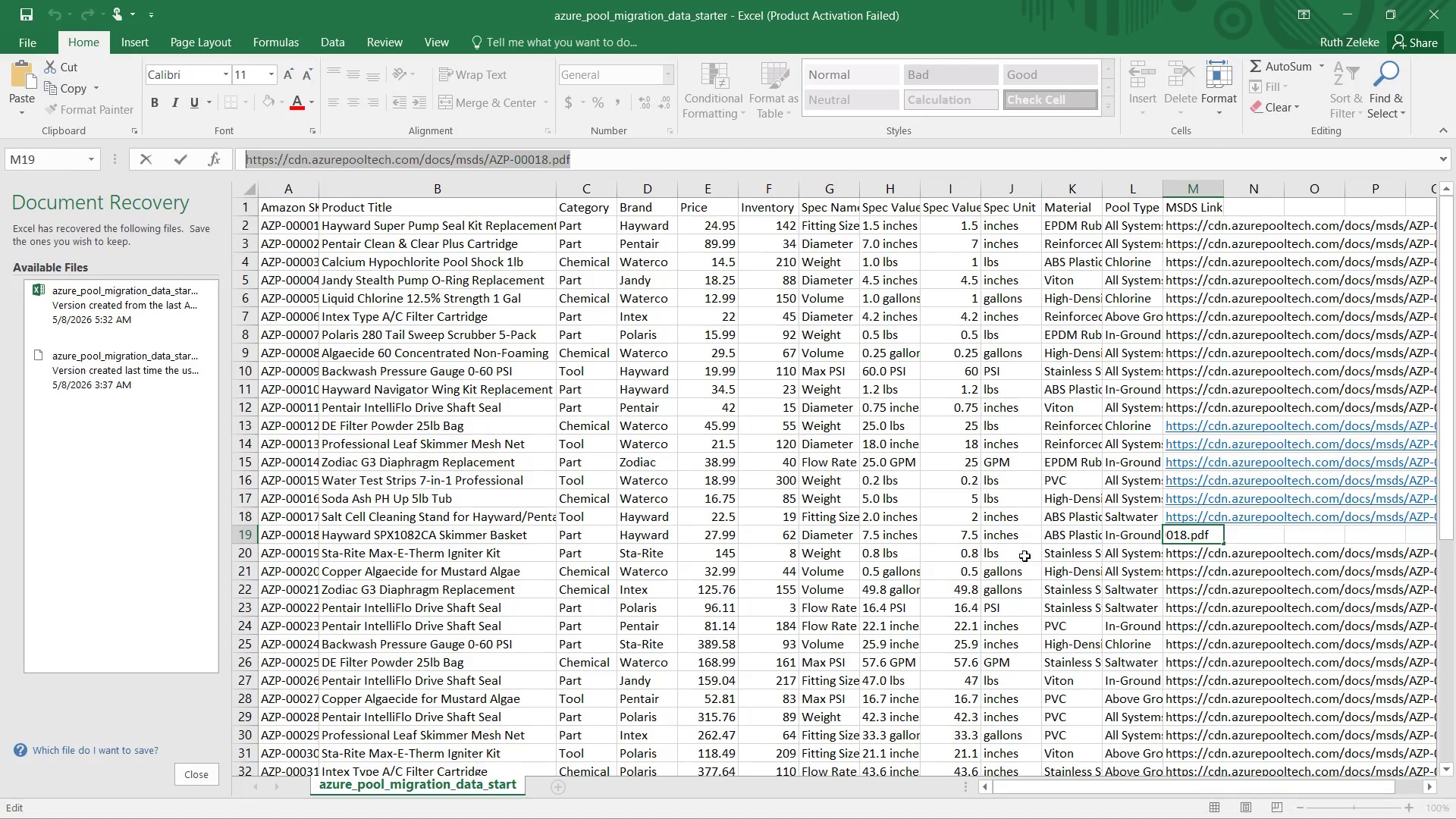 
key(Numpad6)
 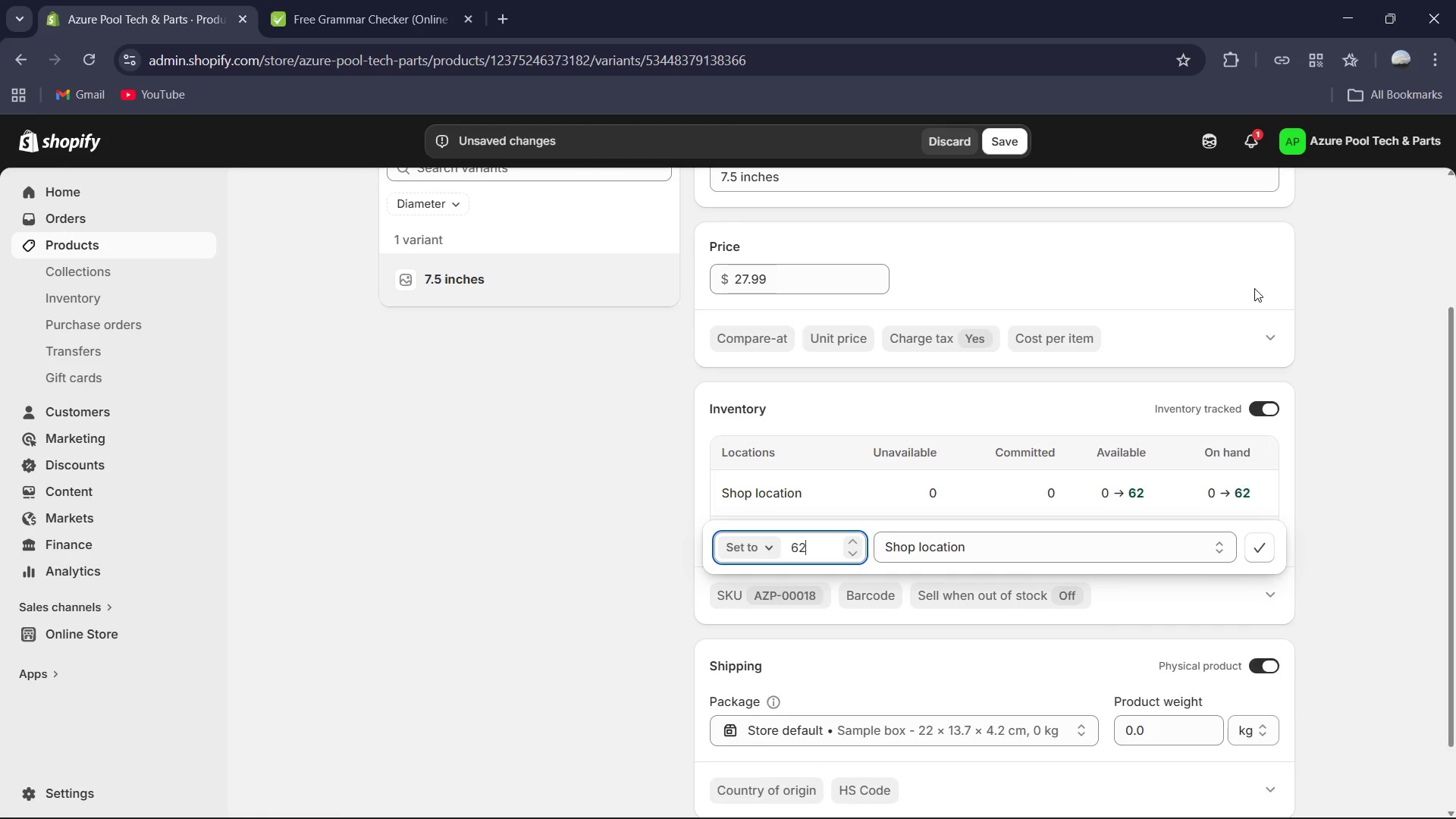 
key(Numpad2)
 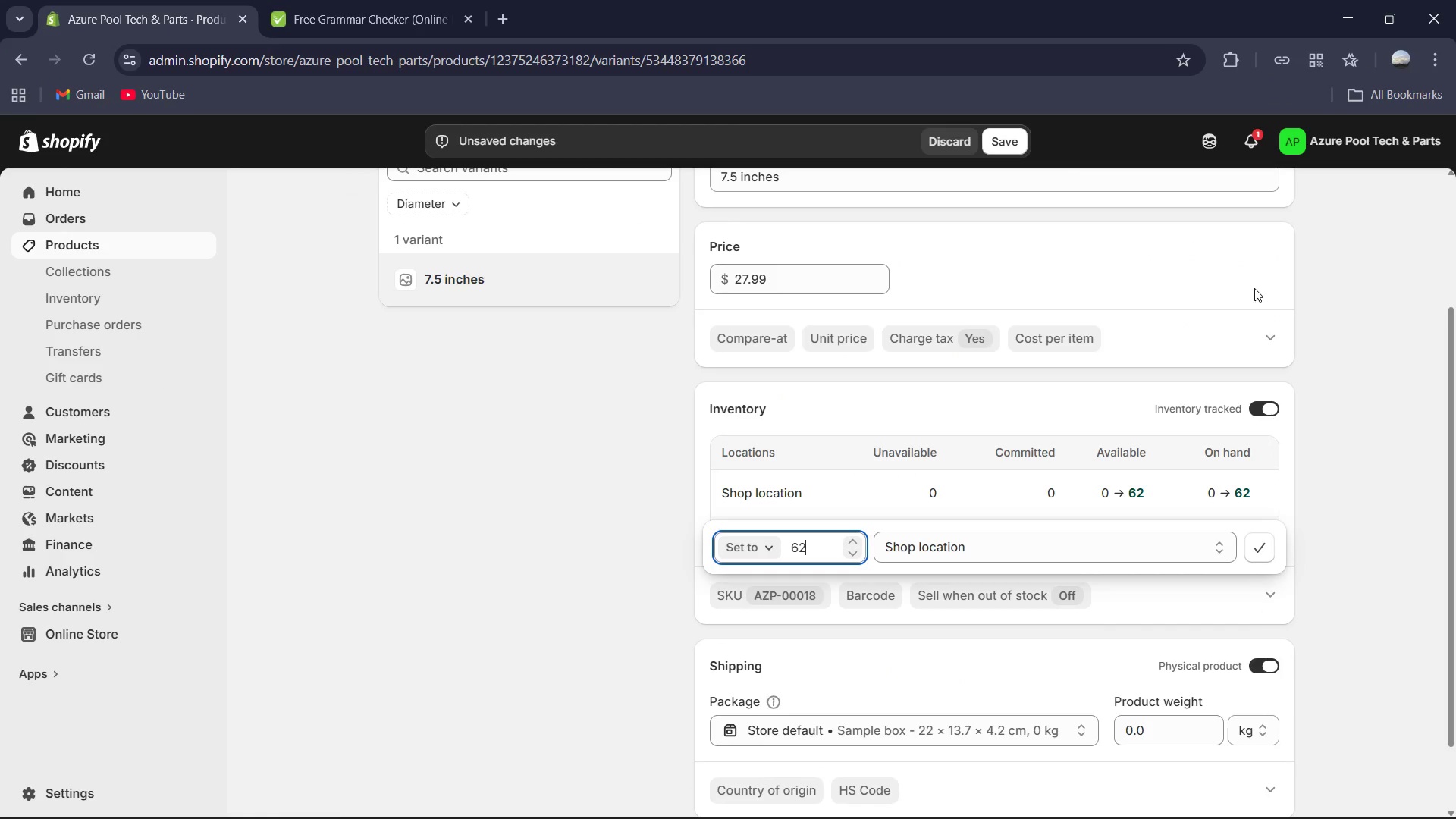 
key(NumpadDecimal)
 